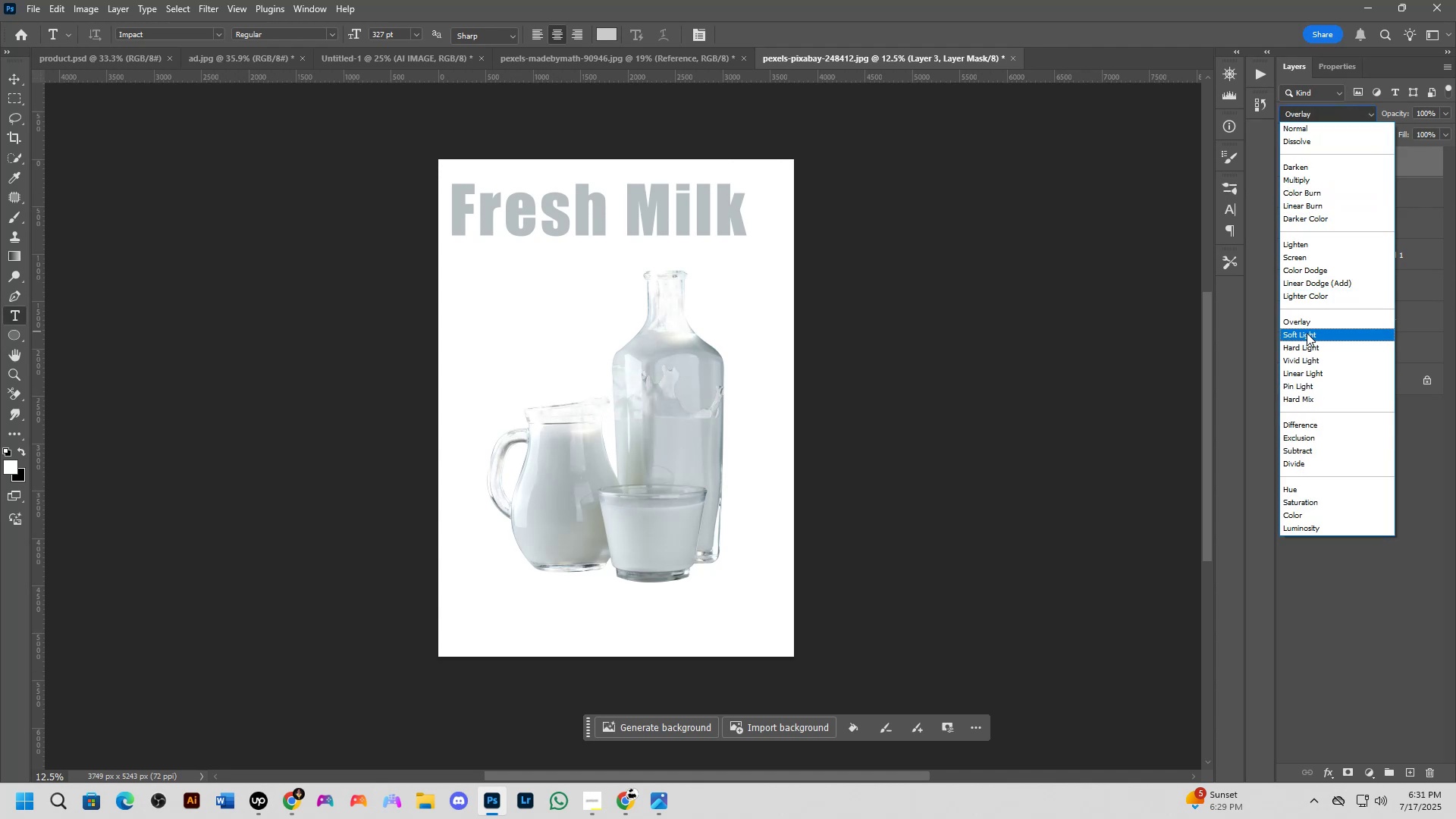 
left_click([1304, 325])
 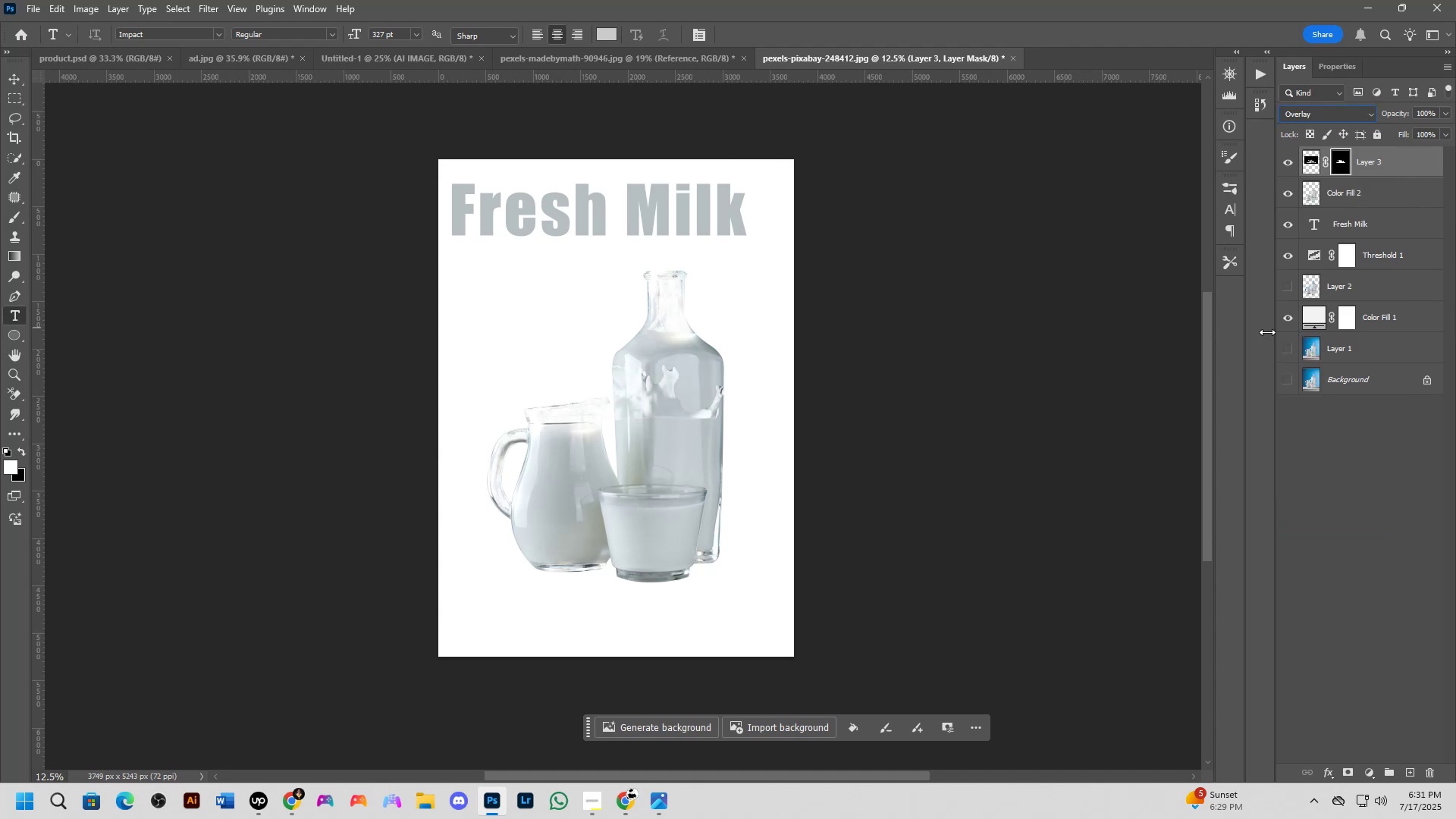 
hold_key(key=Space, duration=0.48)
 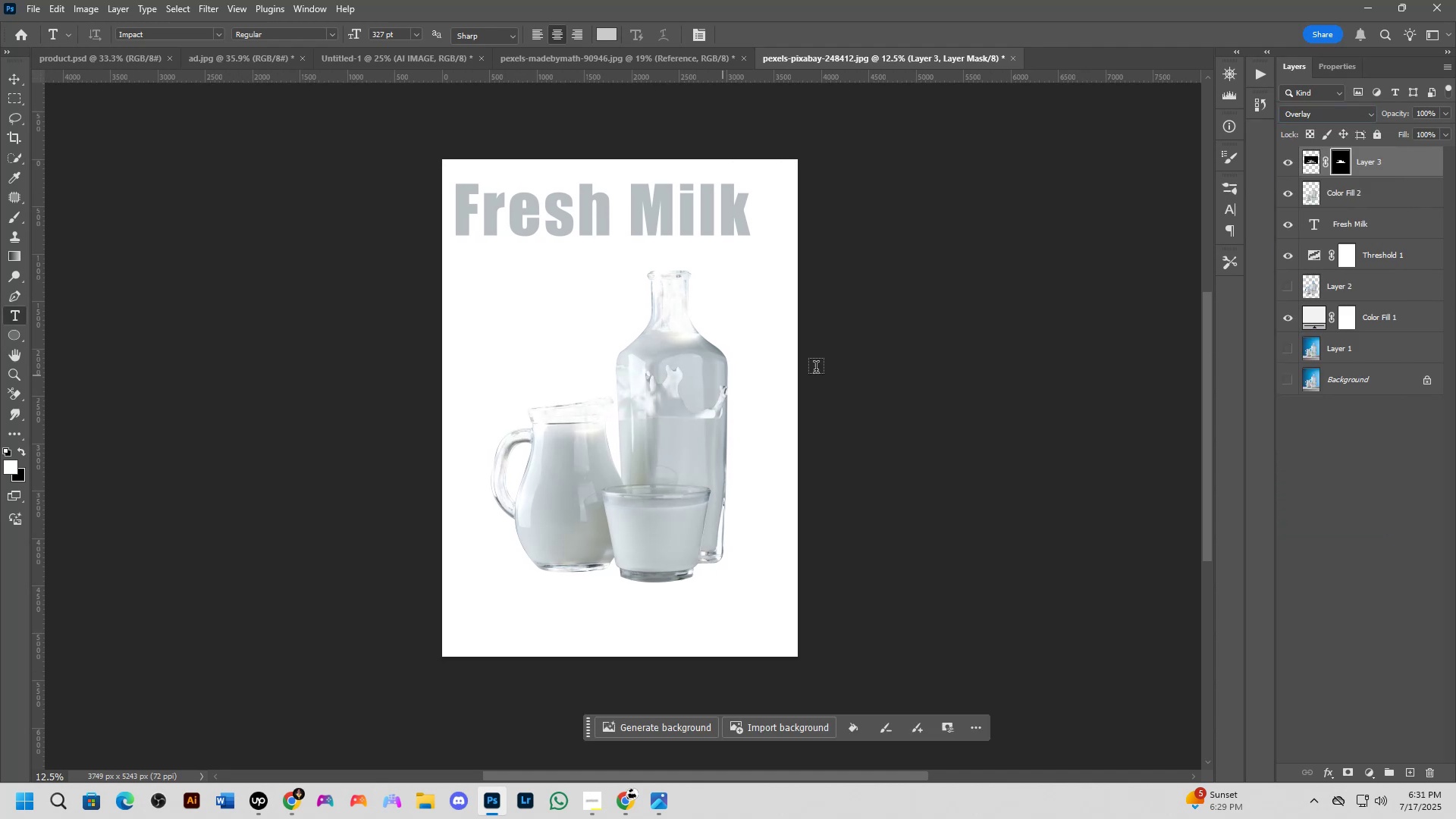 
scroll: coordinate [835, 365], scroll_direction: up, amount: 1.0
 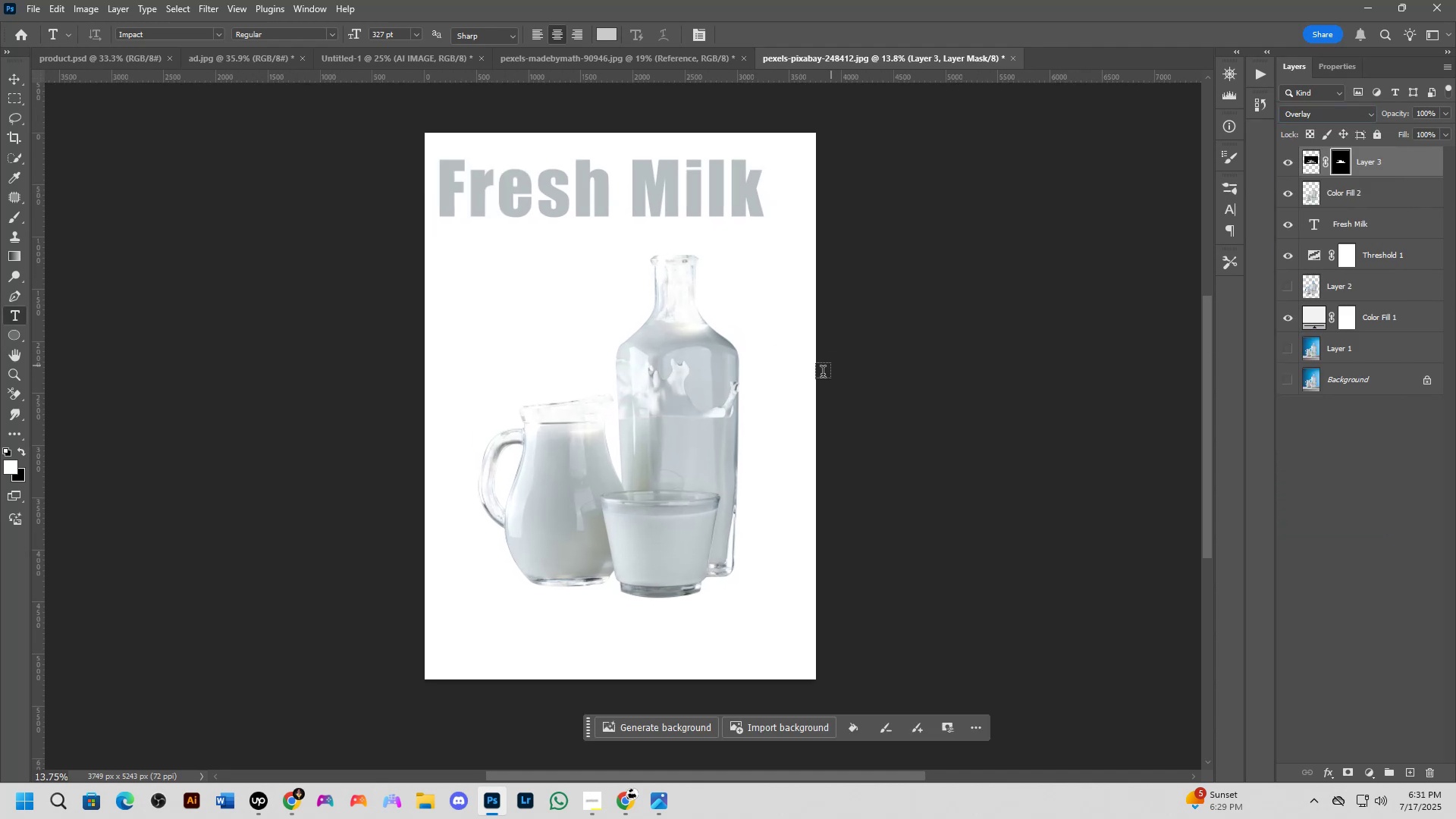 
key(Control+T)
 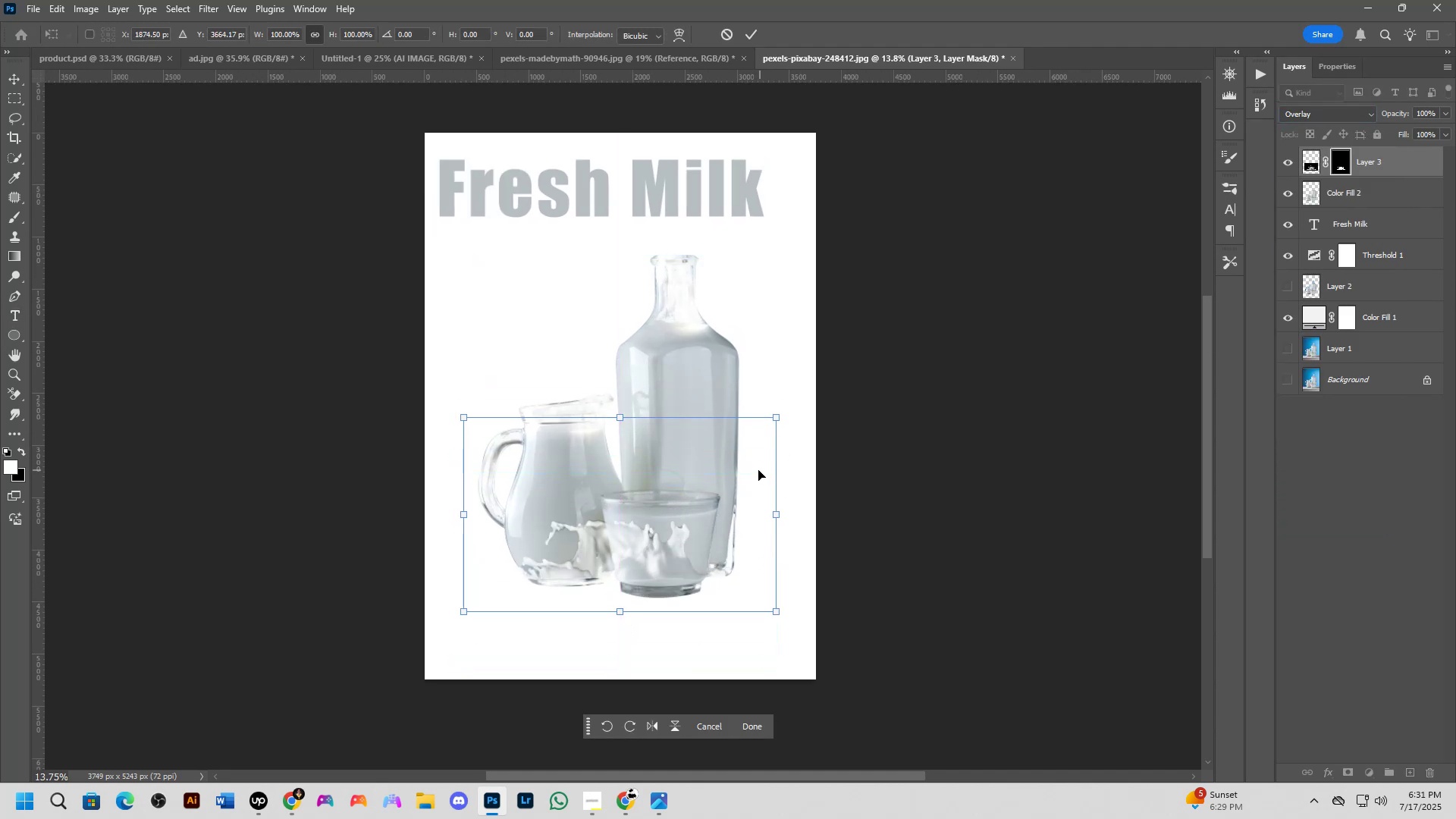 
key(NumpadEnter)
 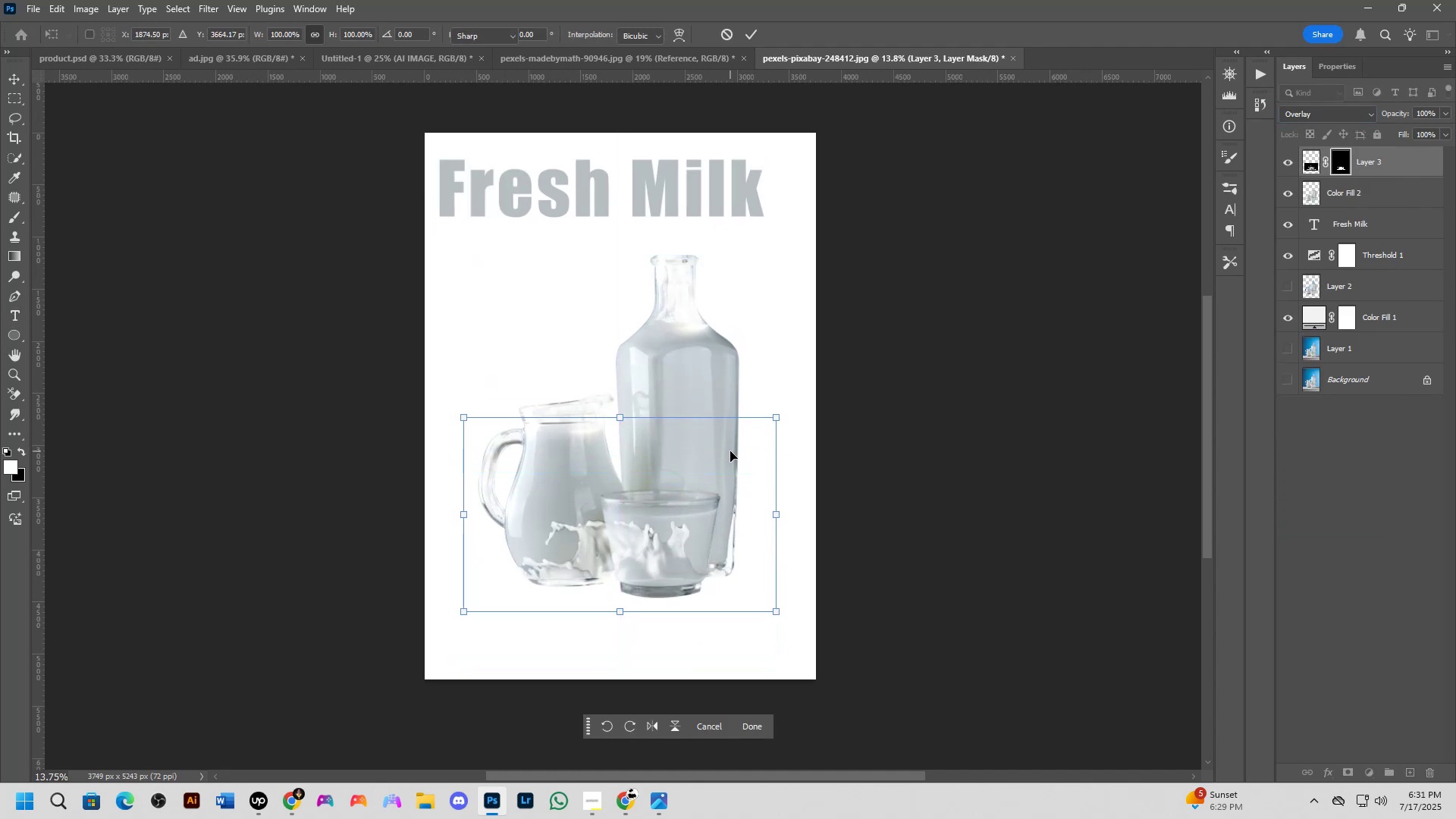 
key(Backspace)
 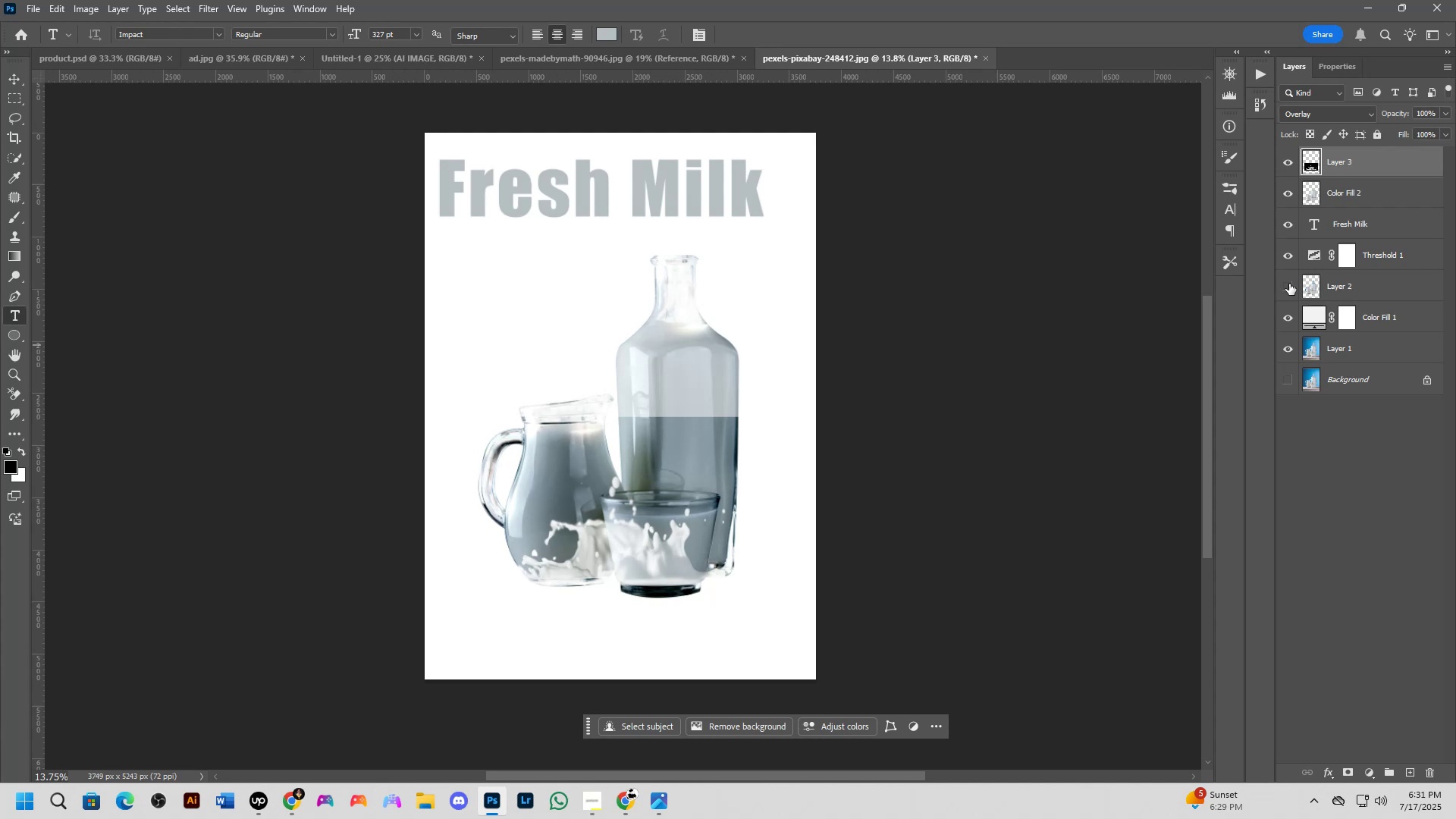 
left_click([1289, 164])
 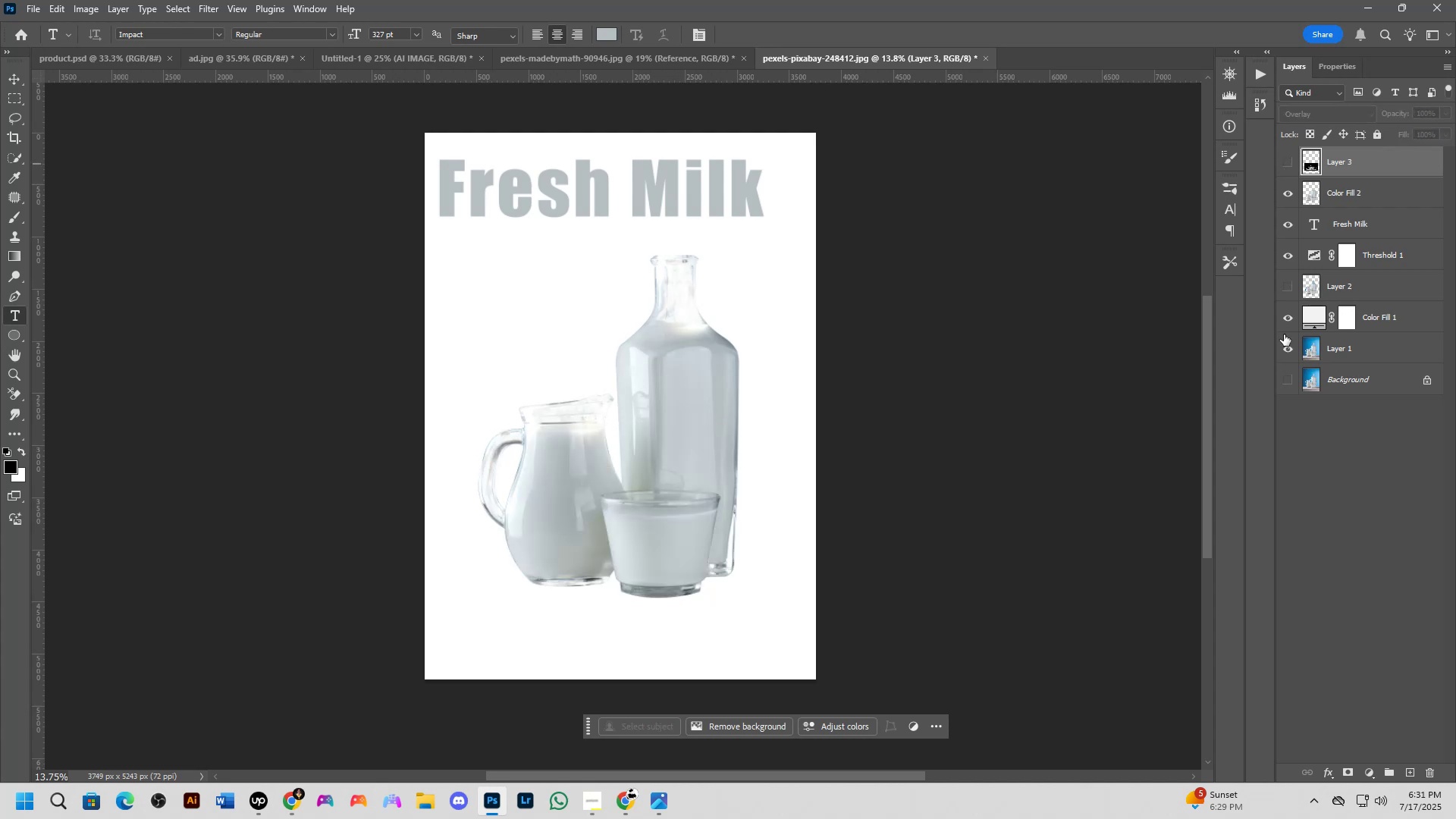 
left_click([1285, 314])
 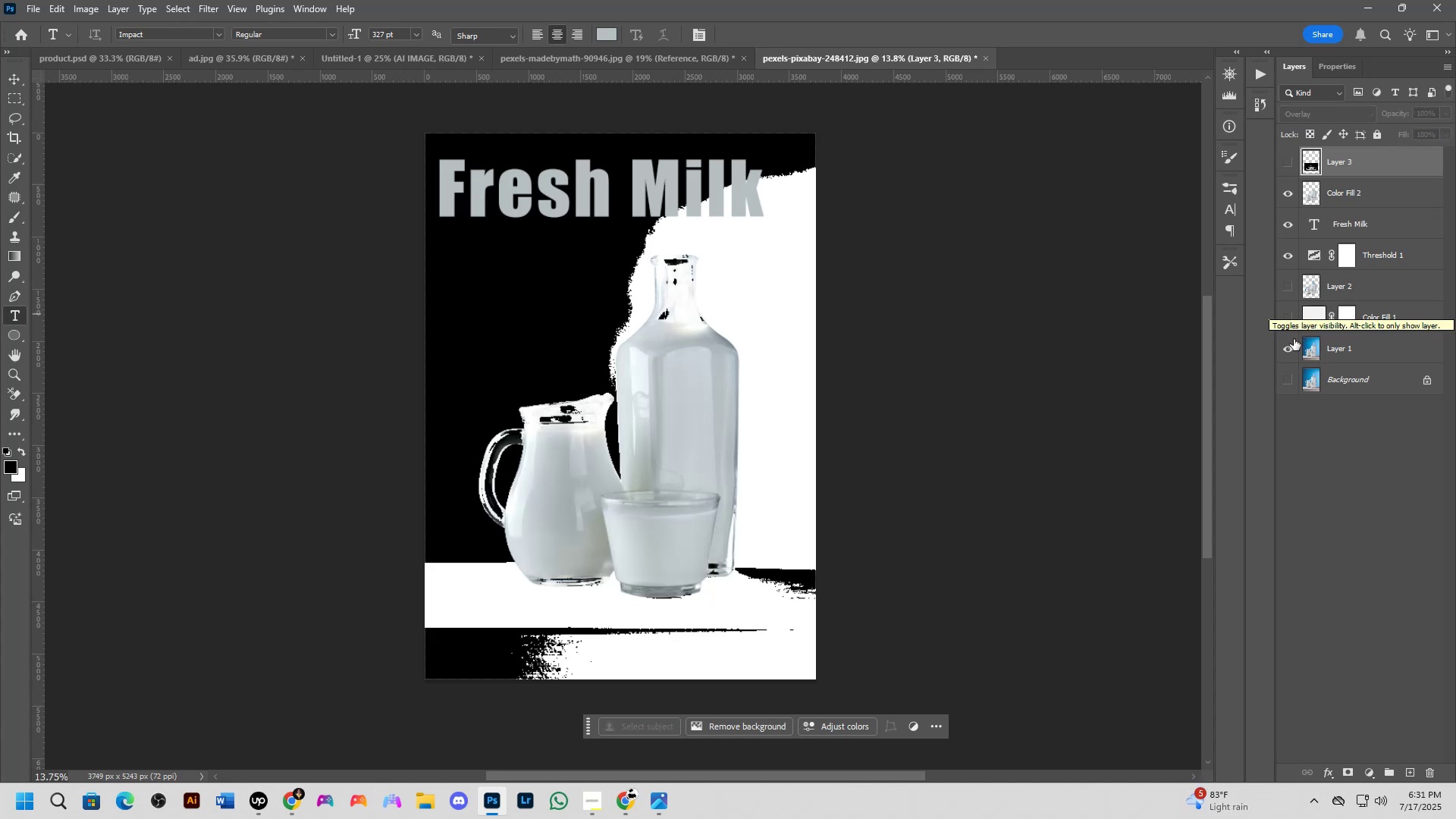 
wait(5.87)
 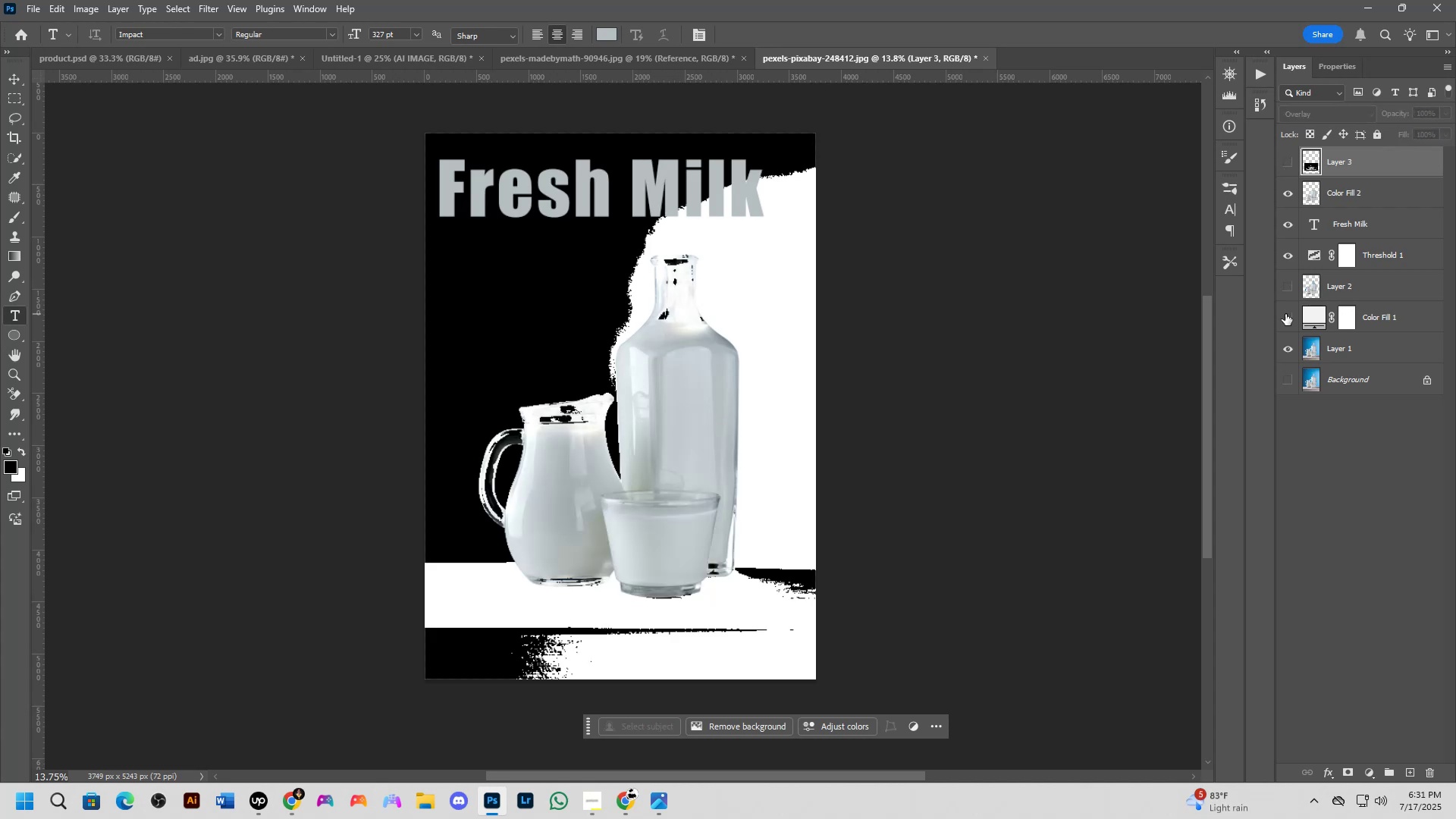 
left_click([1291, 249])
 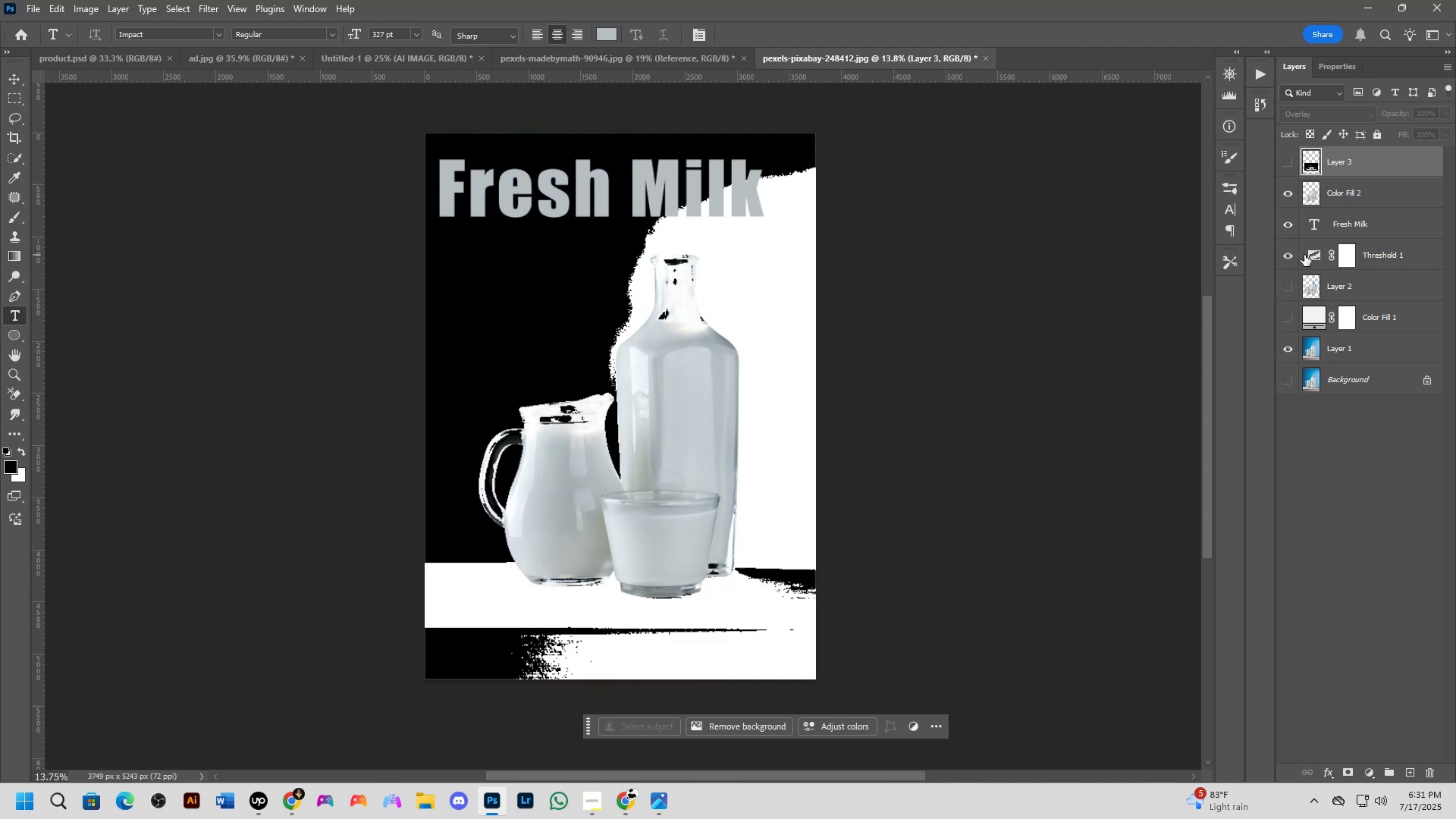 
hold_key(key=ControlLeft, duration=0.43)
left_click([1345, 253])
 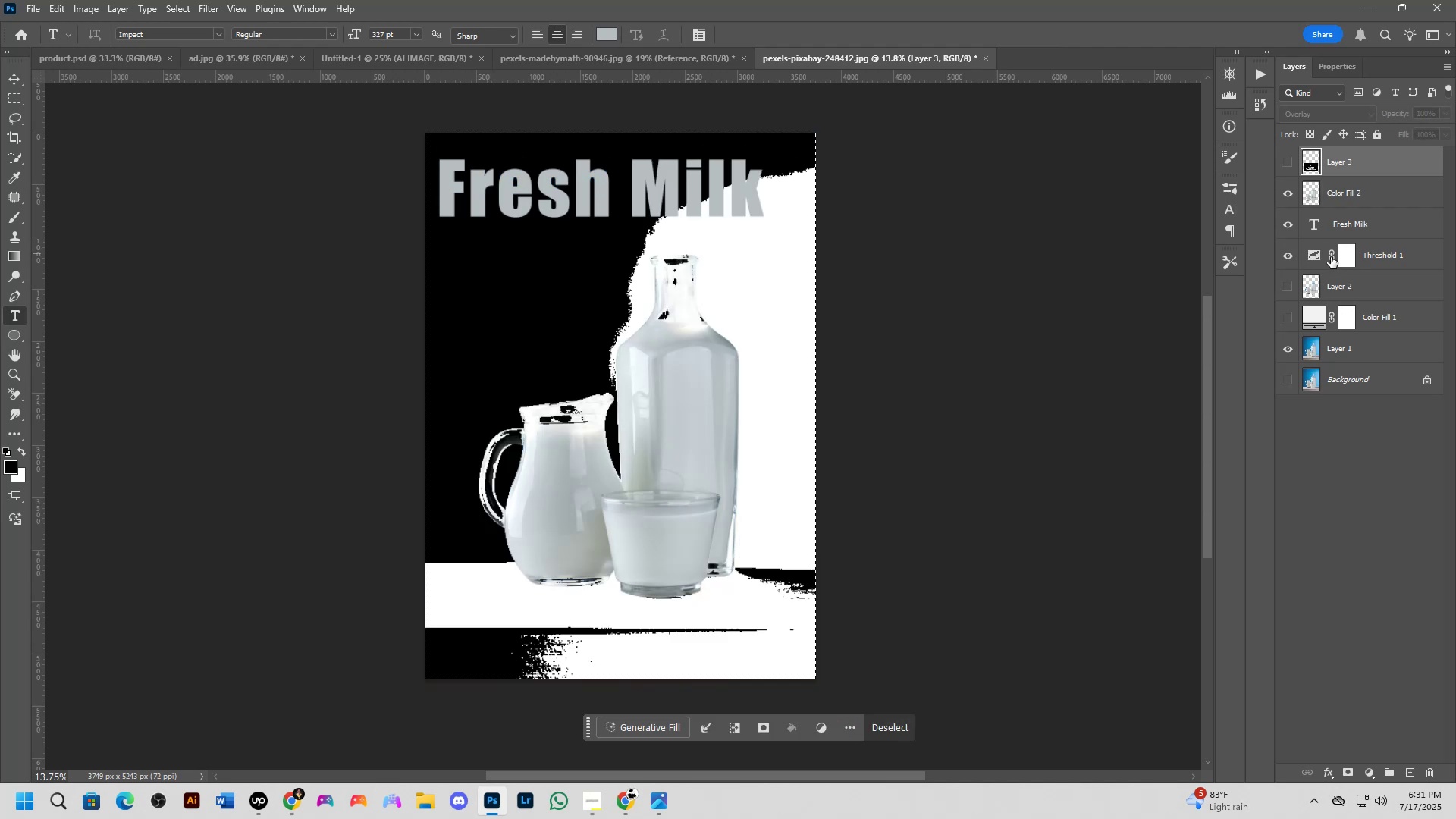 
hold_key(key=ControlLeft, duration=0.32)
left_click([1320, 257])
 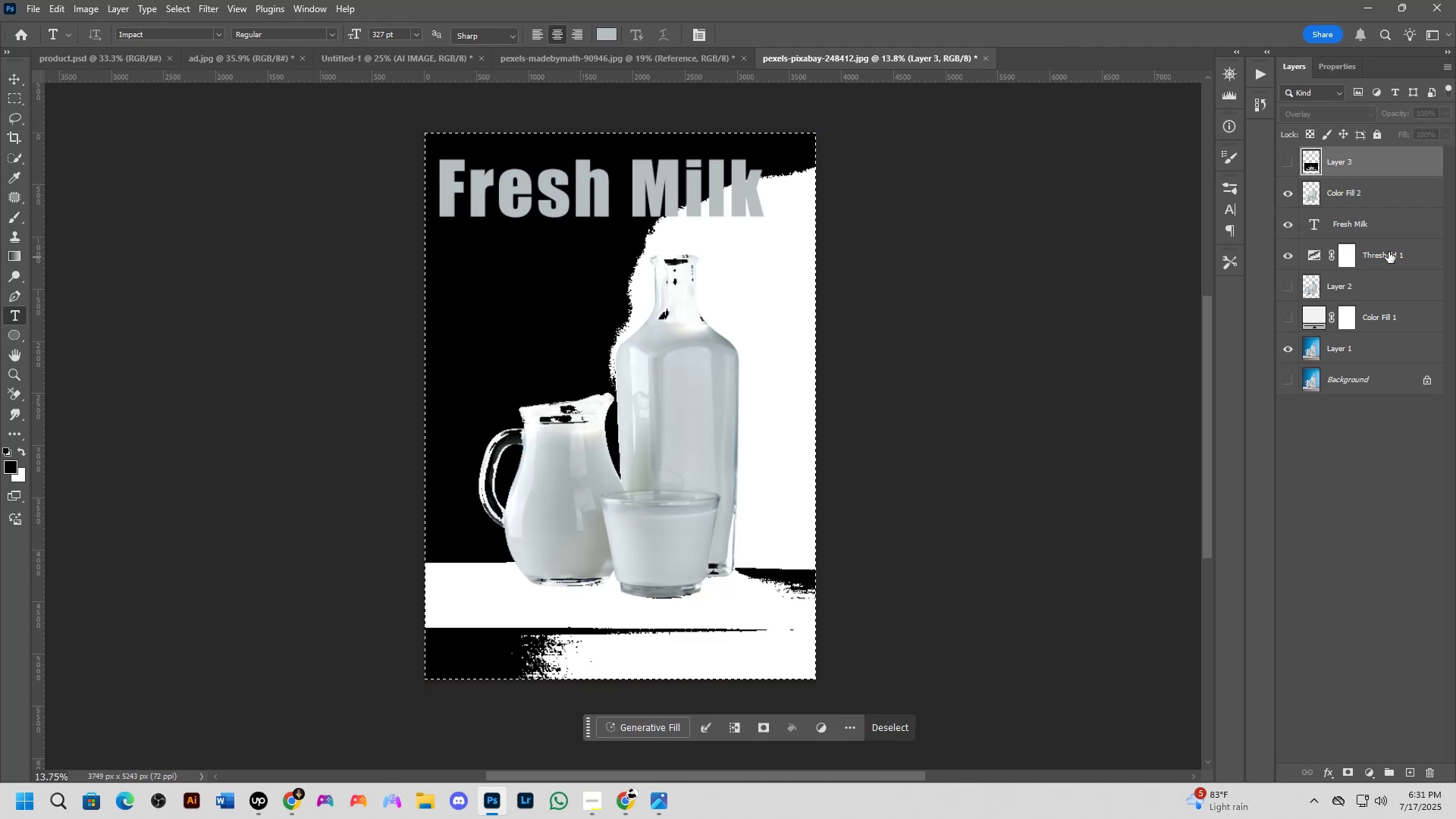 
left_click([1389, 252])
 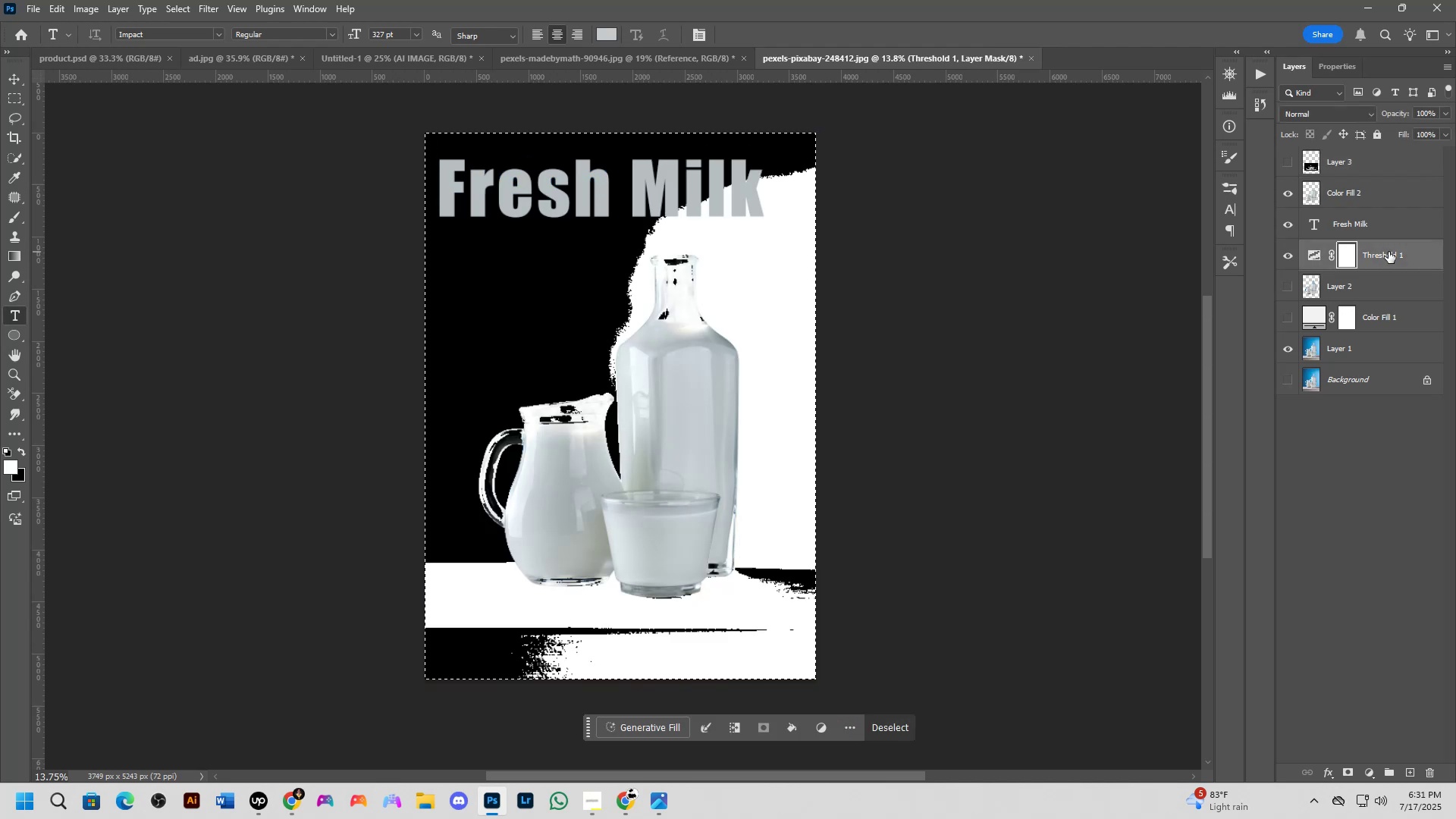 
key(Control+D)
 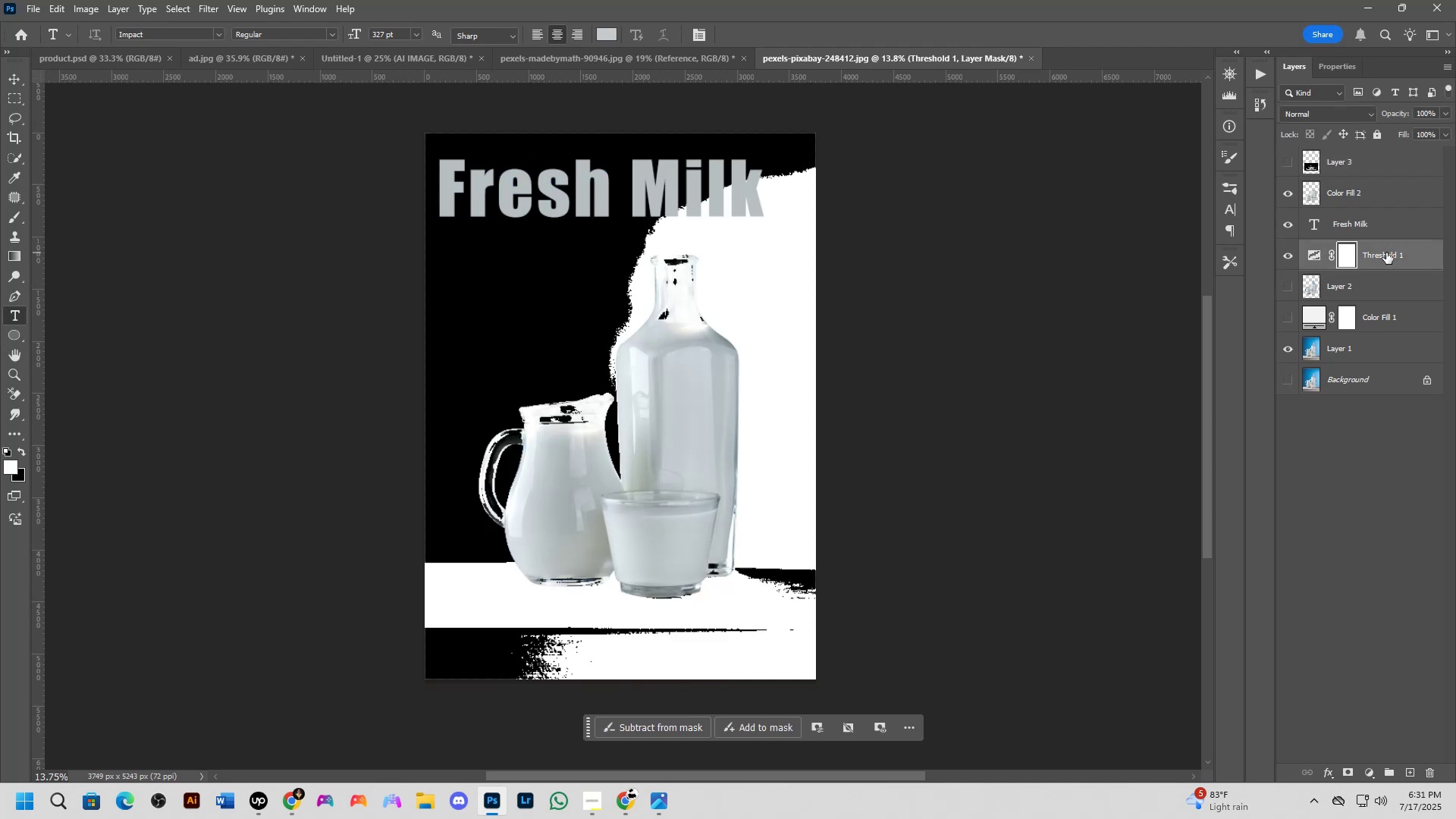 
key(Backspace)
 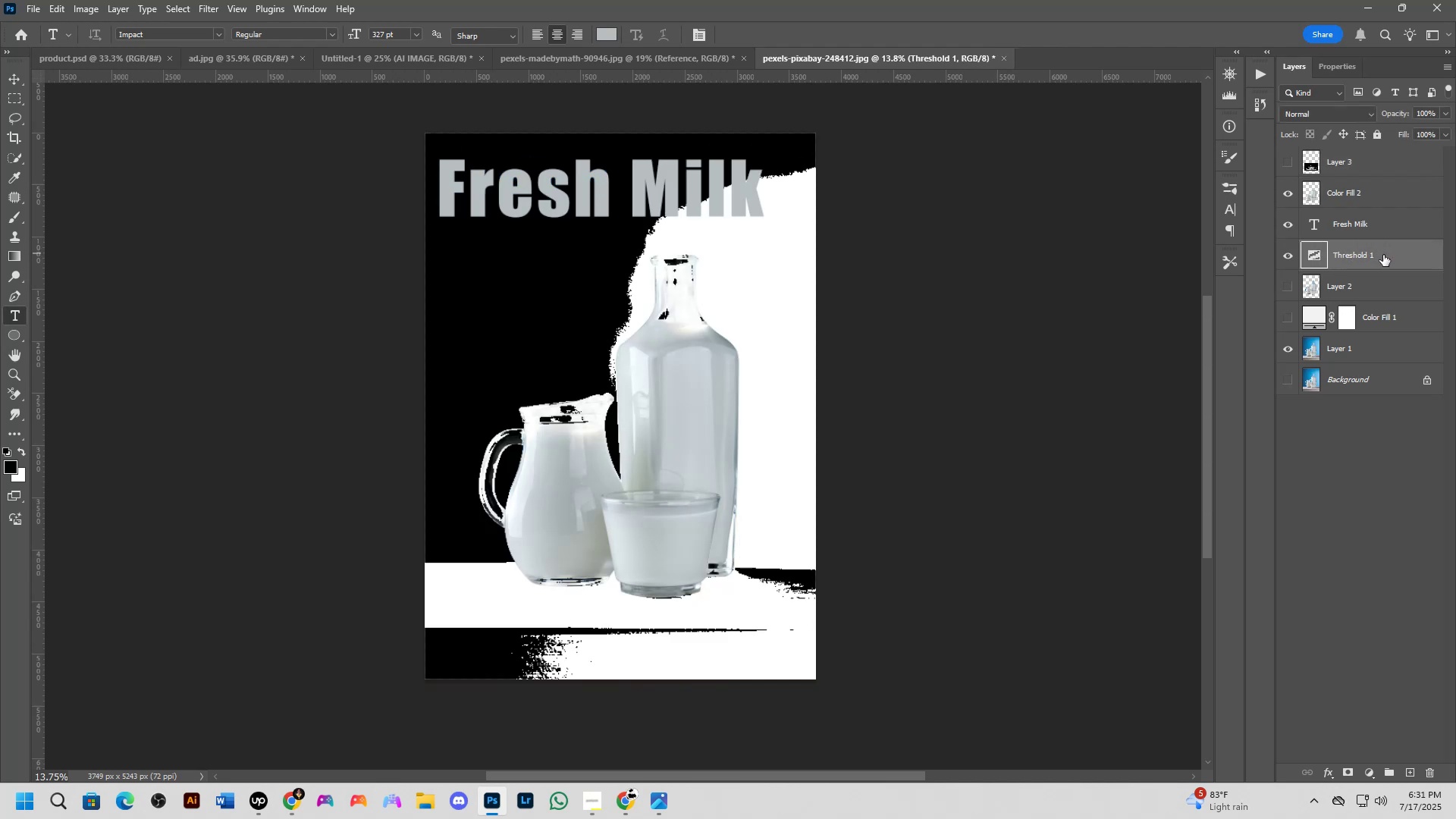 
key(Backspace)
 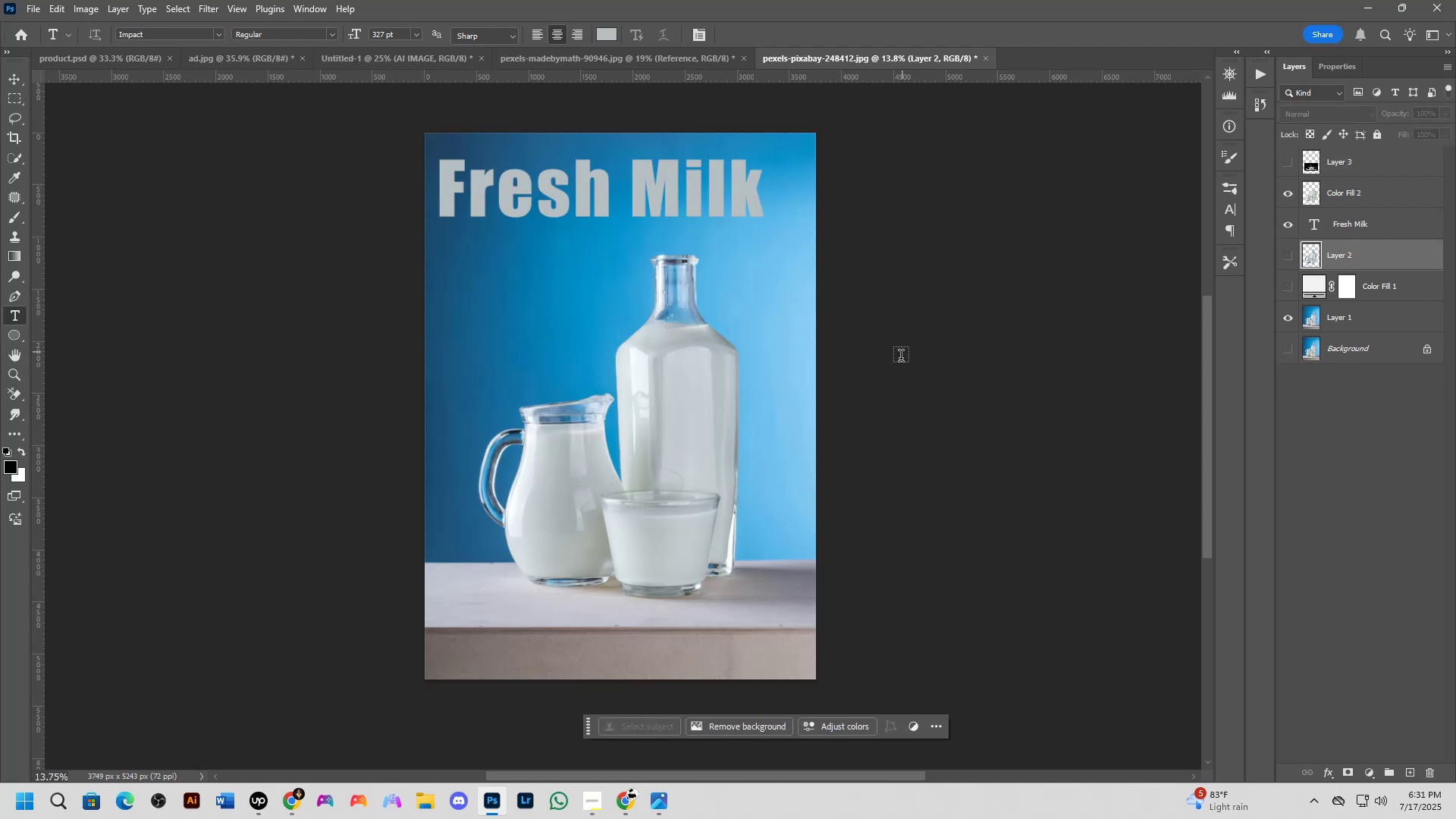 
scroll: coordinate [674, 453], scroll_direction: up, amount: 4.0
 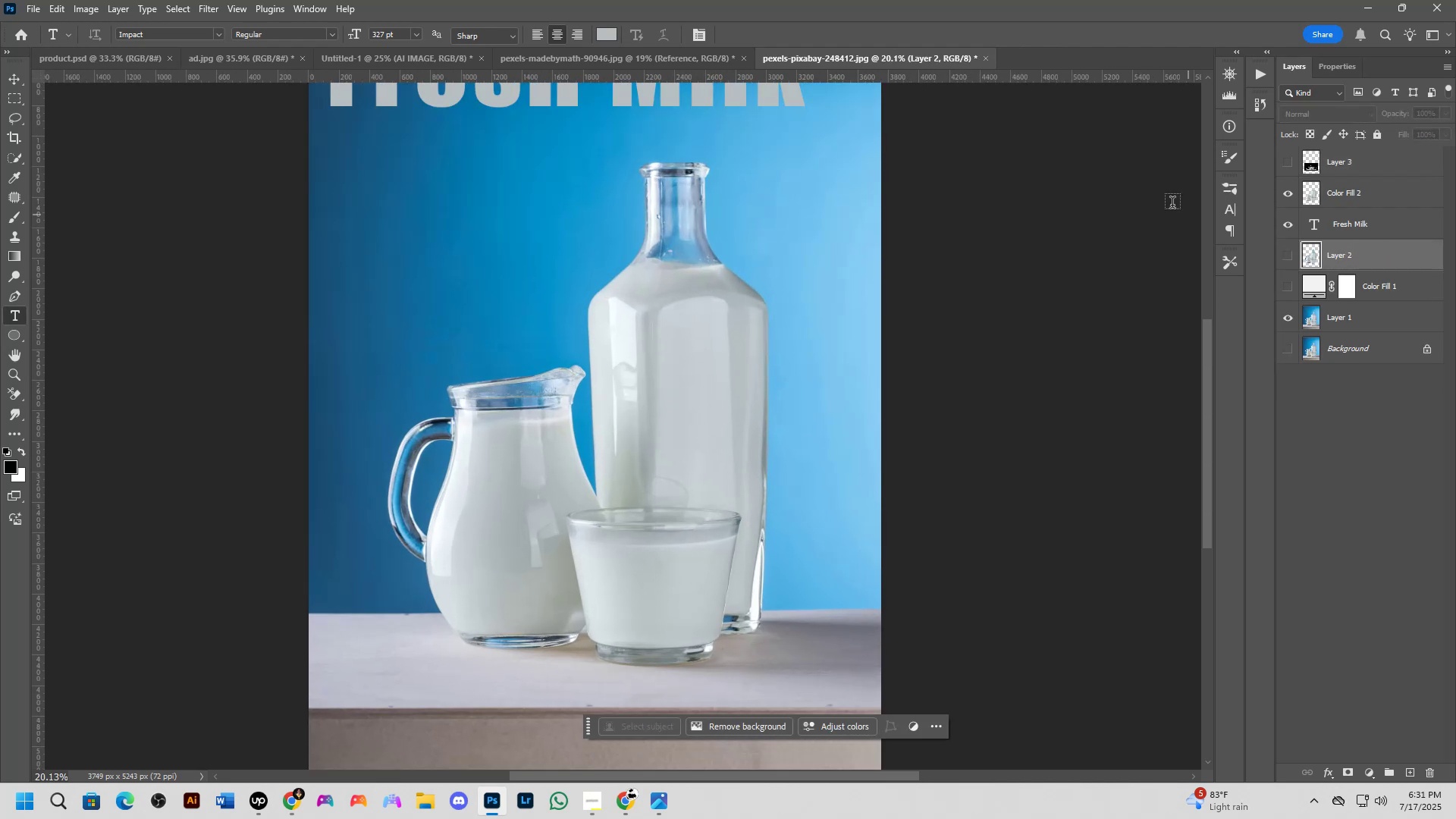 
scroll: coordinate [640, 328], scroll_direction: down, amount: 4.0
 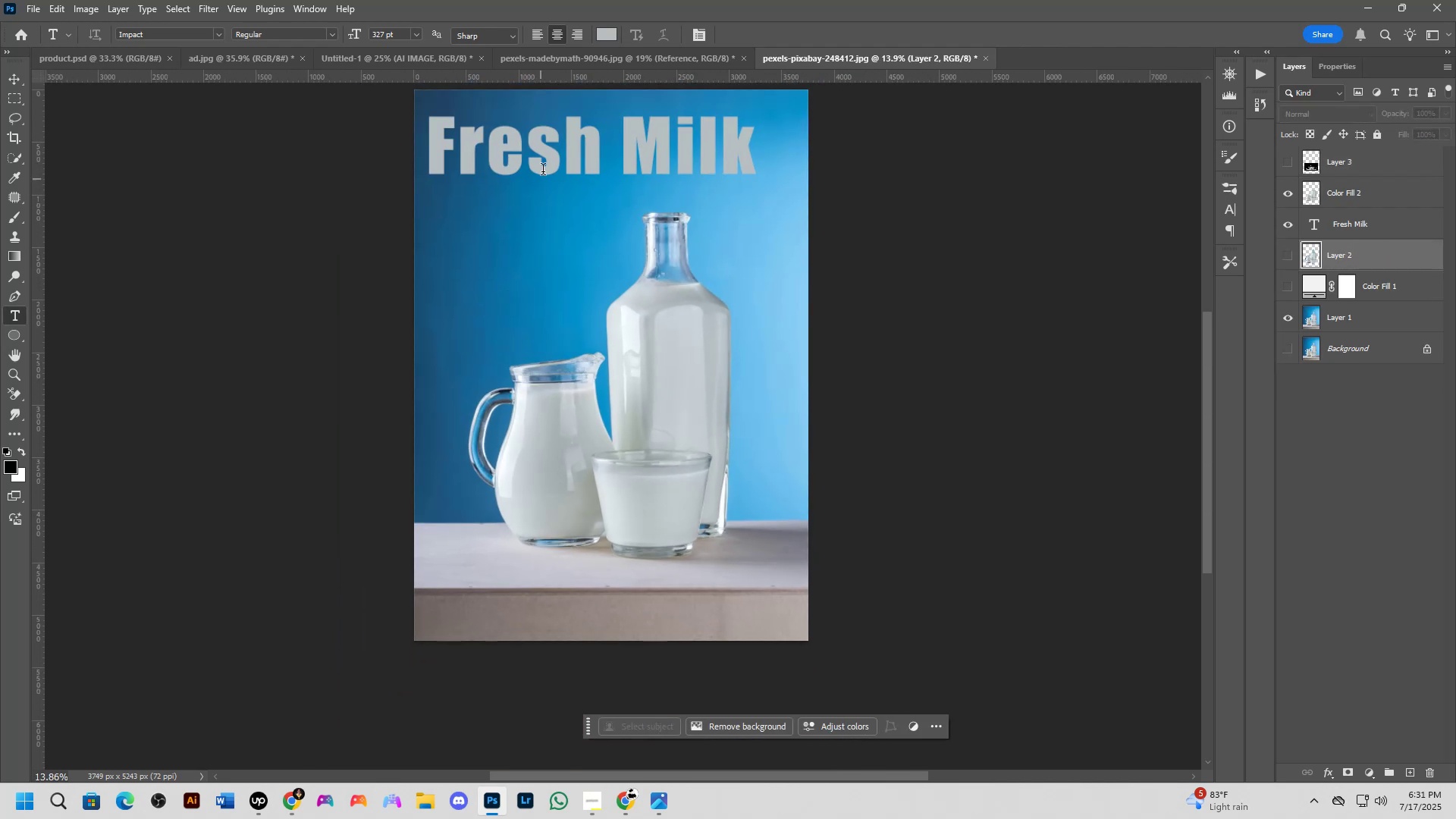 
hold_key(key=ControlLeft, duration=1.5)
 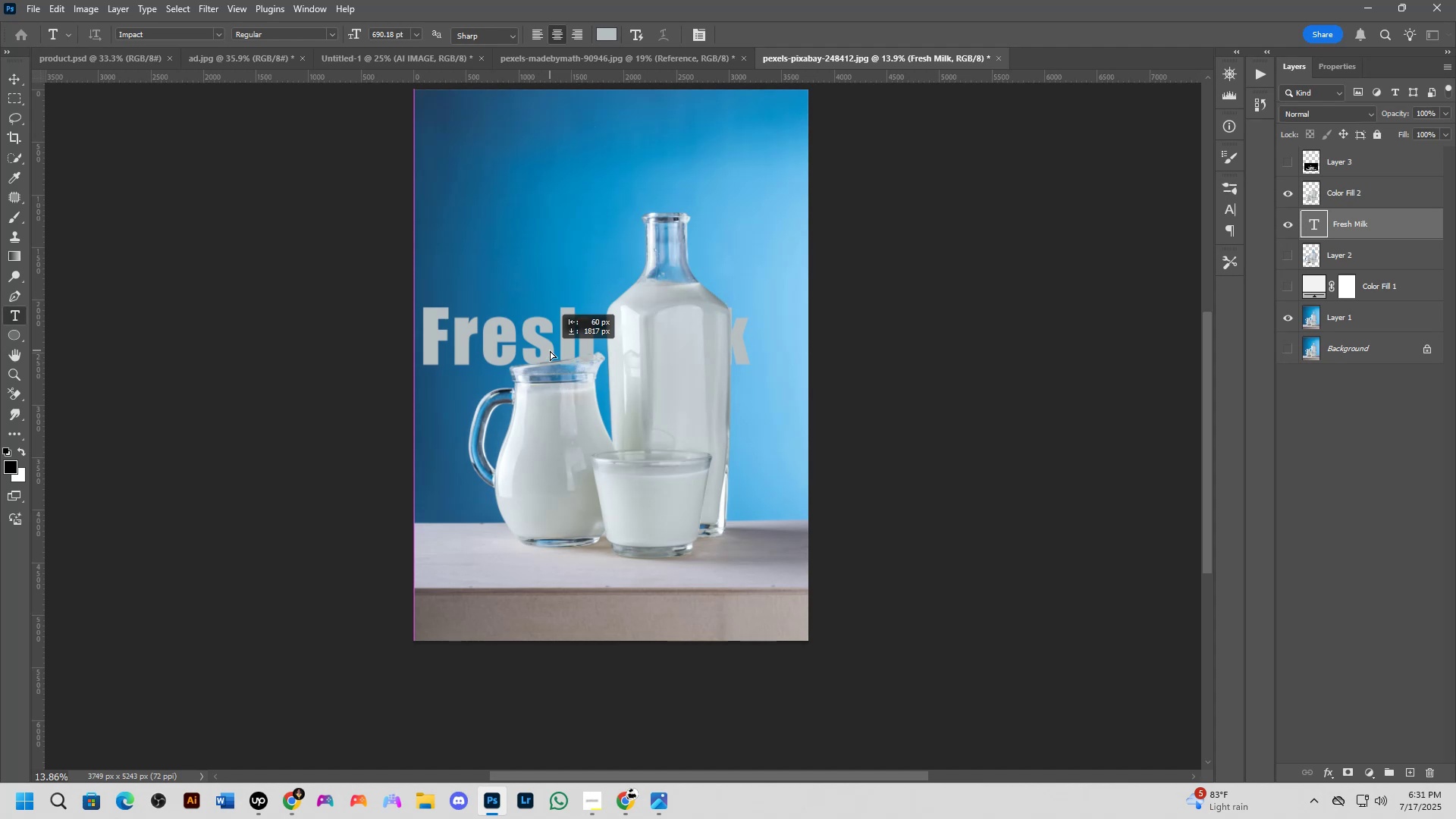 
hold_key(key=ControlLeft, duration=1.52)
 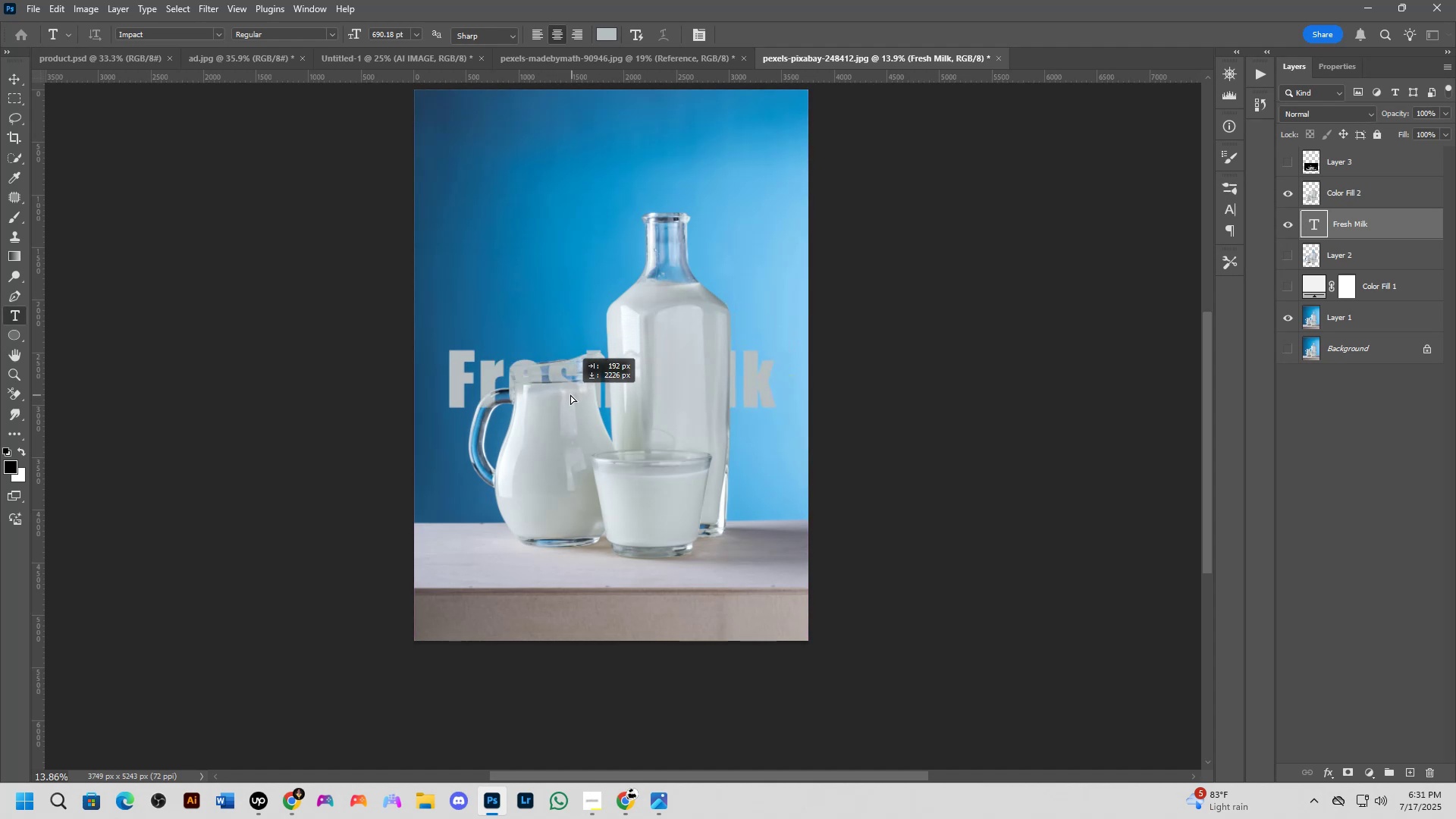 
hold_key(key=ControlLeft, duration=0.72)
 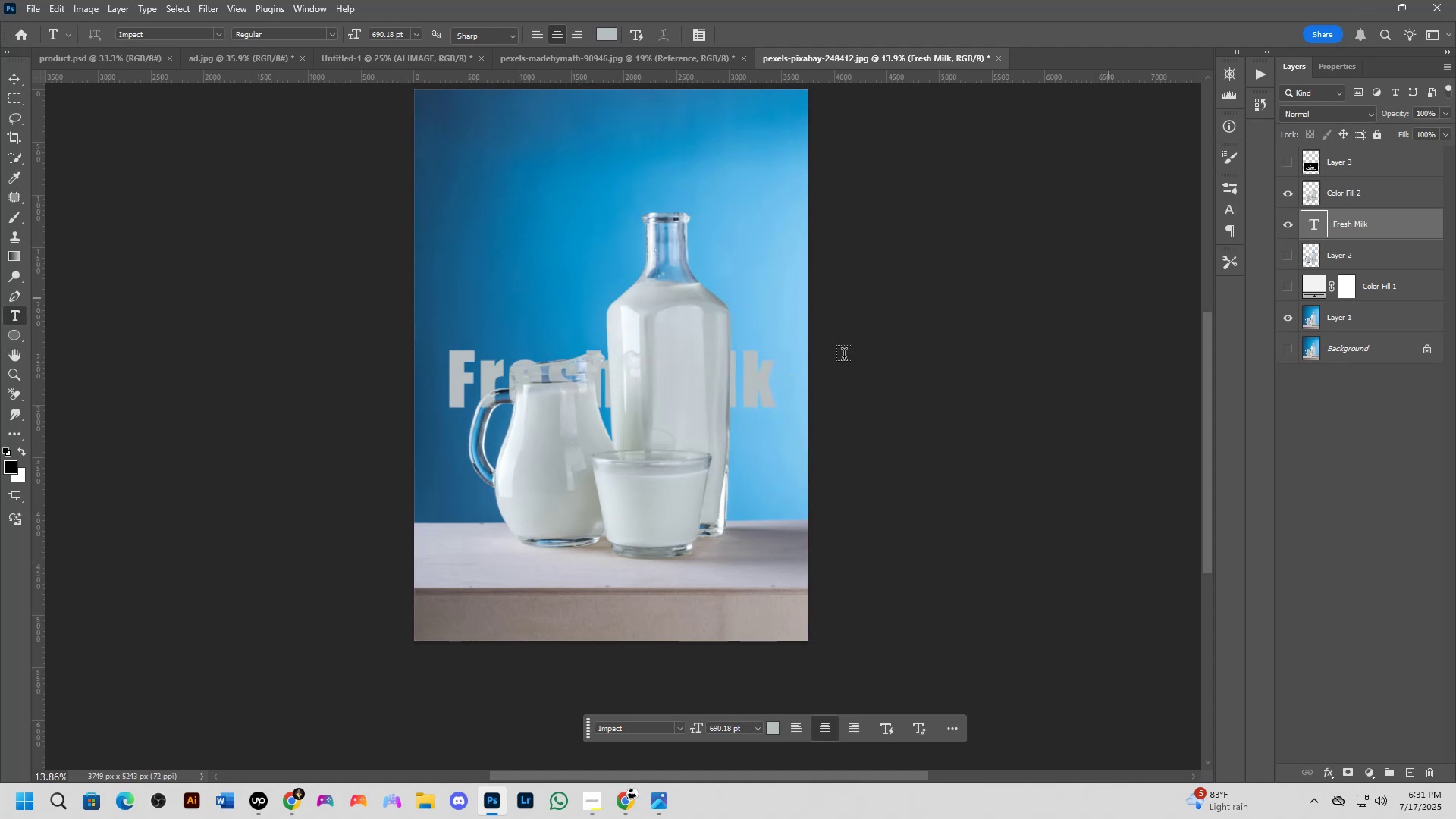 
scroll: coordinate [574, 393], scroll_direction: up, amount: 4.0
 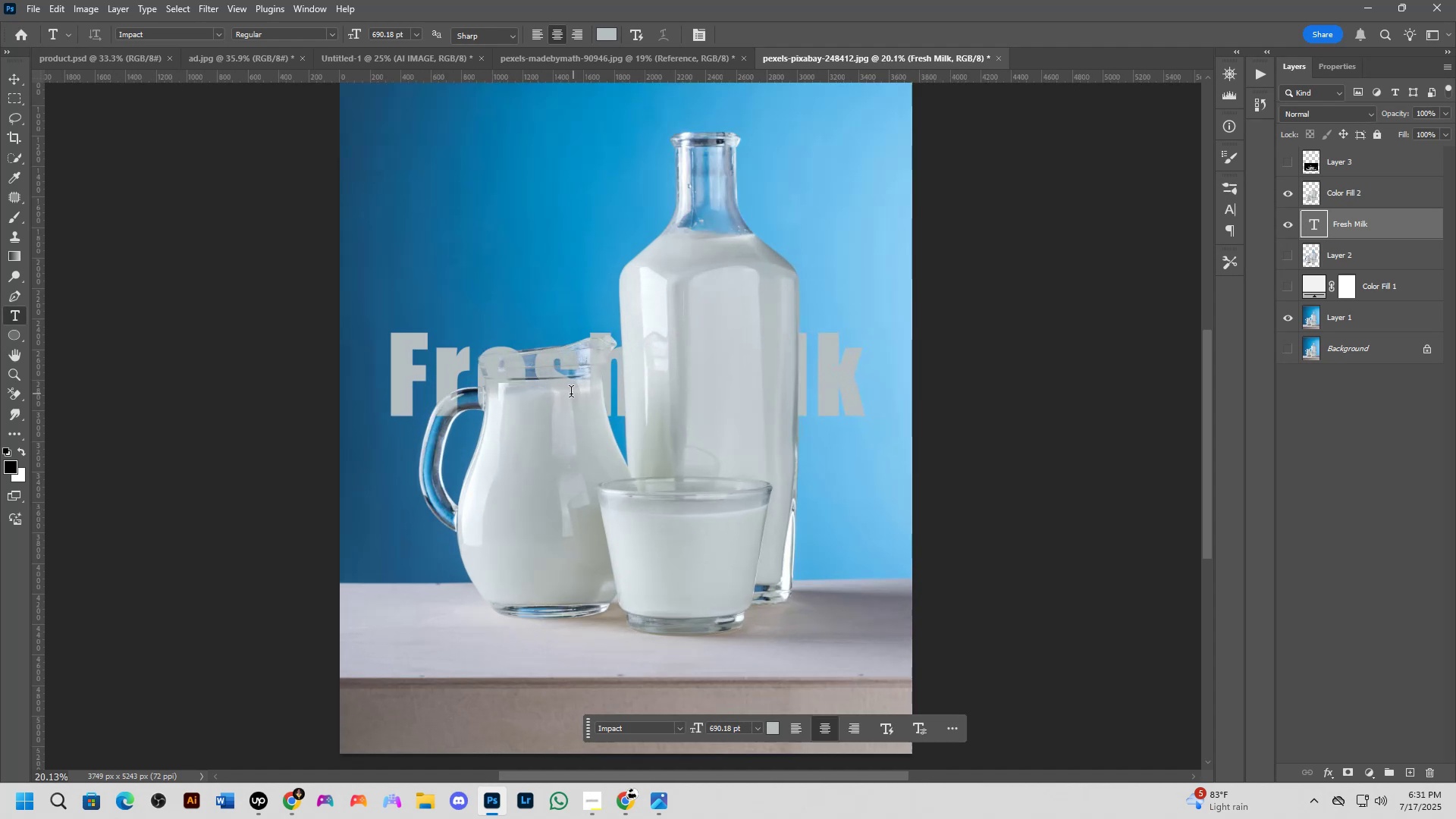 
hold_key(key=ControlLeft, duration=0.31)
 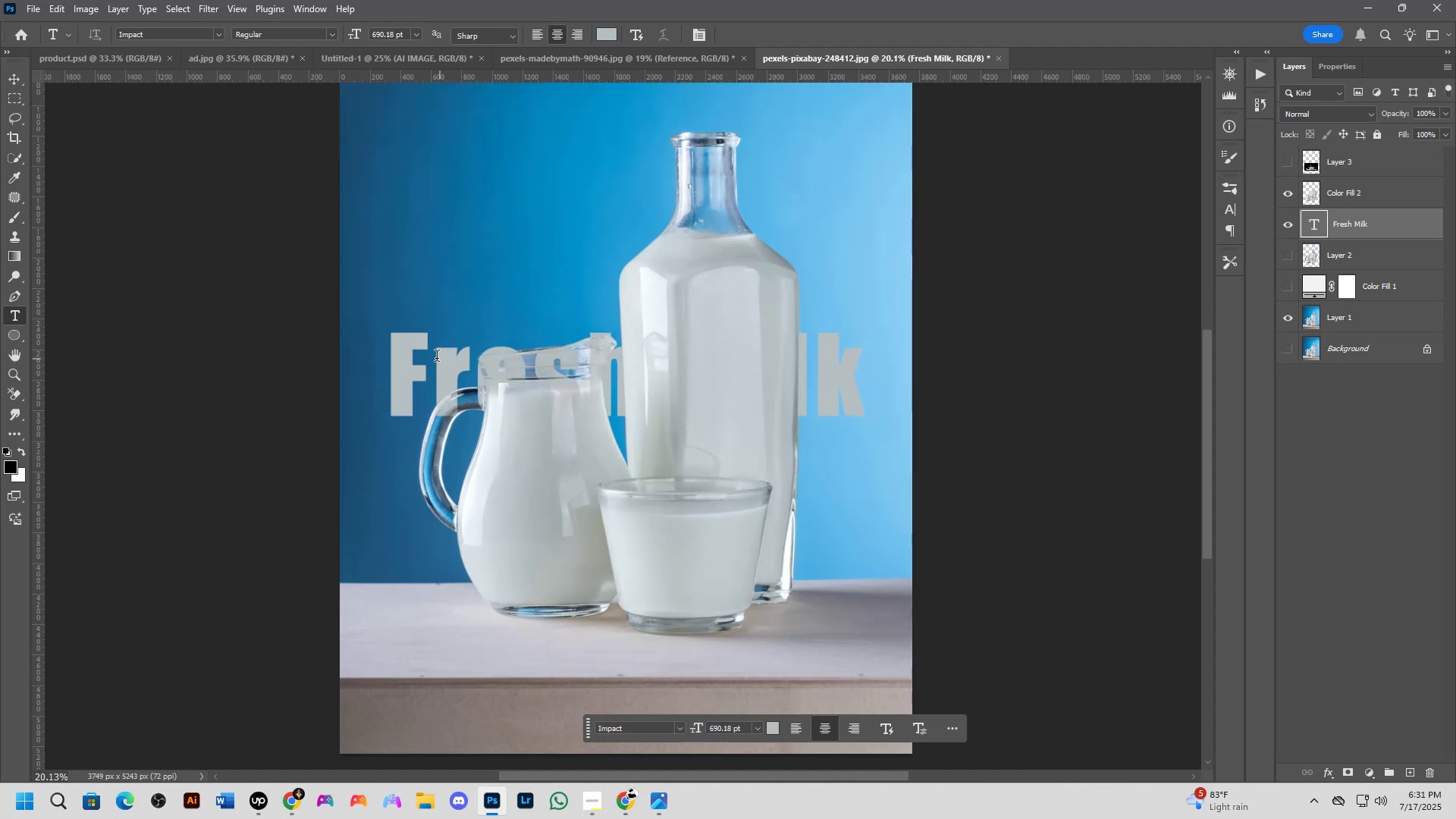 
left_click([436, 356])
 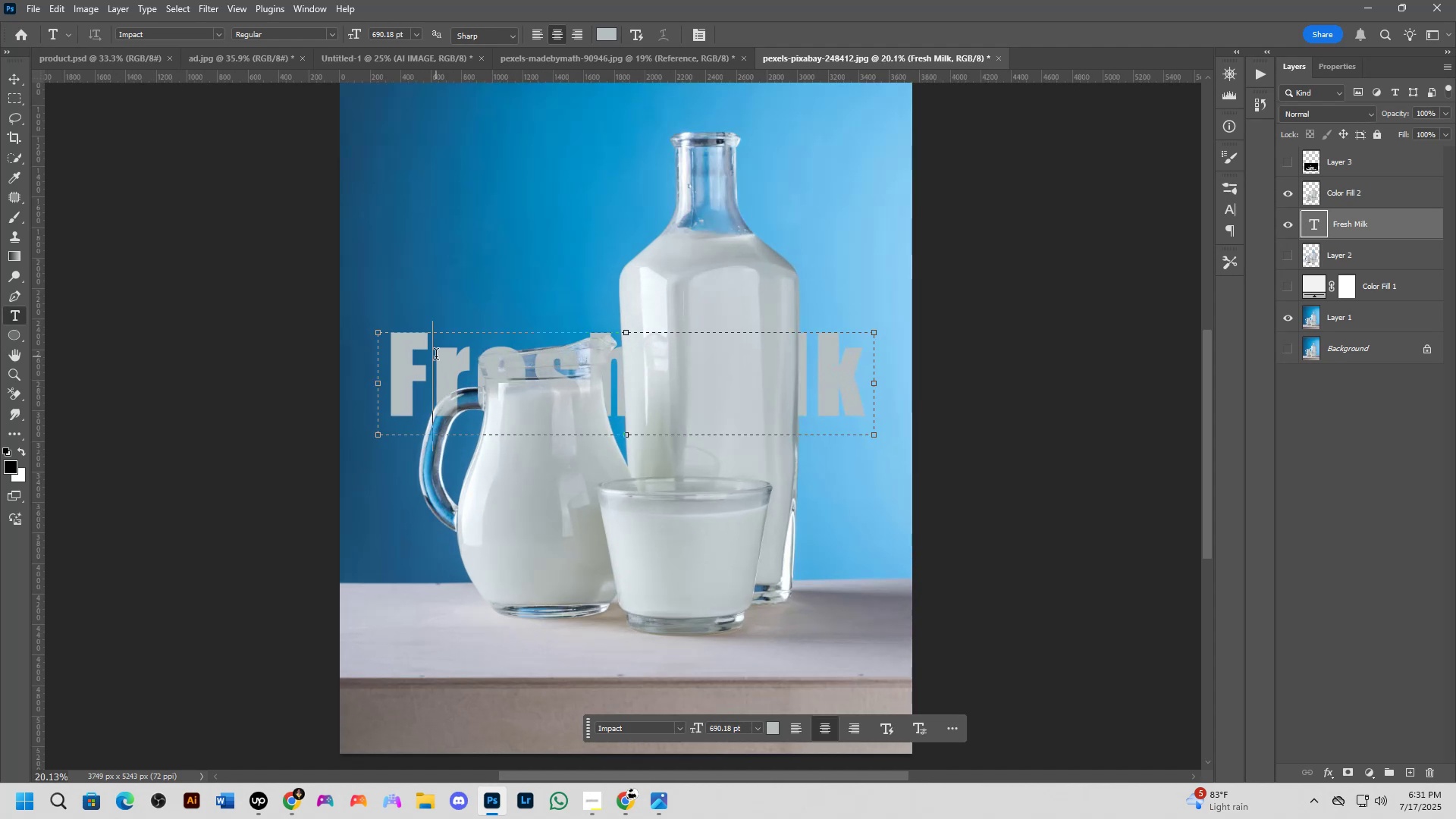 
key(Control+ControlLeft)
 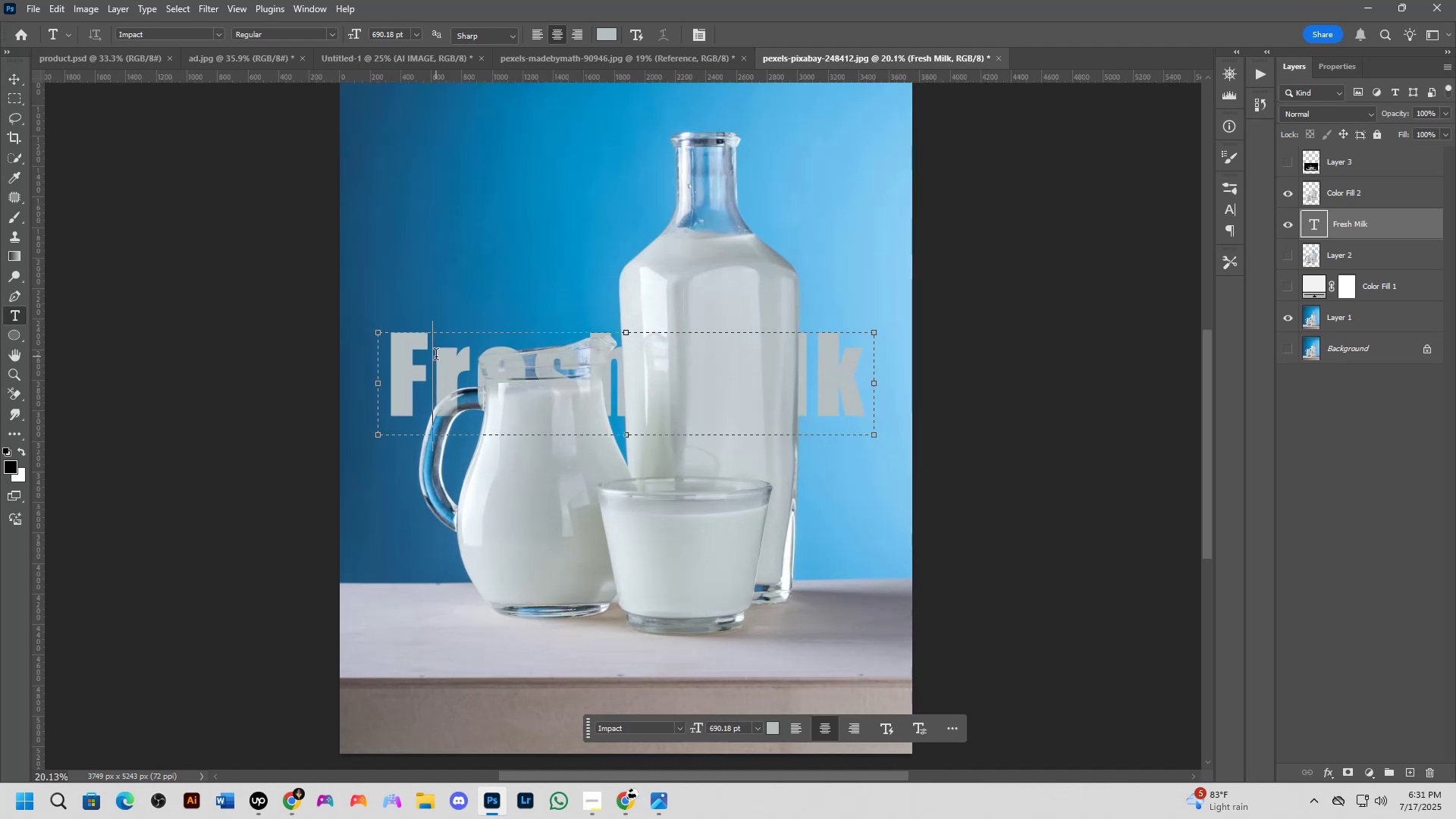 
key(Control+A)
 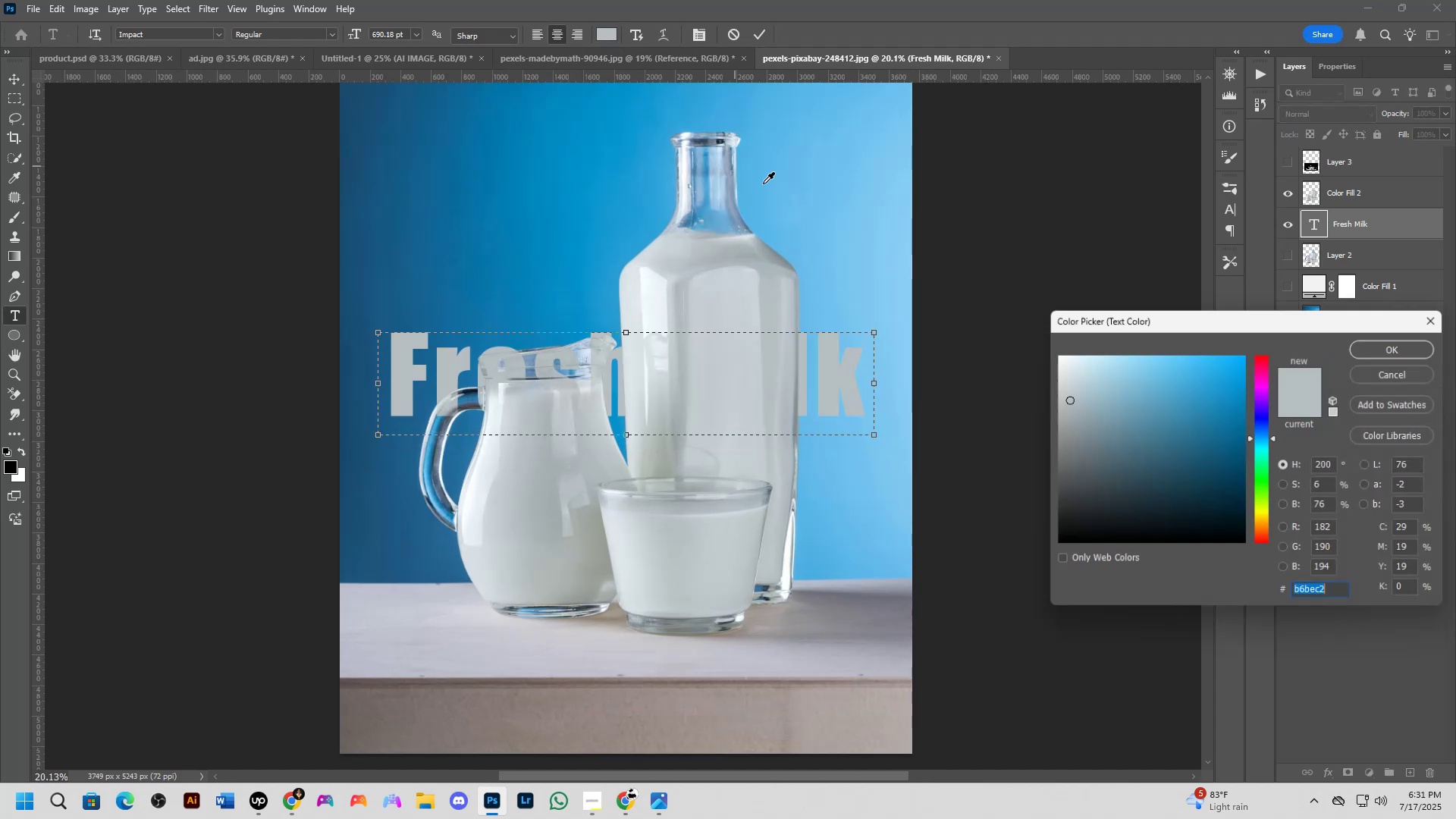 
left_click_drag(start_coordinate=[1164, 406], to_coordinate=[909, 246])
 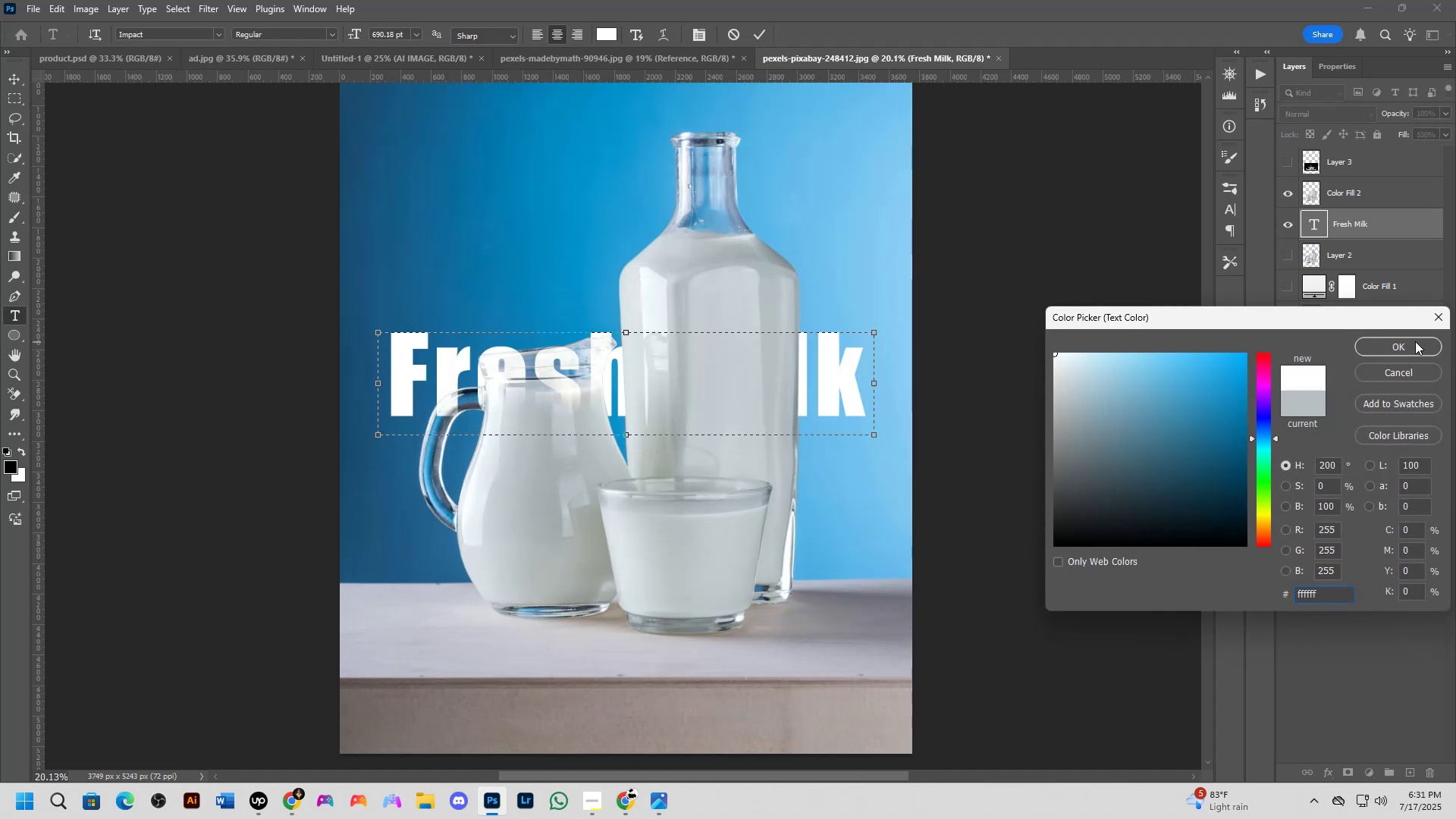 
left_click([1414, 341])
 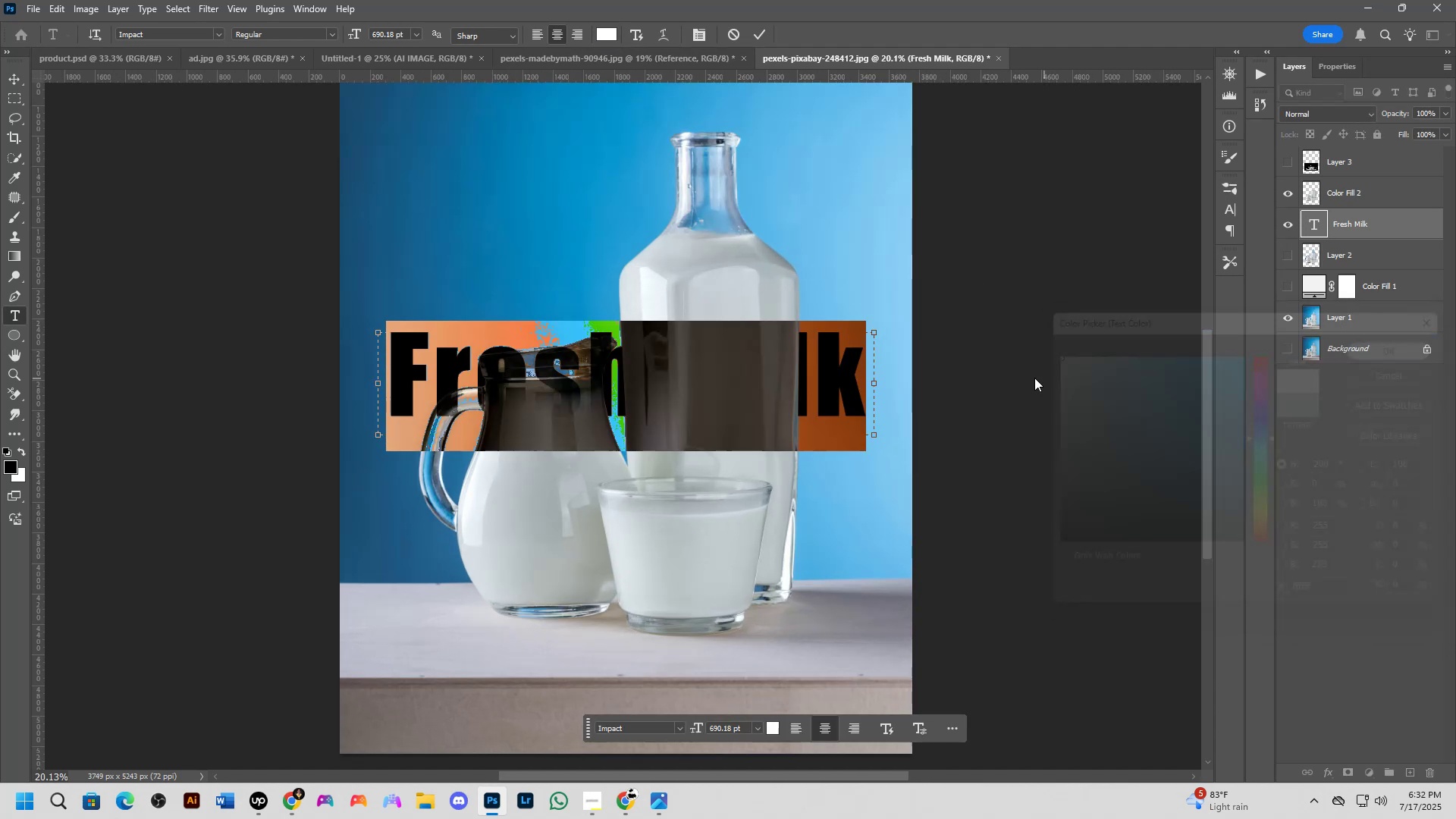 
scroll: coordinate [853, 330], scroll_direction: down, amount: 4.0
 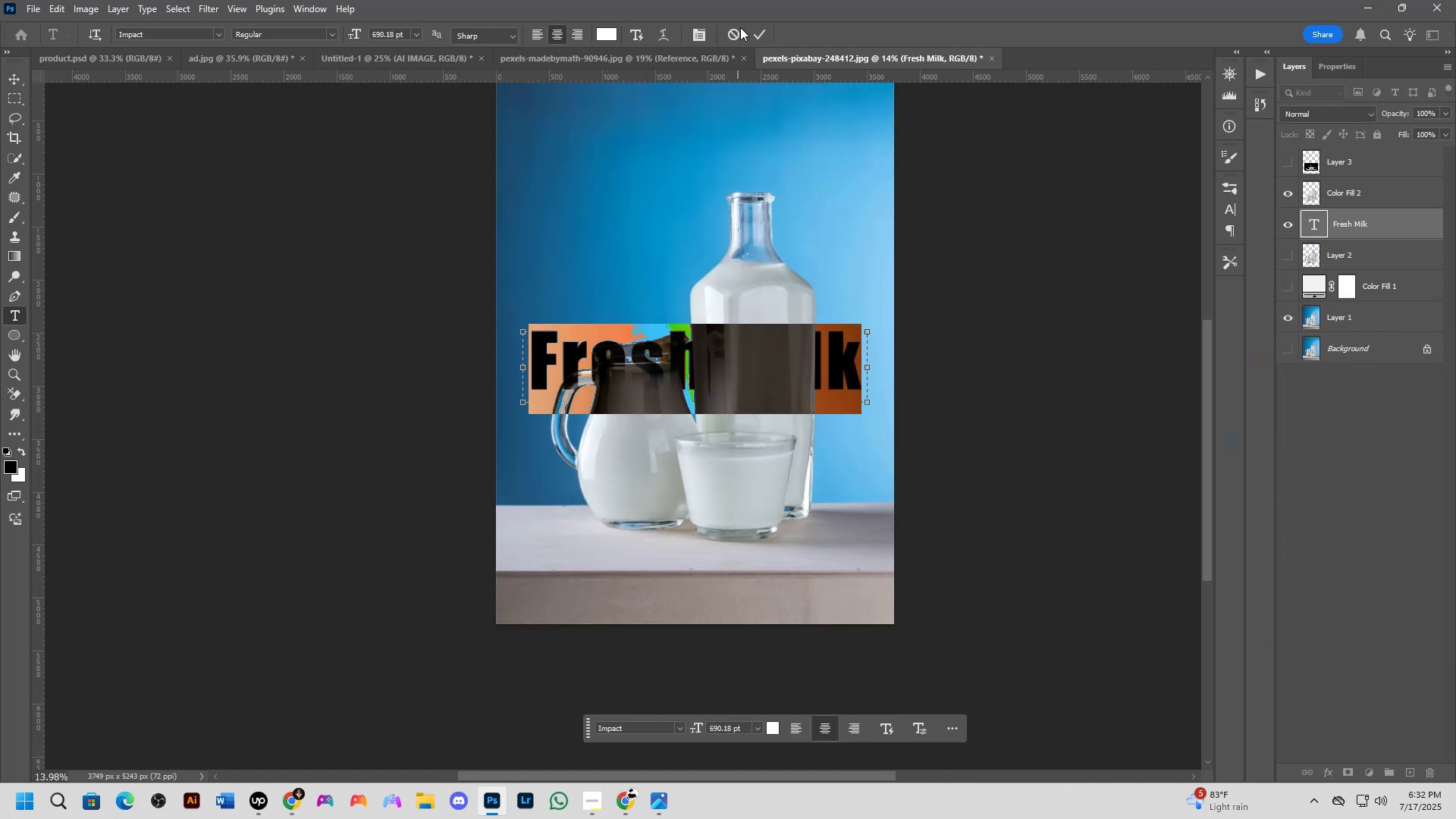 
left_click([757, 36])
 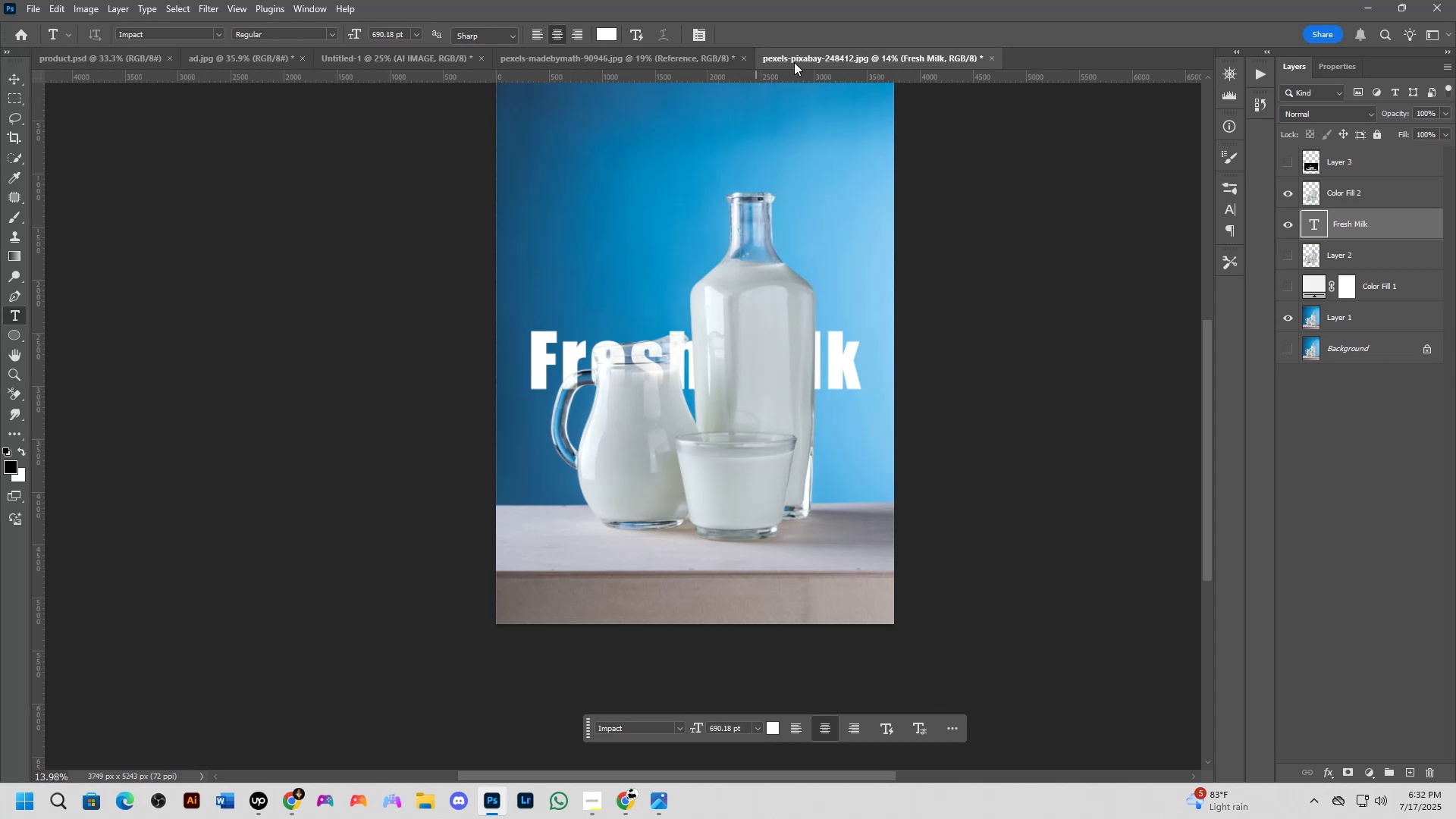 
wait(11.9)
 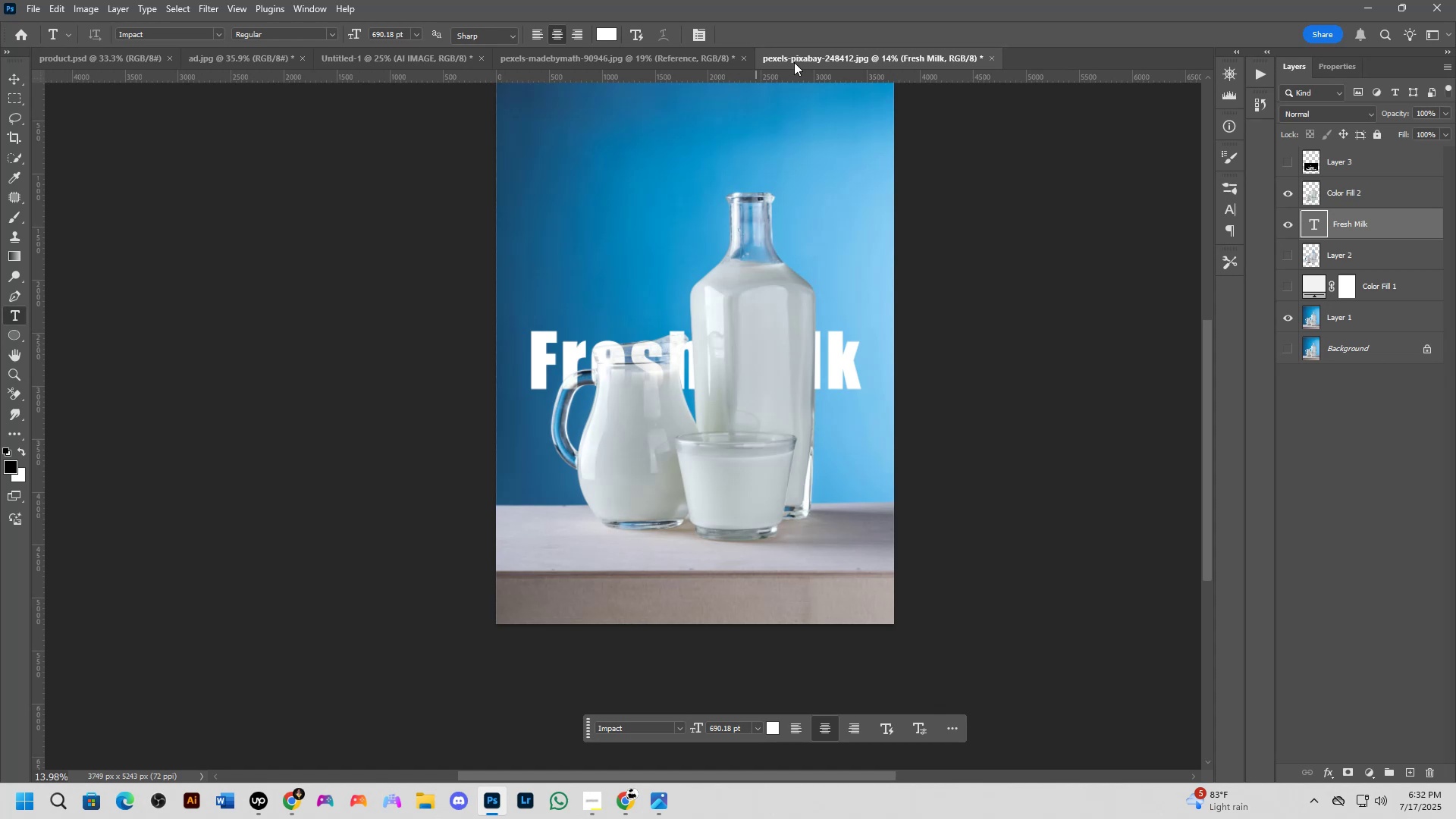 
left_click([1285, 259])
 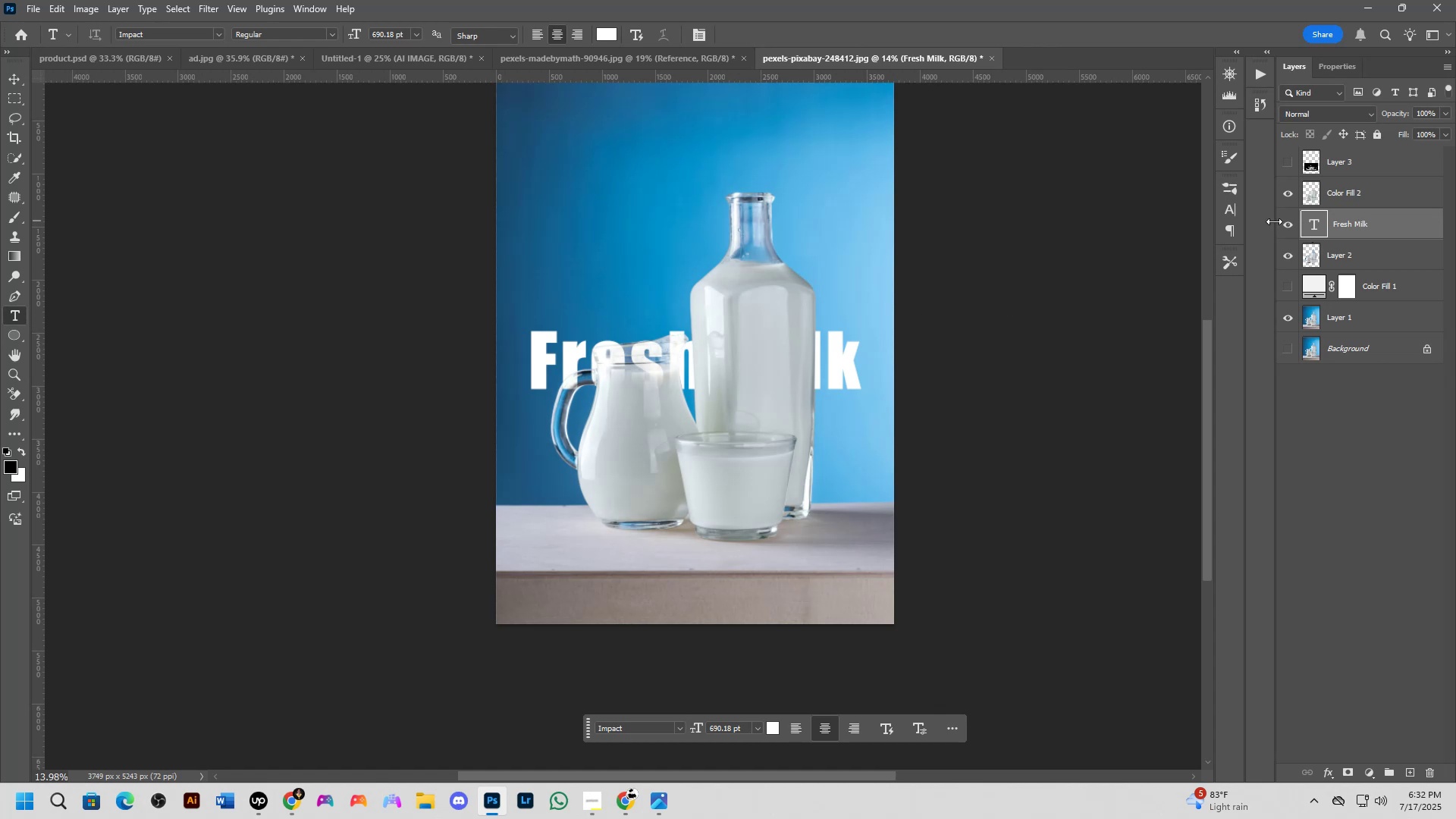 
key(Control+T)
 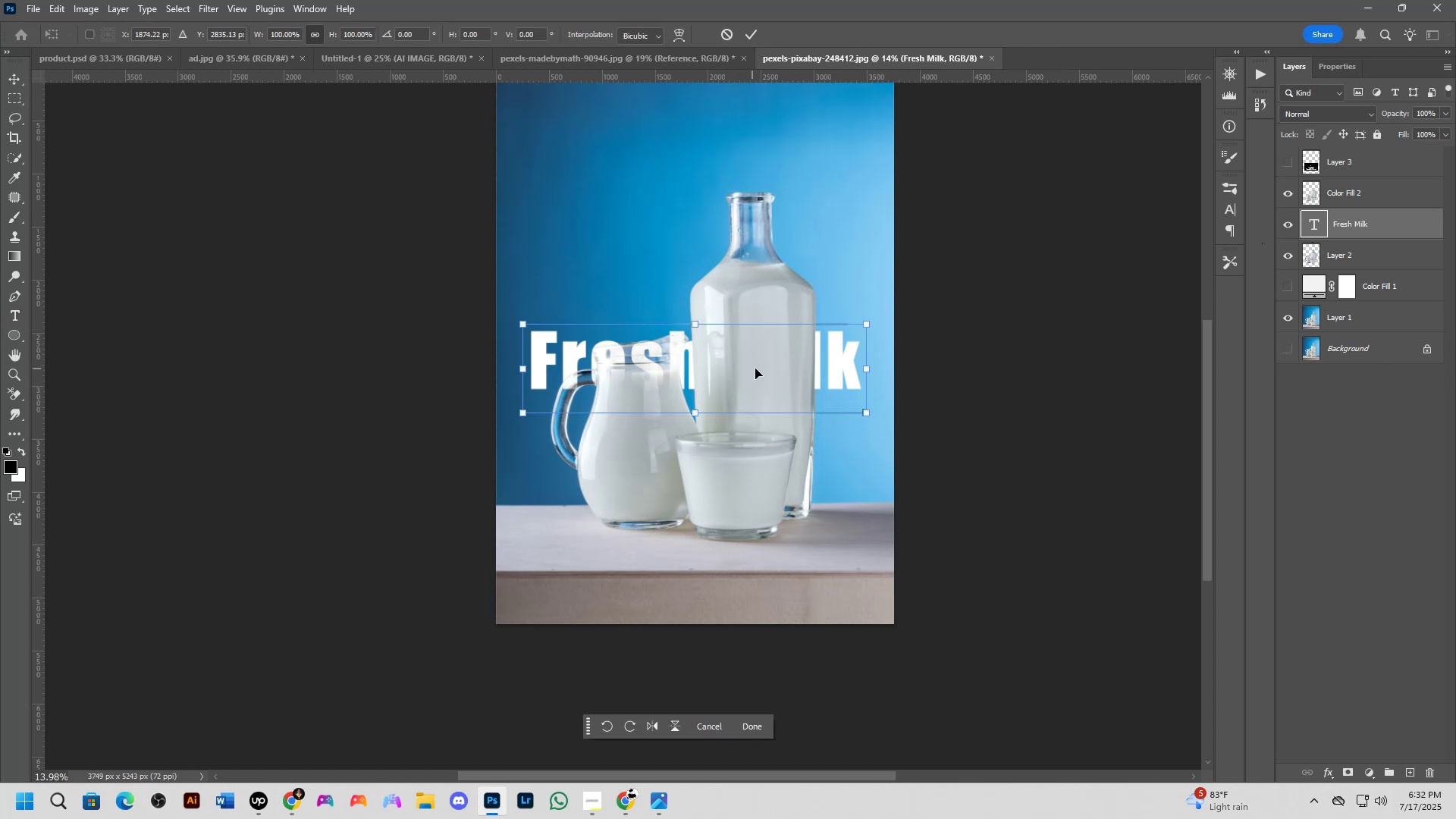 
left_click_drag(start_coordinate=[783, 354], to_coordinate=[776, 411])
 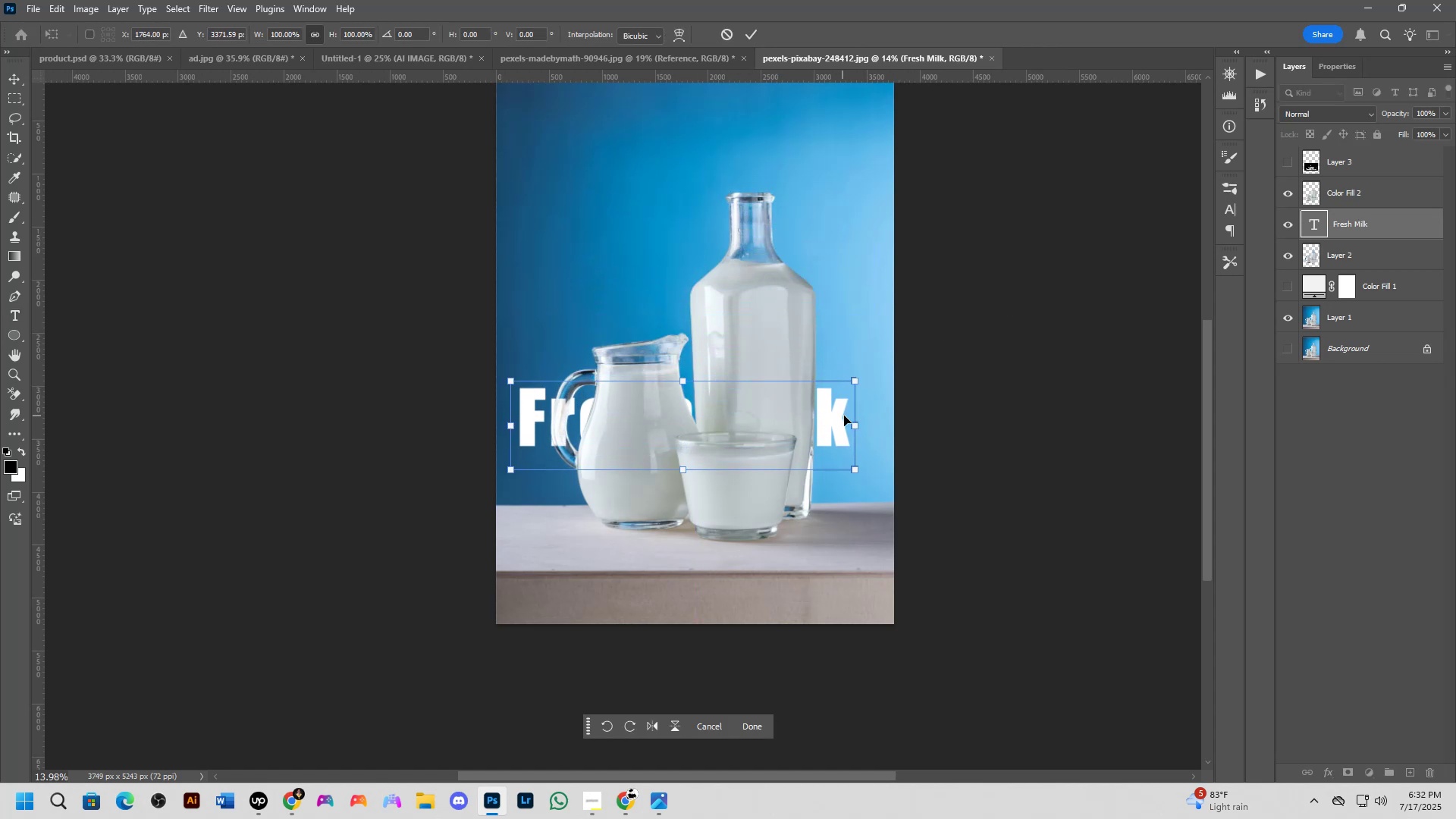 
left_click_drag(start_coordinate=[852, 420], to_coordinate=[883, 419])
 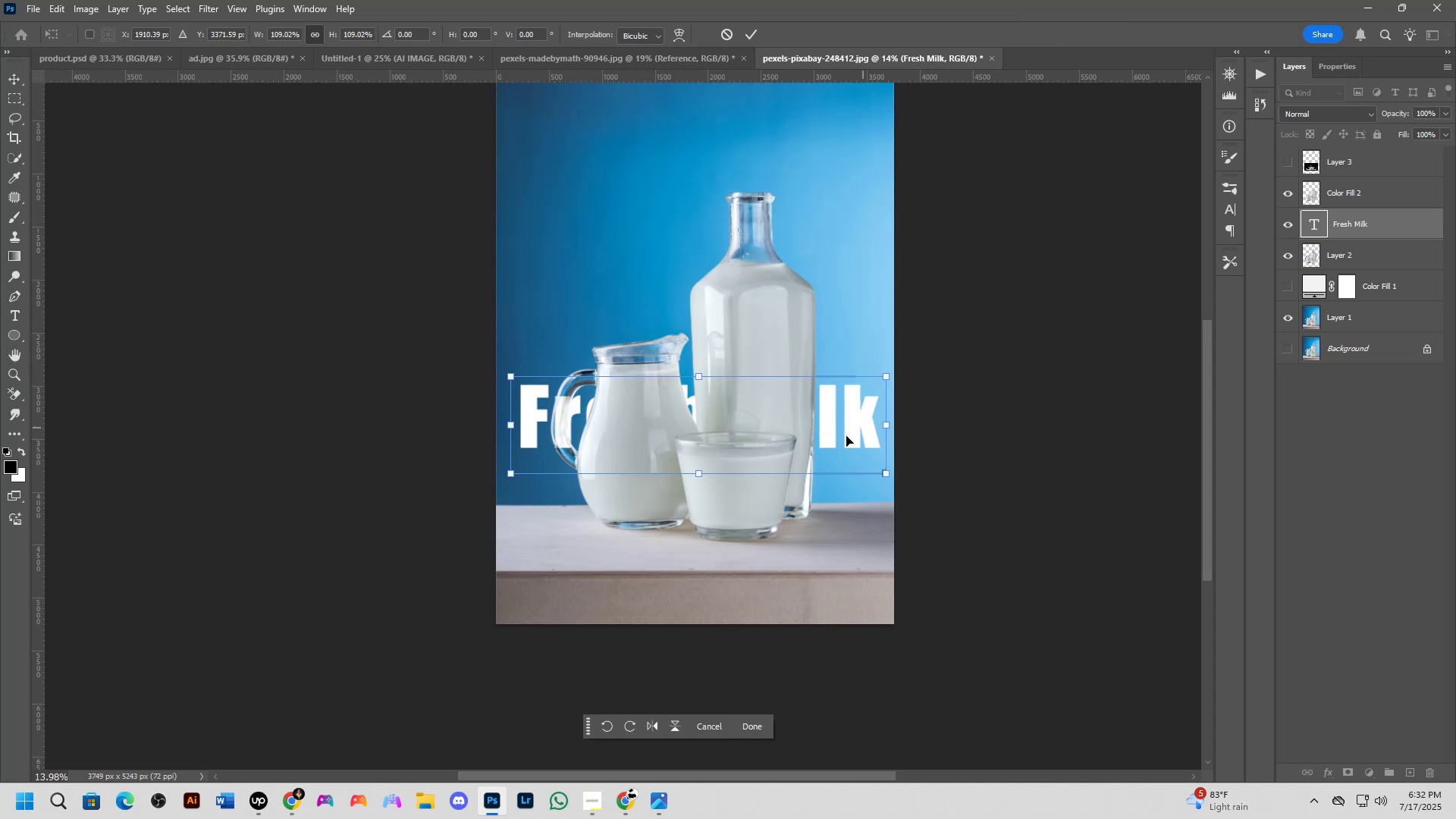 
left_click_drag(start_coordinate=[825, 436], to_coordinate=[821, 362])
 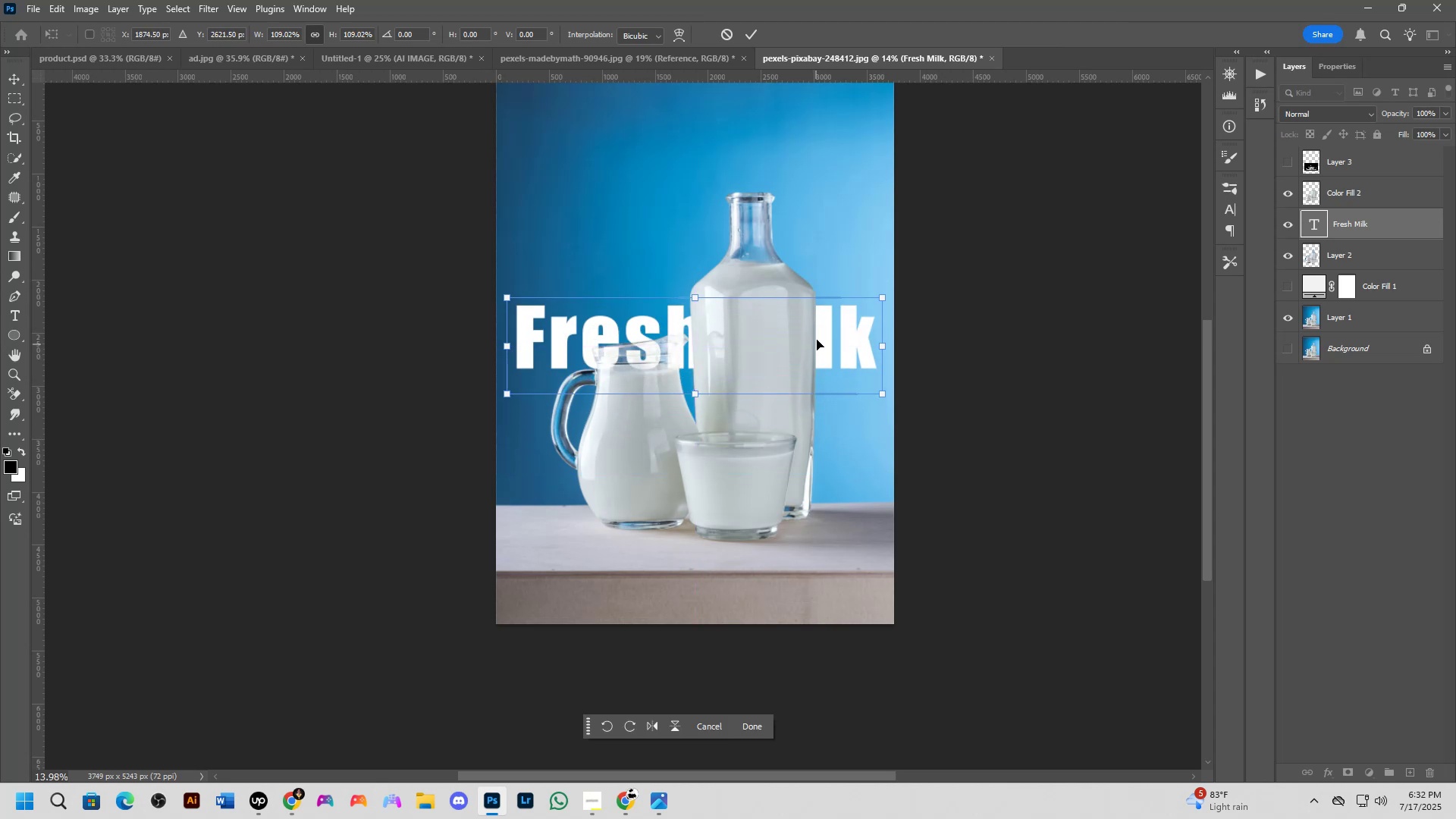 
key(NumpadEnter)
 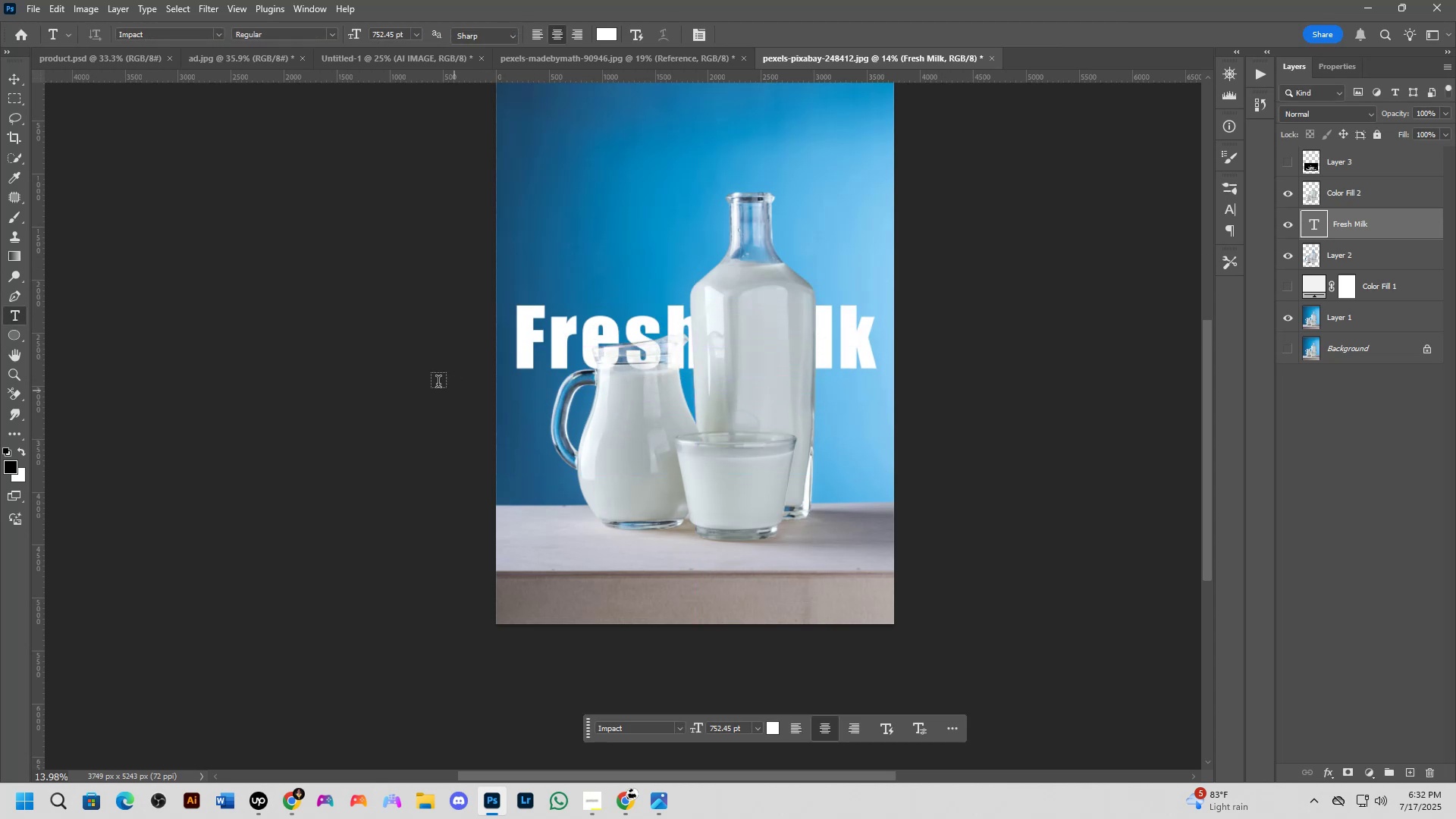 
key(Control+A)
 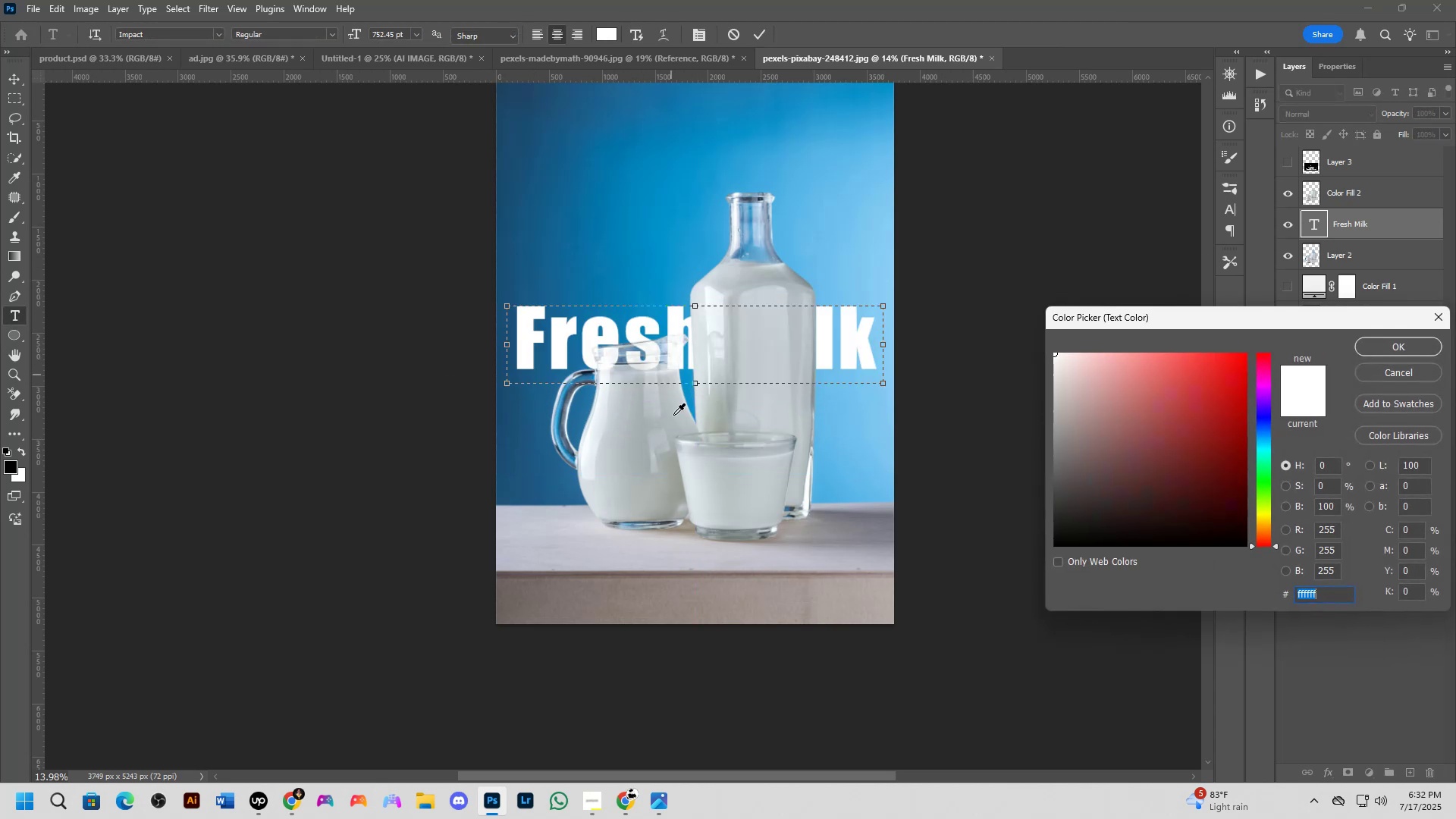 
left_click([624, 439])
 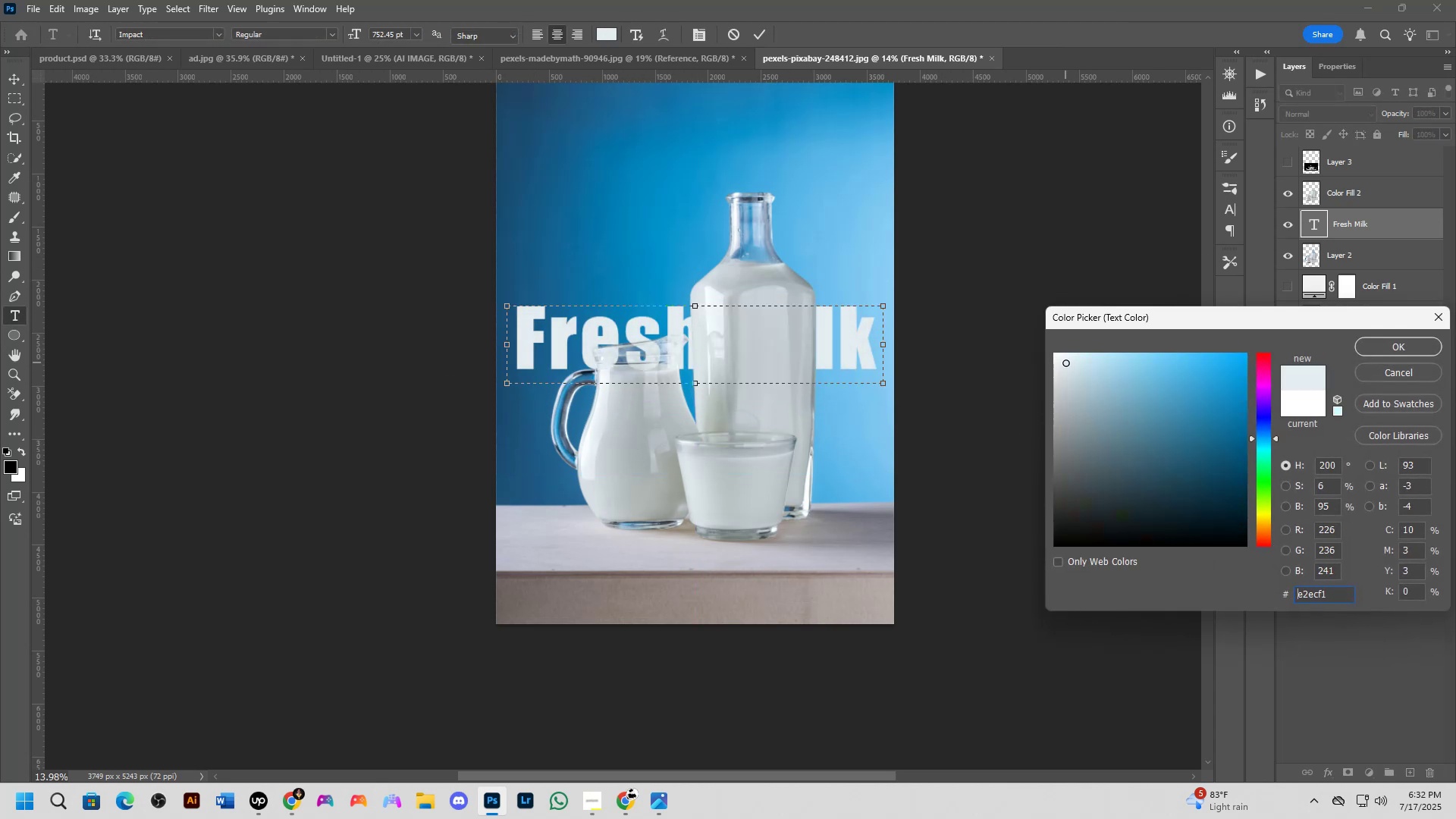 
left_click([1354, 345])
 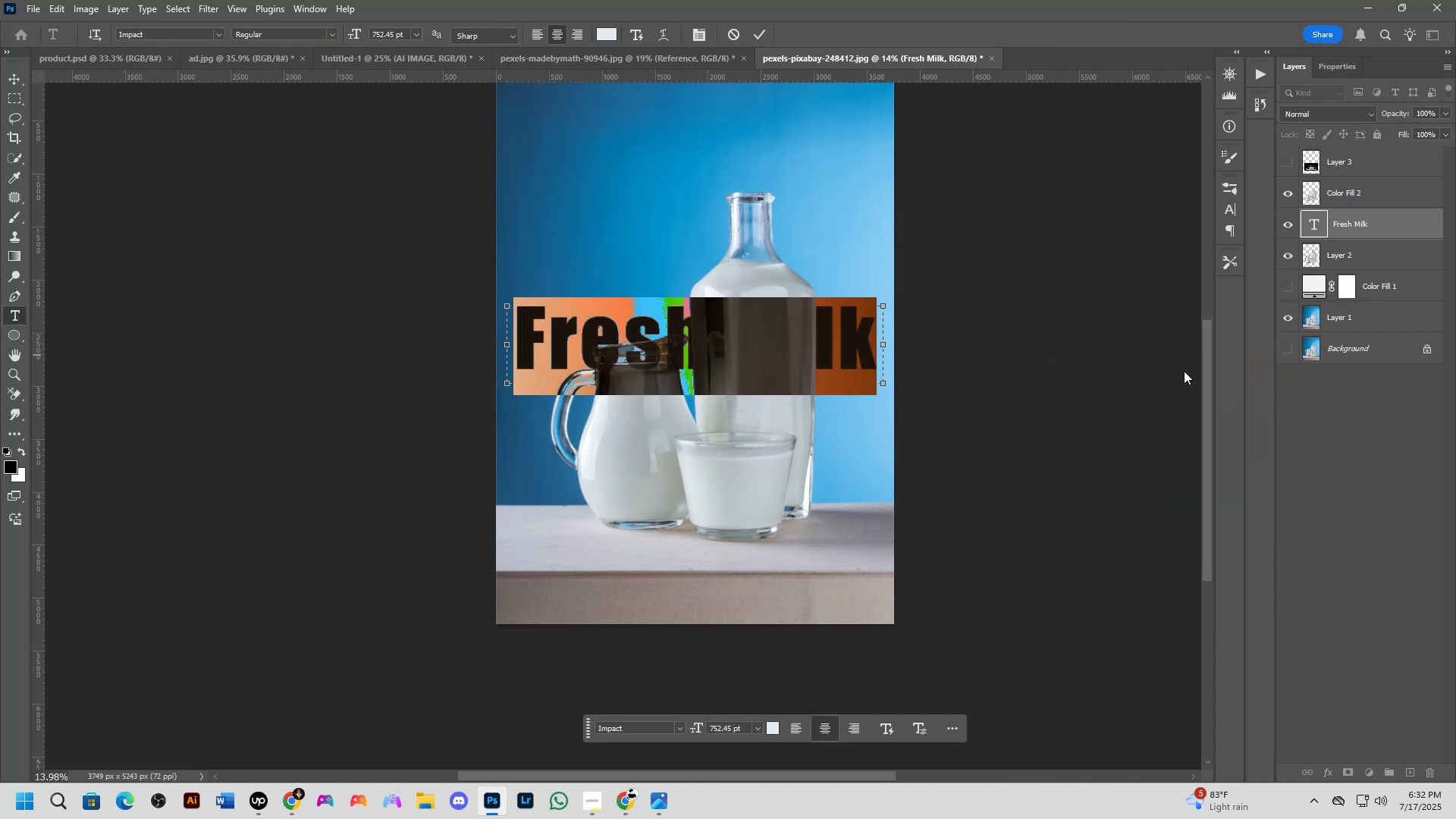 
key(NumpadEnter)
 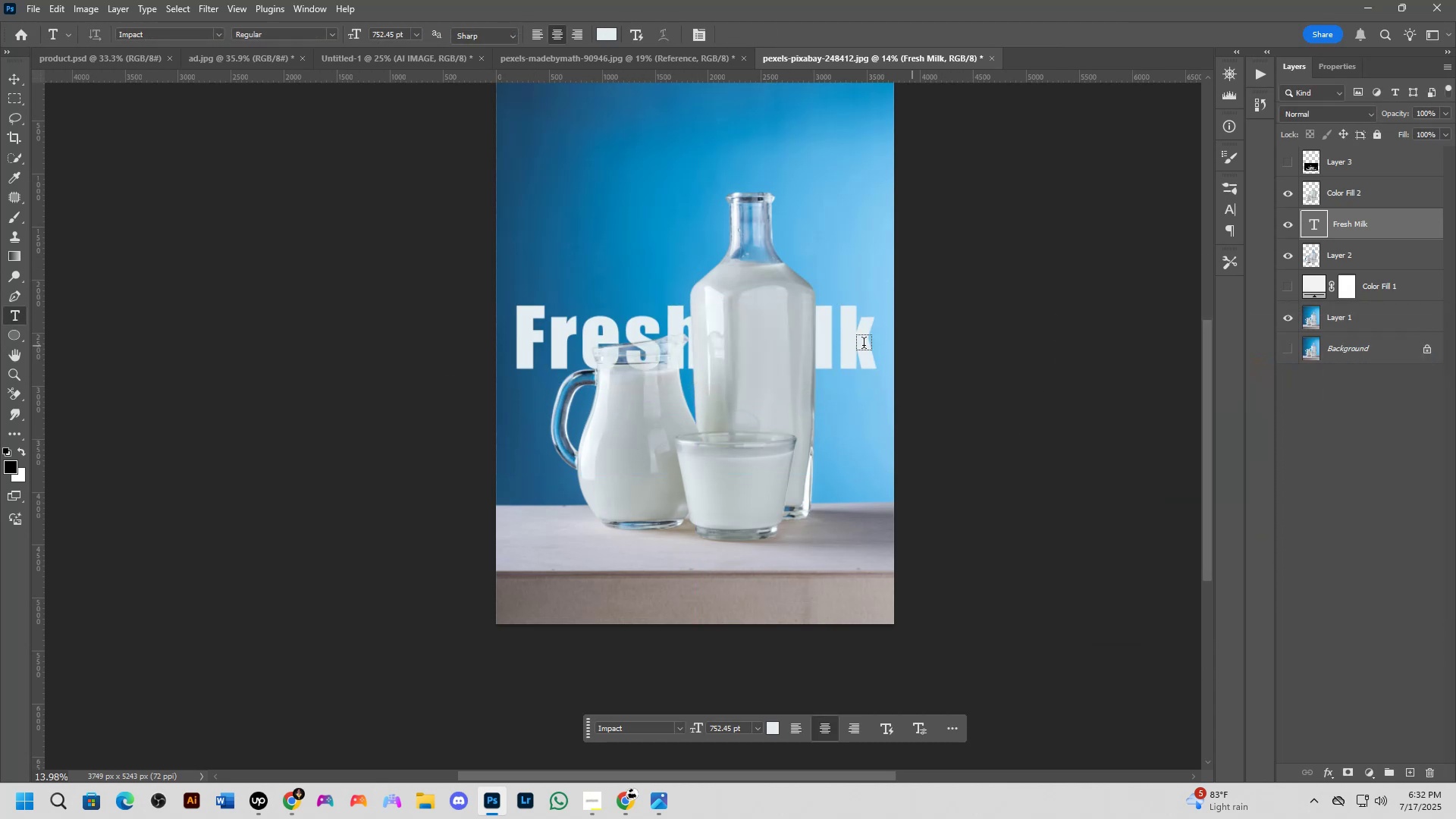 
scroll: coordinate [737, 377], scroll_direction: down, amount: 4.0
 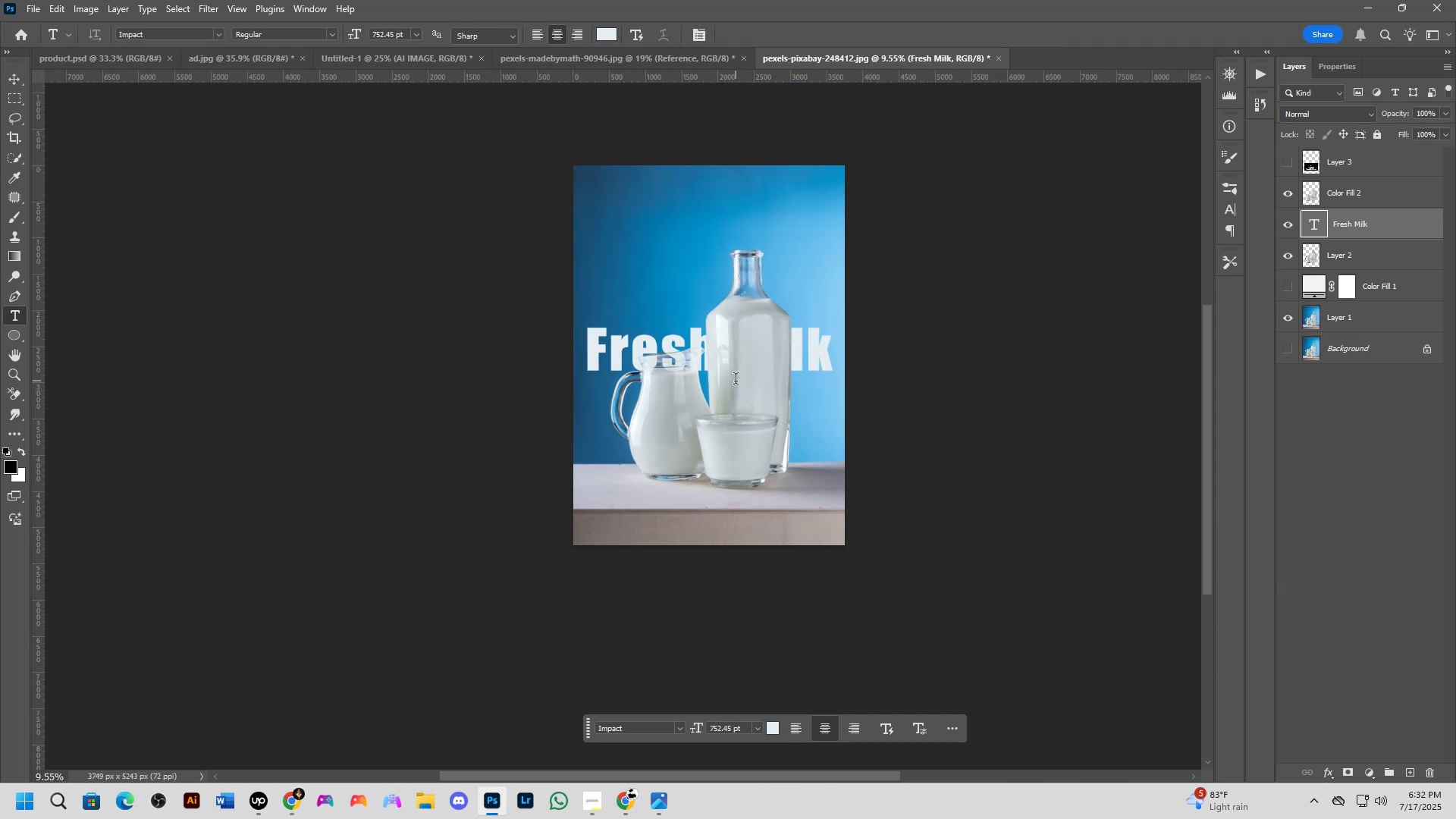 
hold_key(key=Space, duration=0.51)
 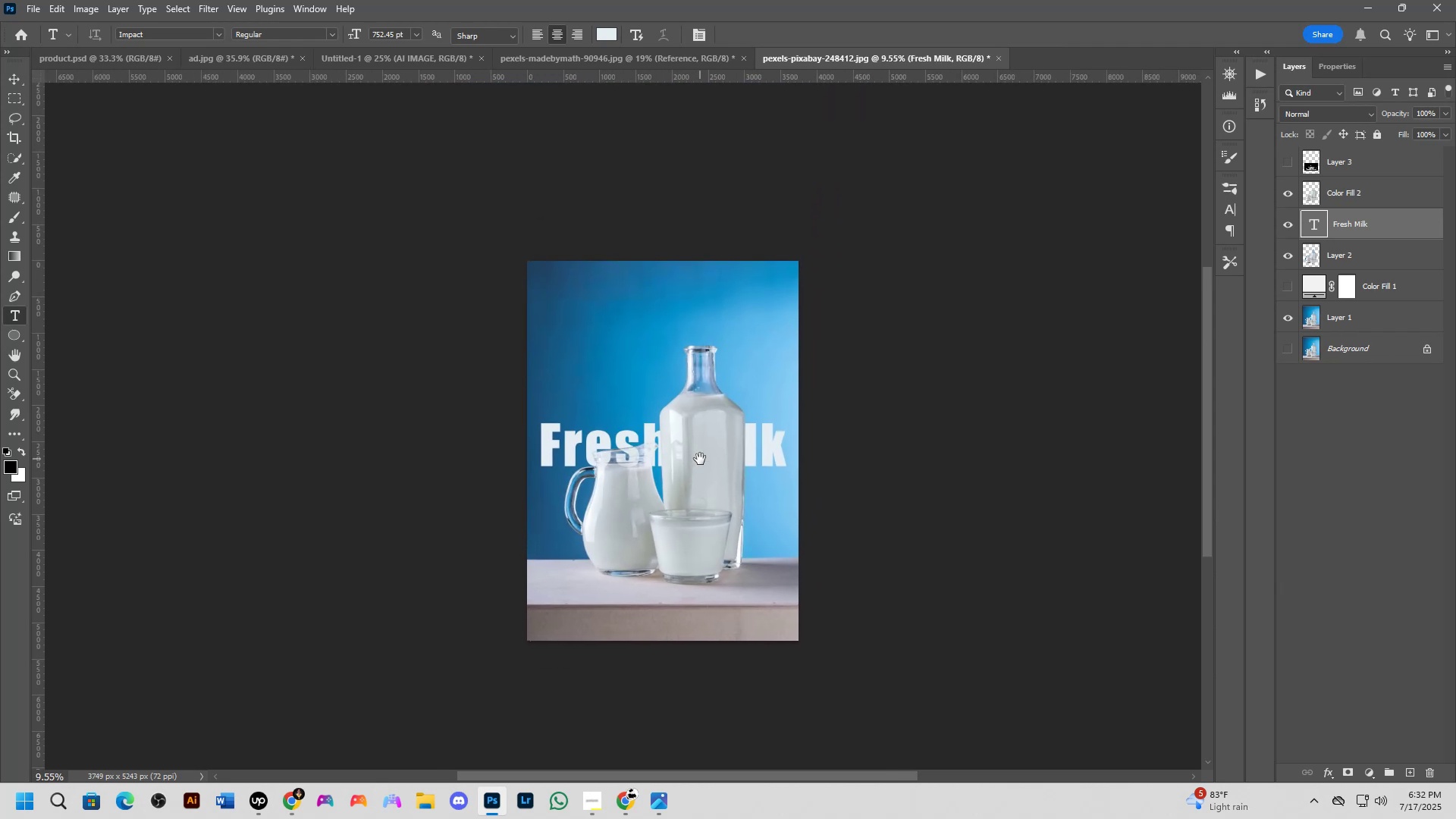 
scroll: coordinate [692, 456], scroll_direction: up, amount: 2.0
 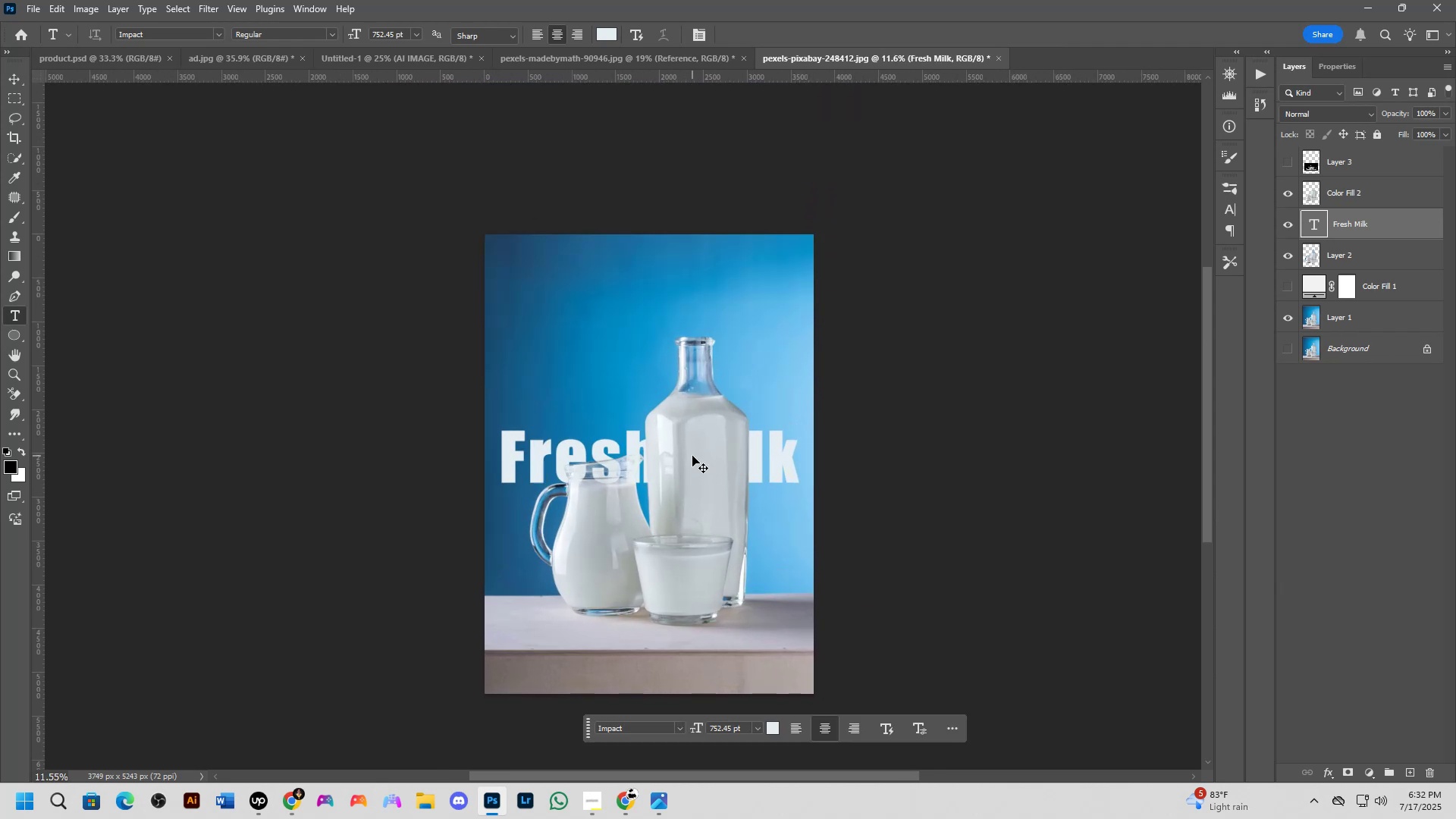 
key(Control+T)
 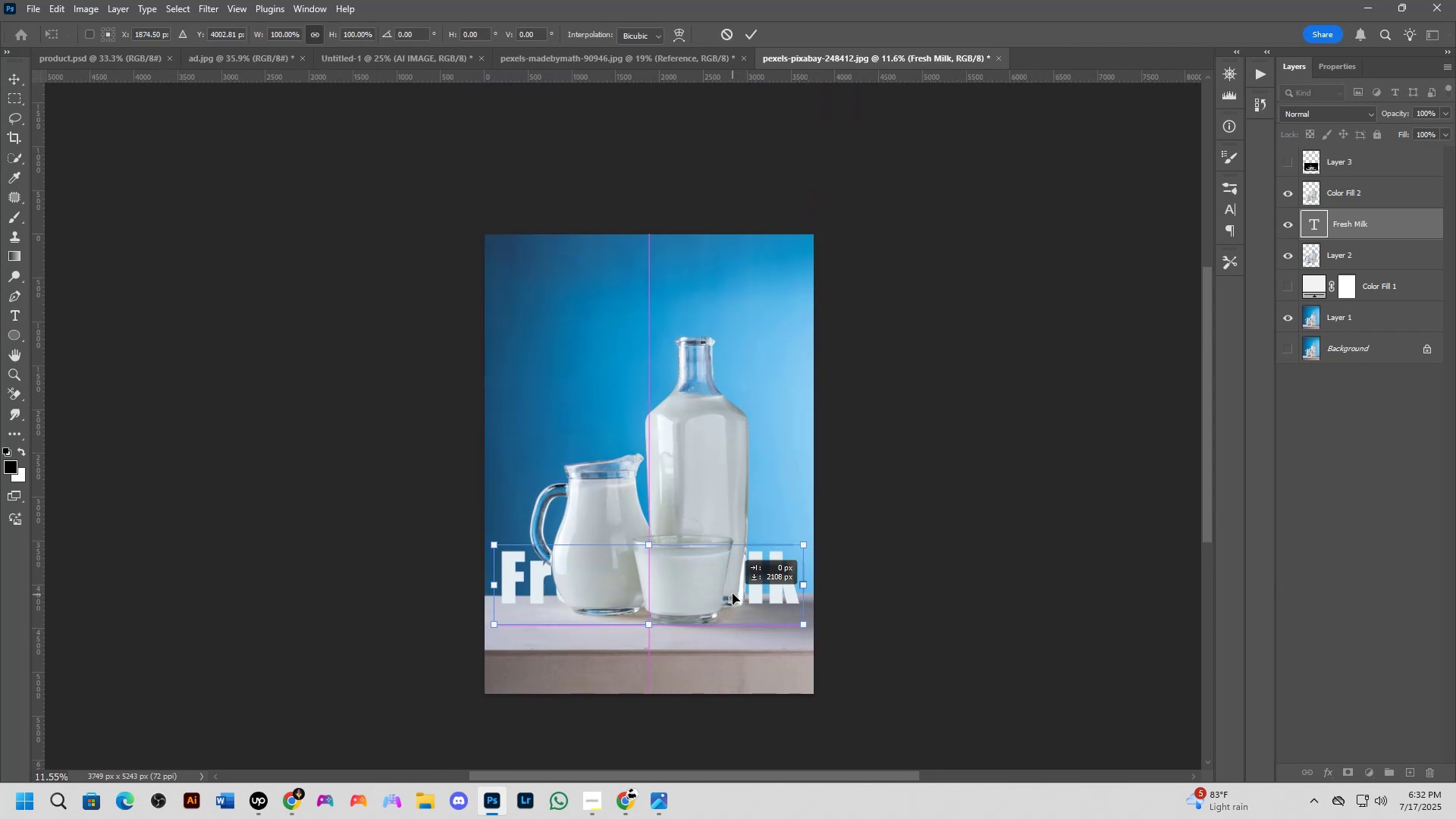 
wait(10.61)
 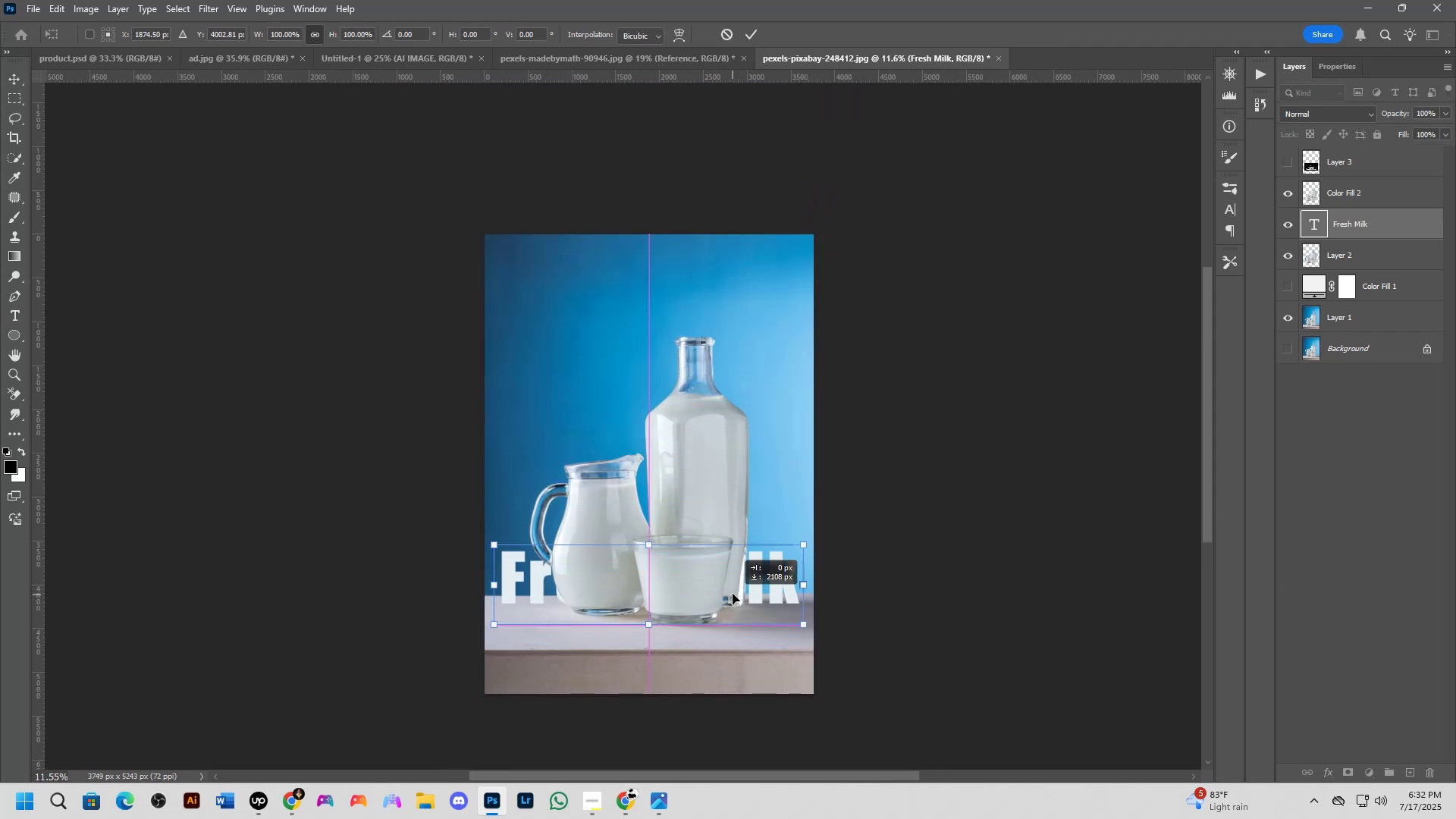 
key(NumpadEnter)
 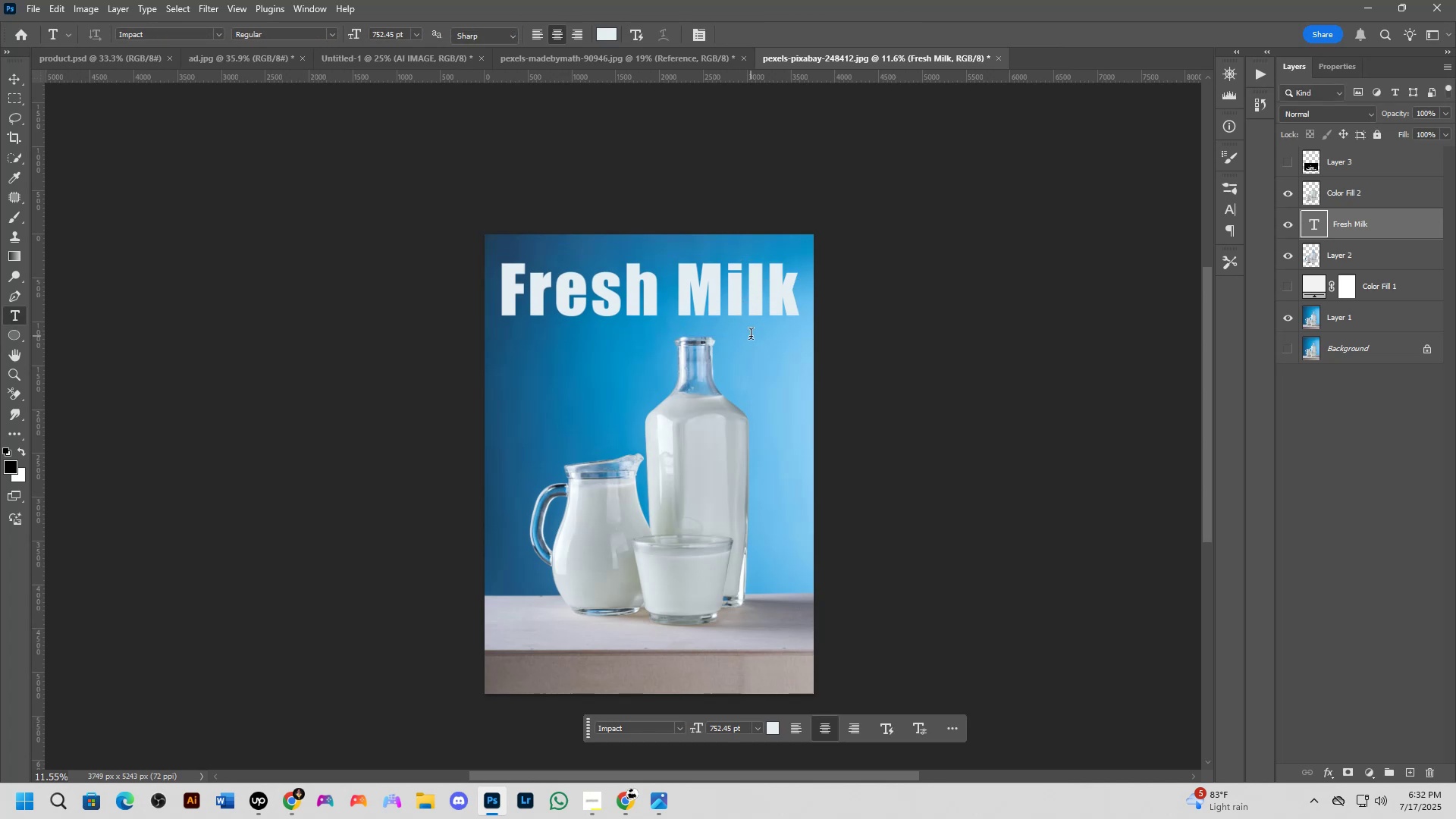 
key(Alt+Tab)
 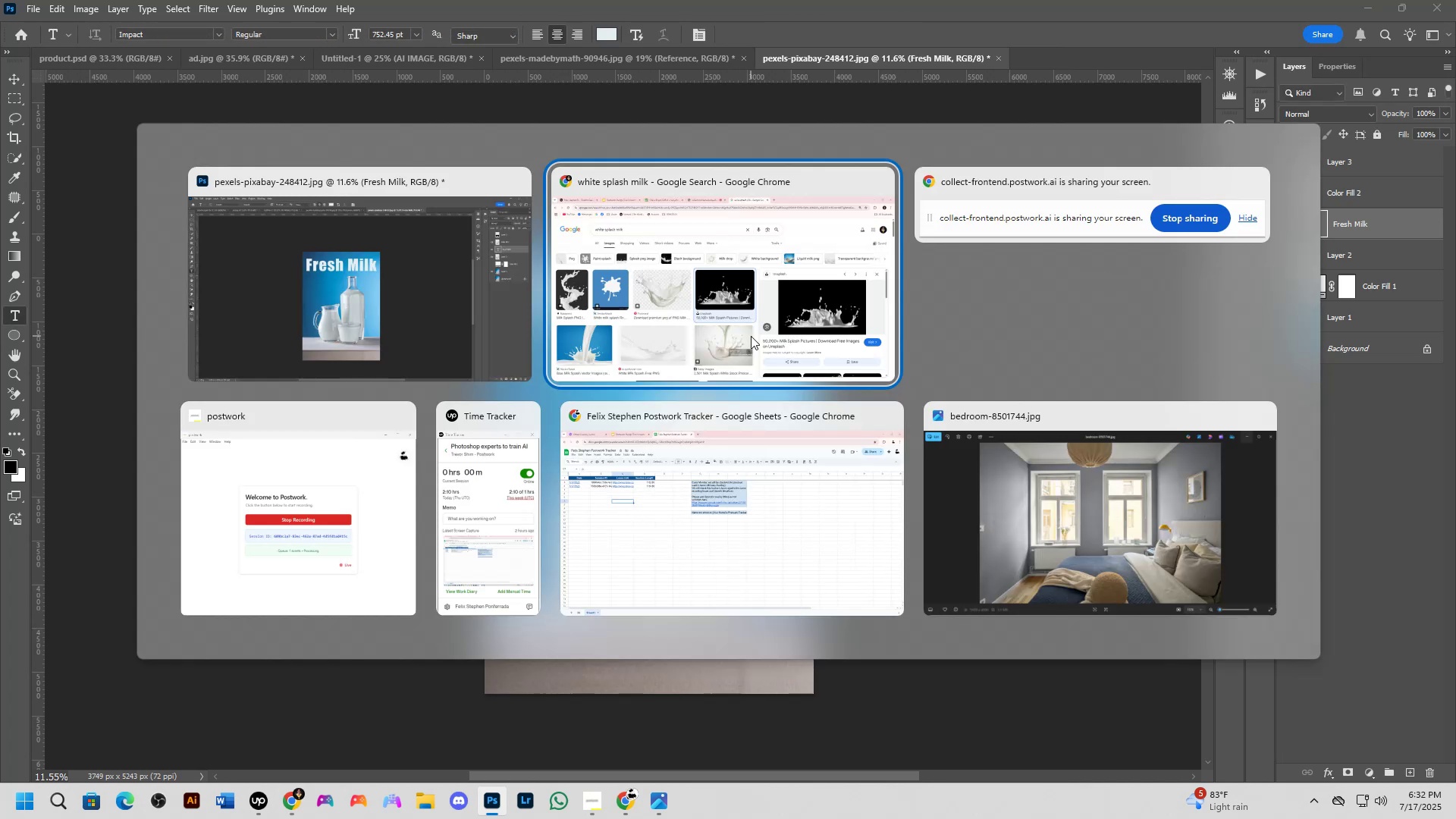 
key(Alt+Tab)
 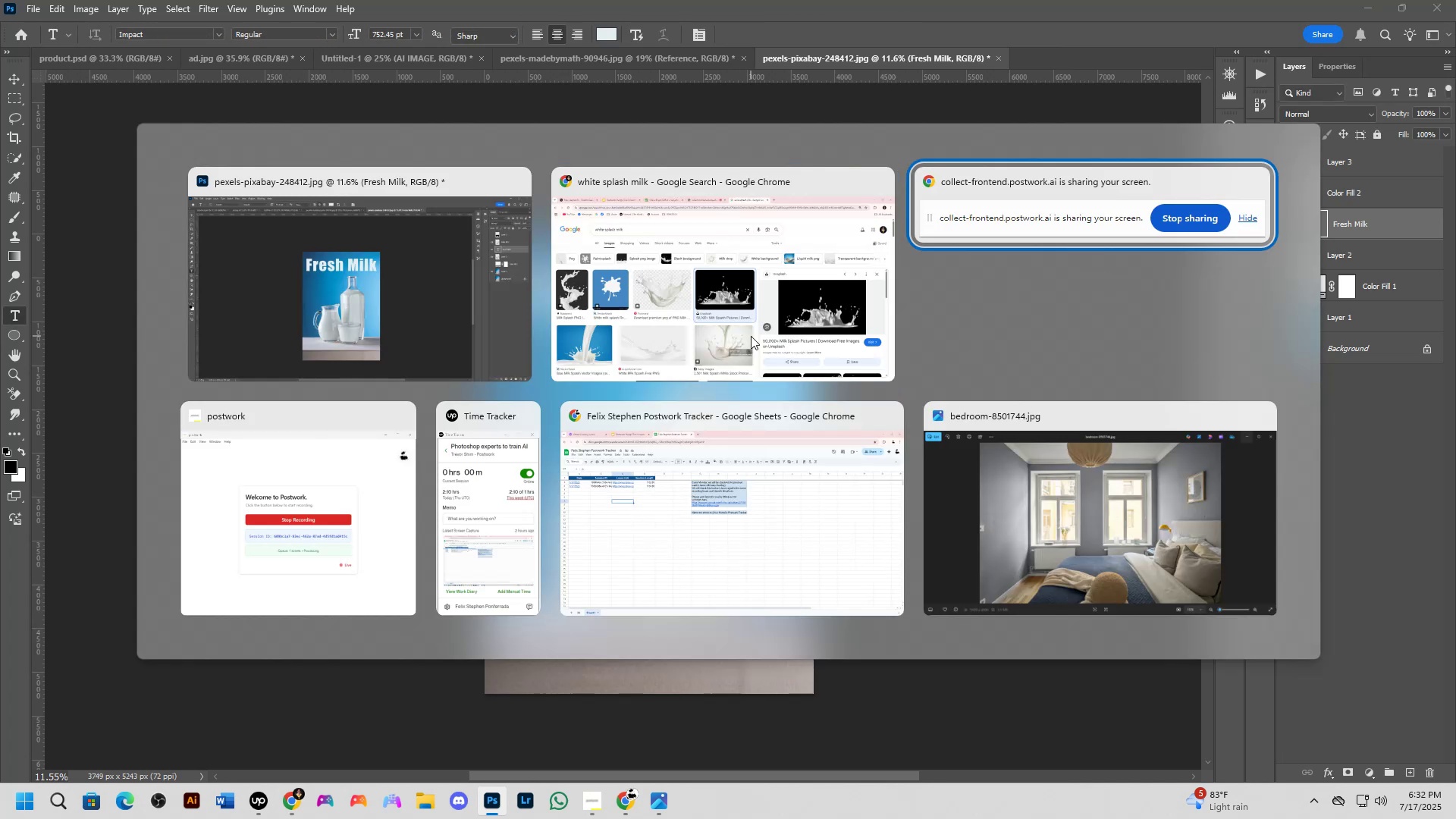 
key(Alt+Tab)
 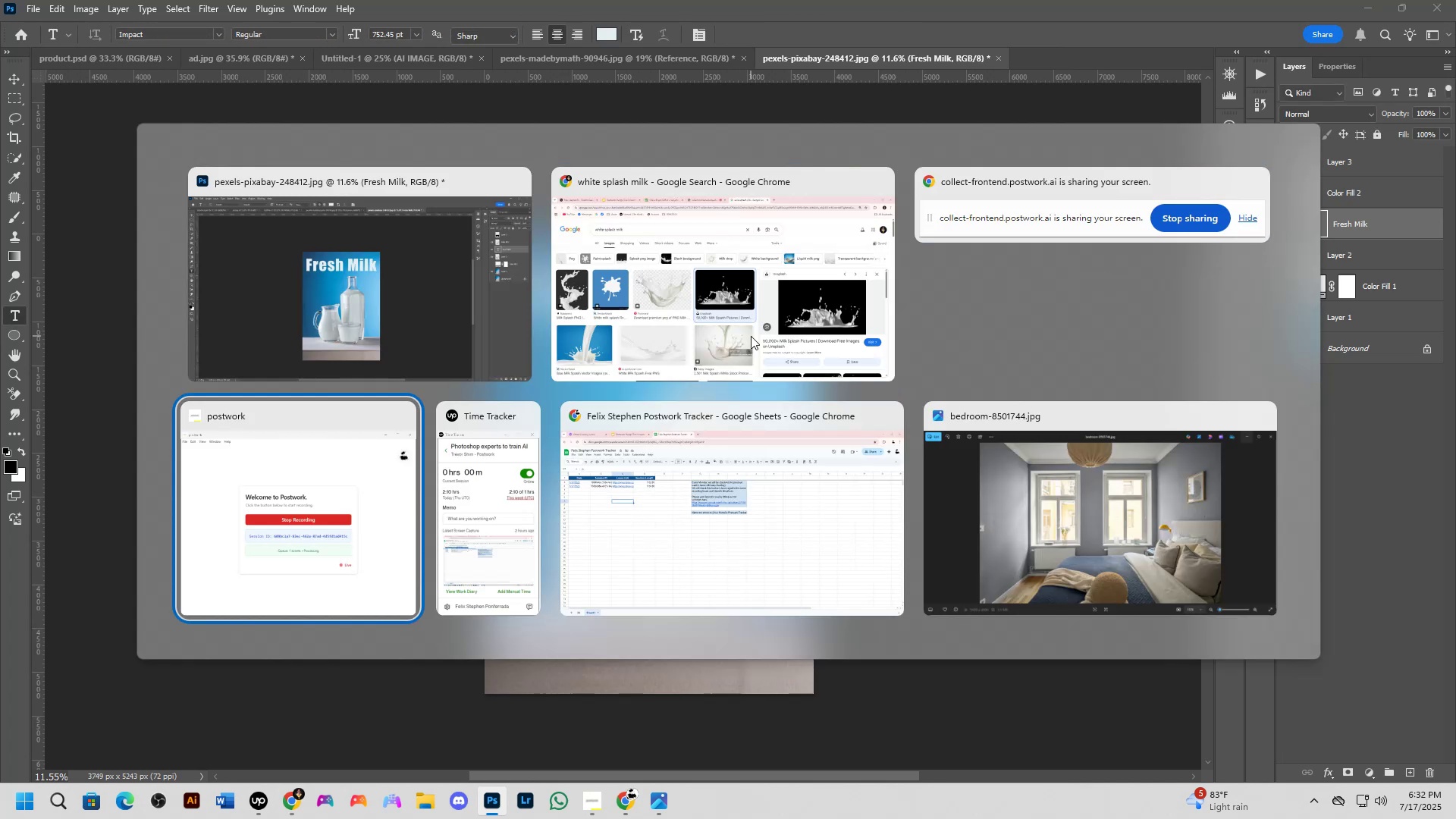 
key(Alt+Tab)
 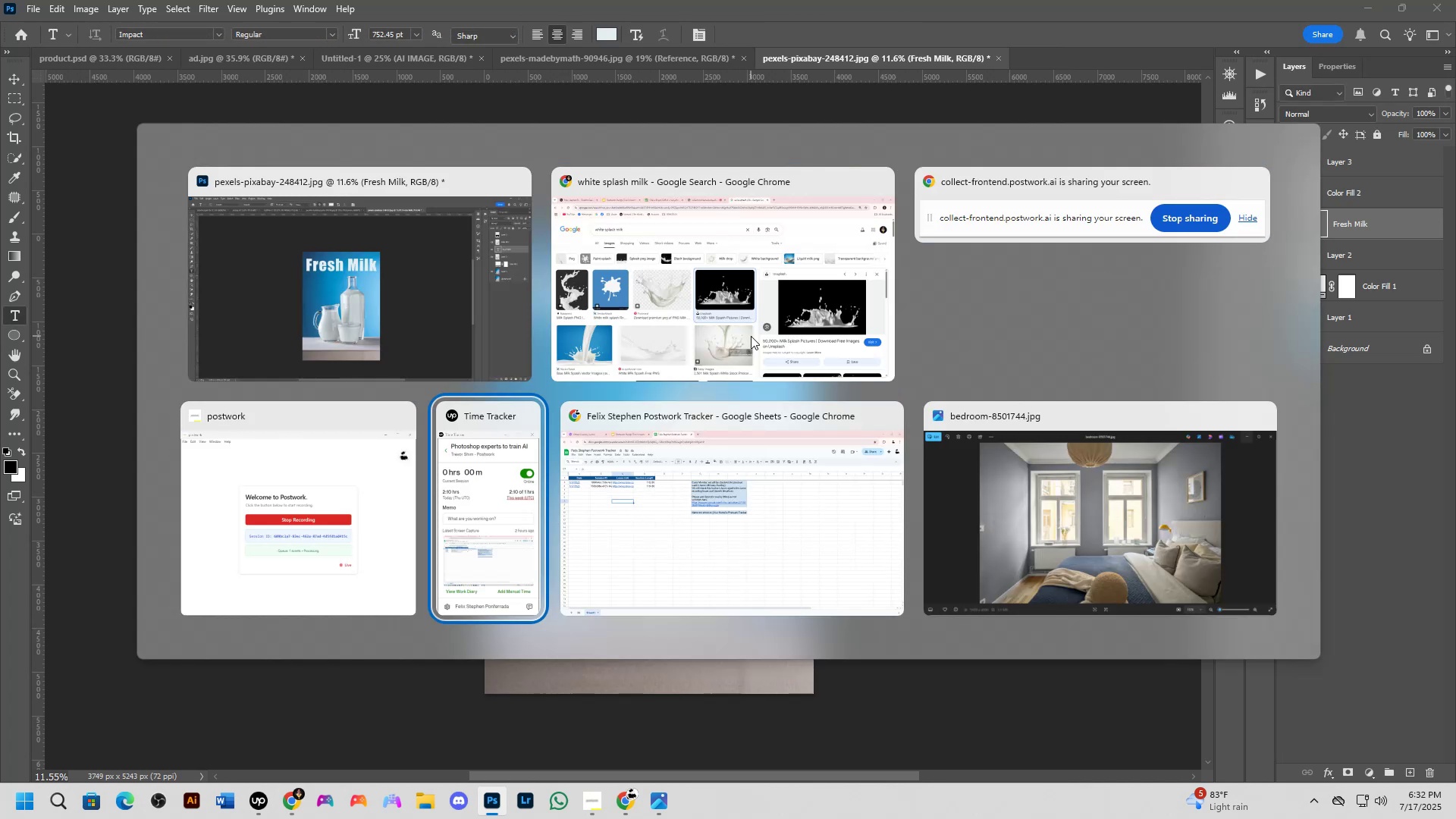 
key(Alt+Tab)
 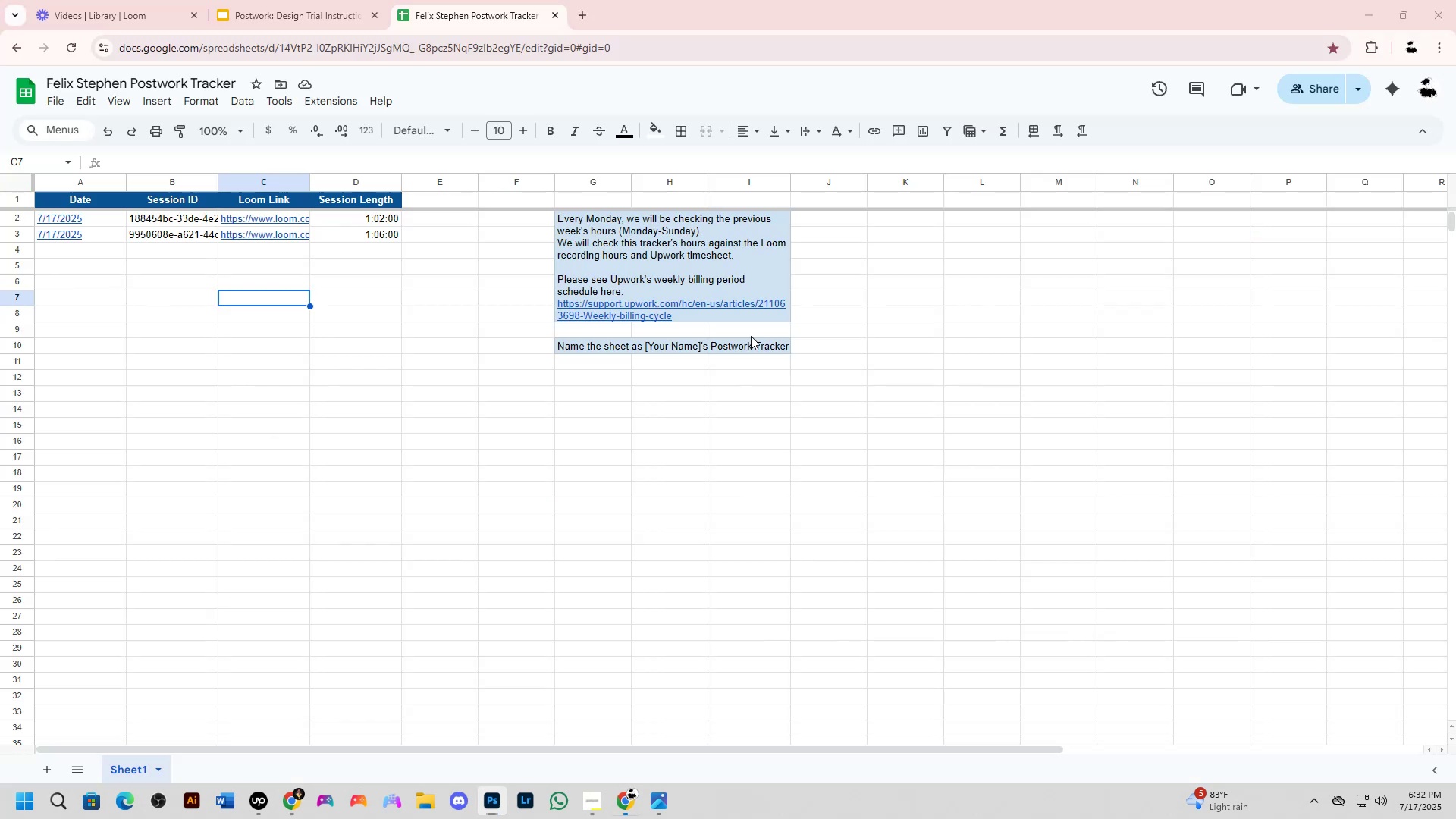 
key(Alt+AltLeft)
 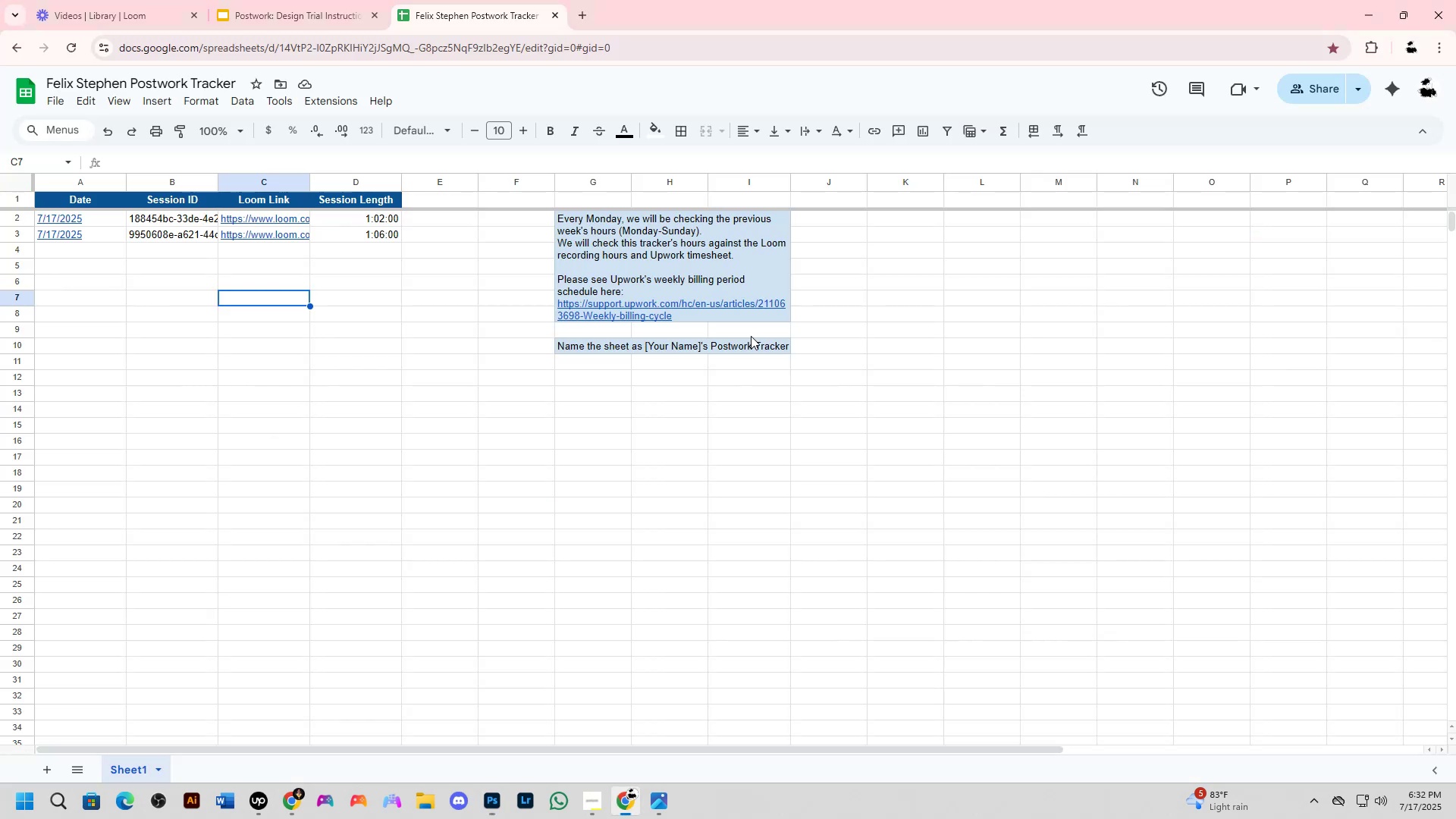 
key(Alt+Tab)
 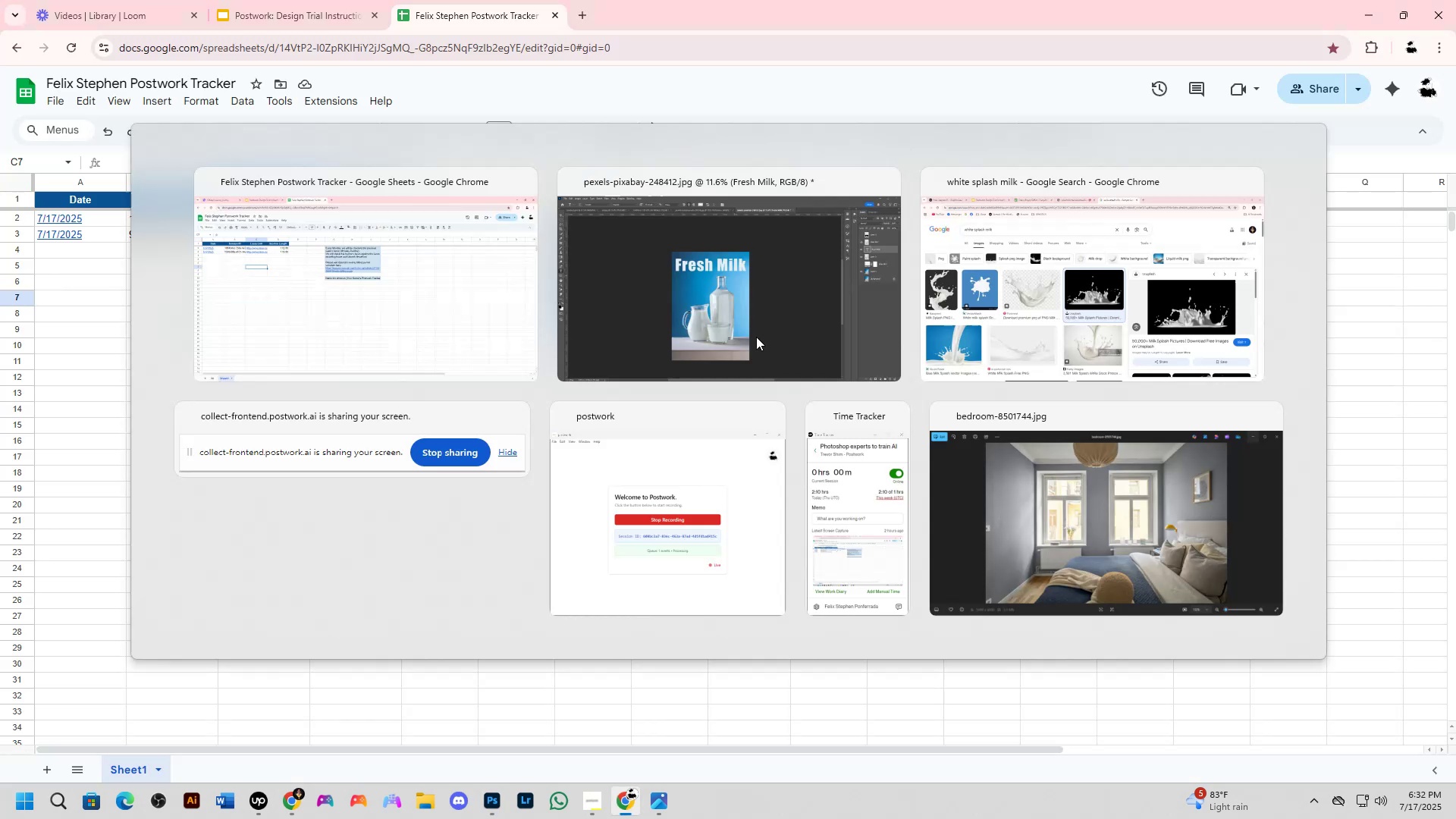 
key(Alt+Tab)
 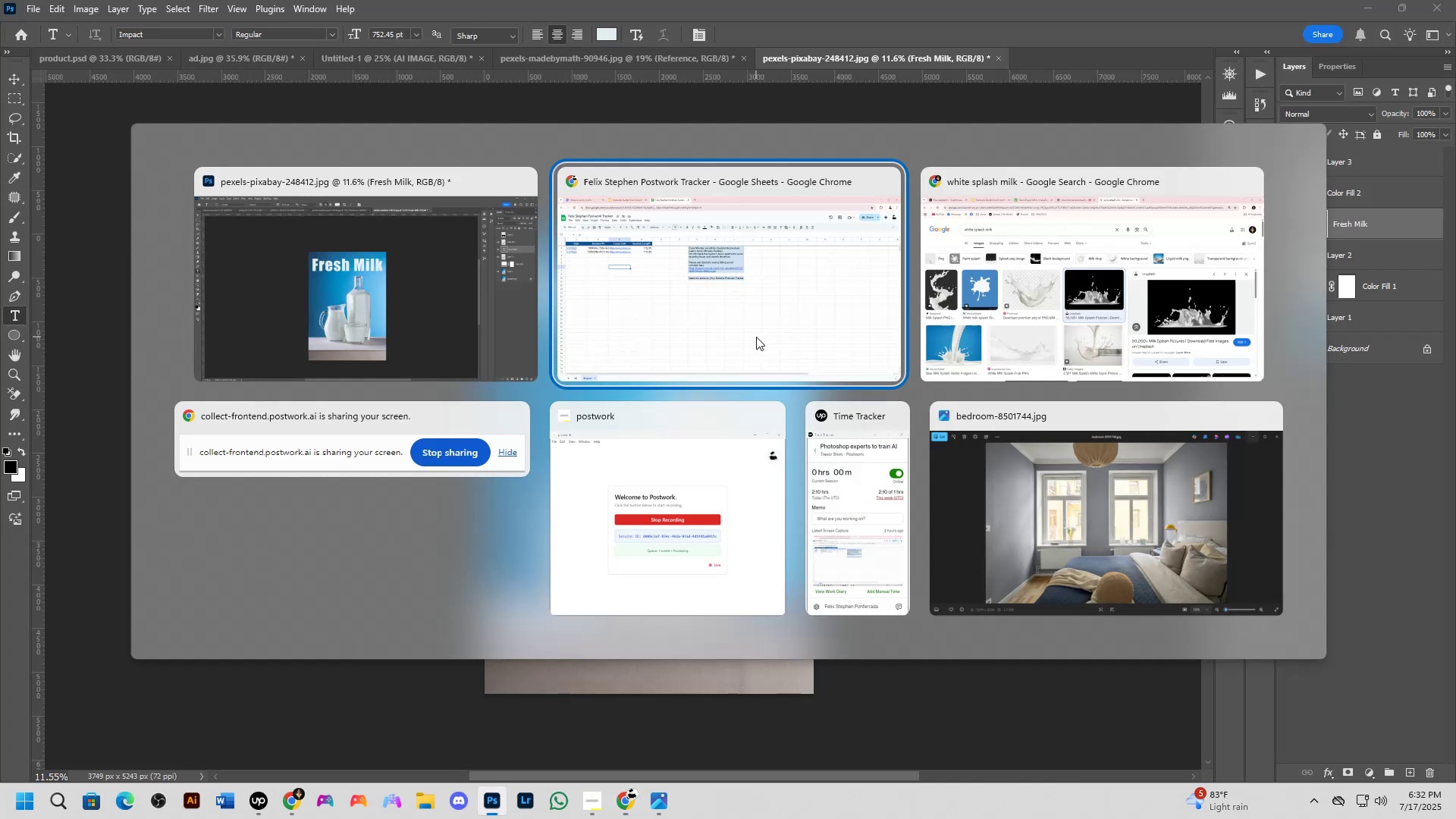 
key(Alt+Tab)
 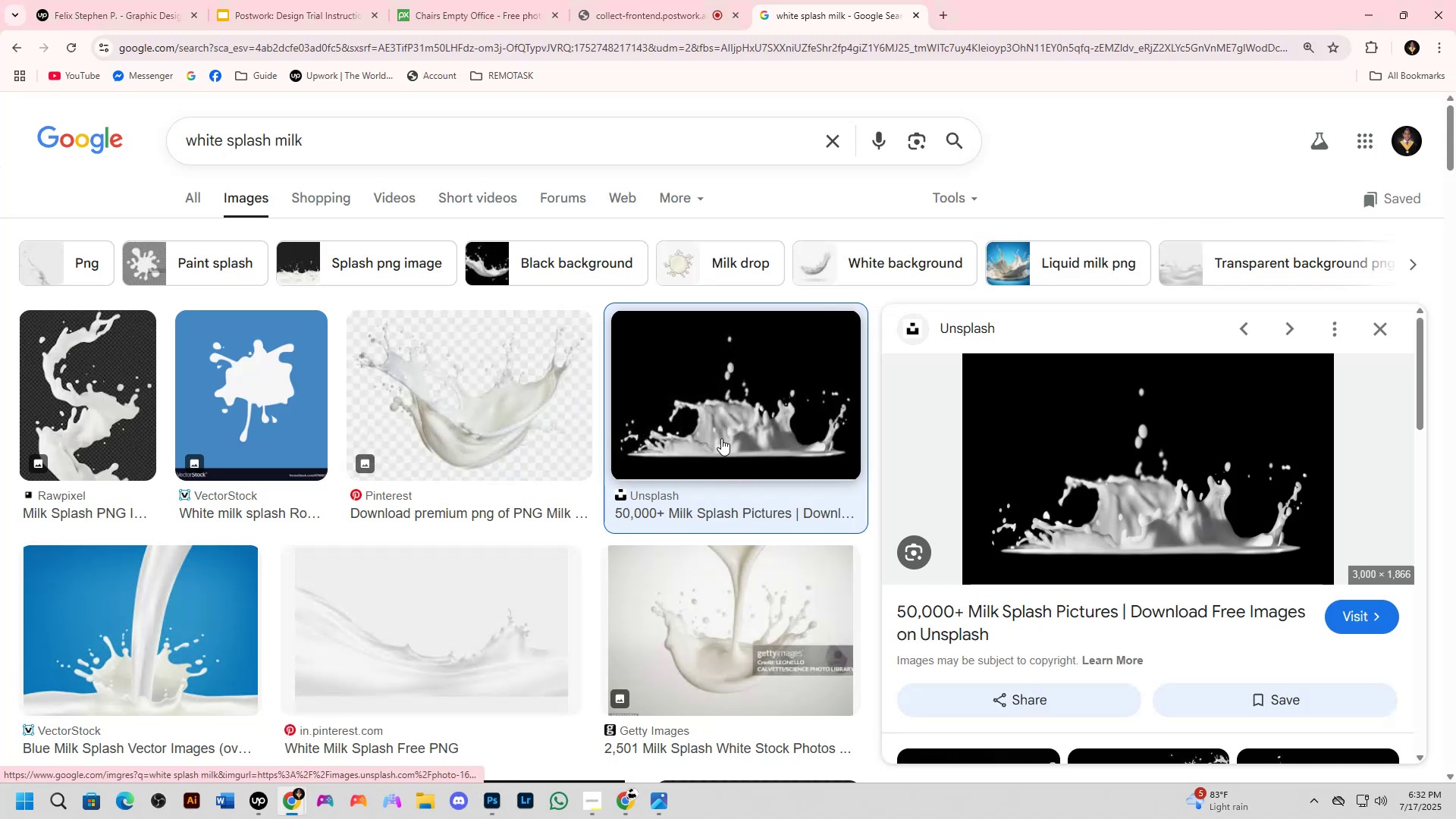 
key(Alt+AltLeft)
 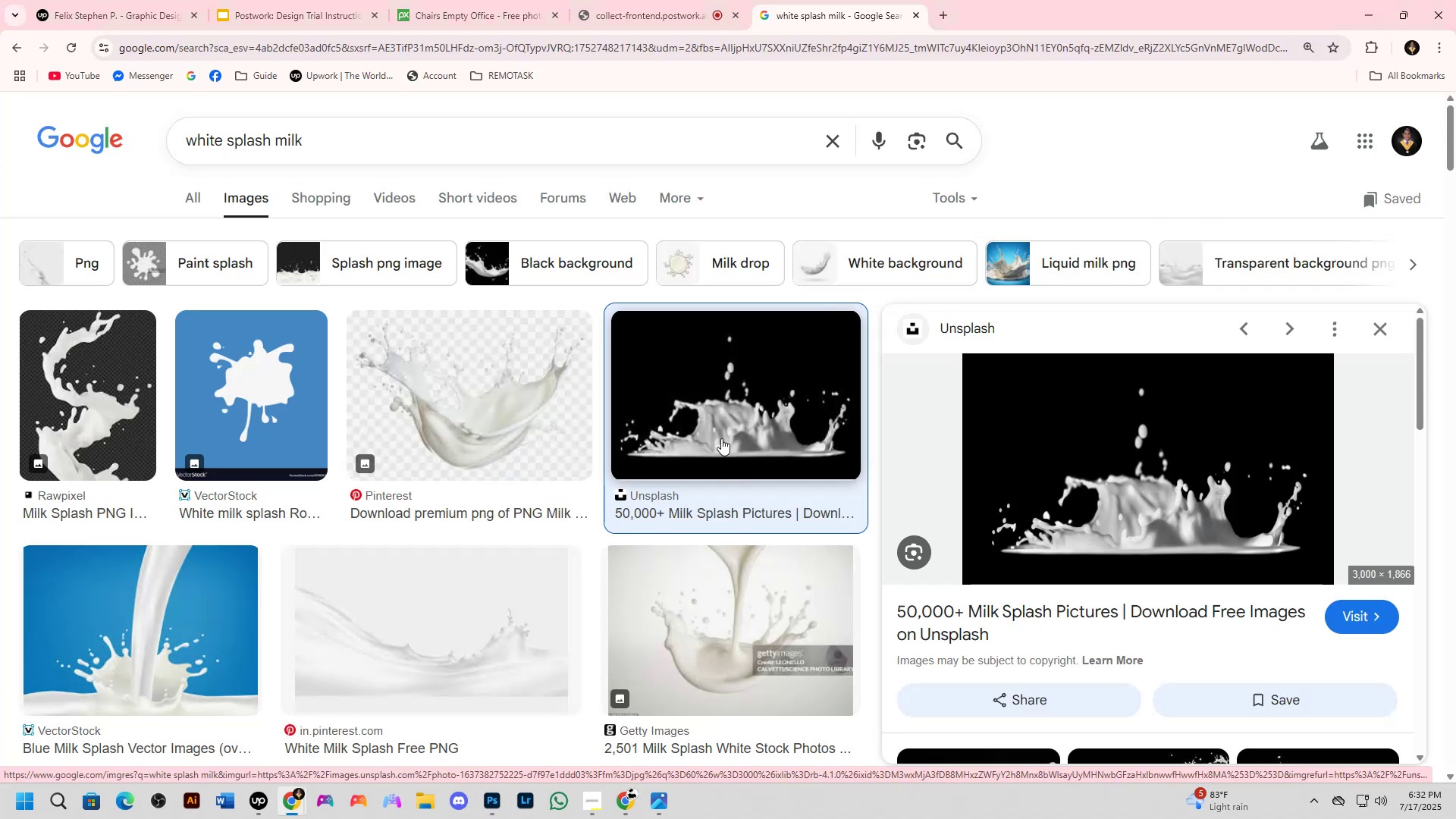 
key(Alt+Tab)
 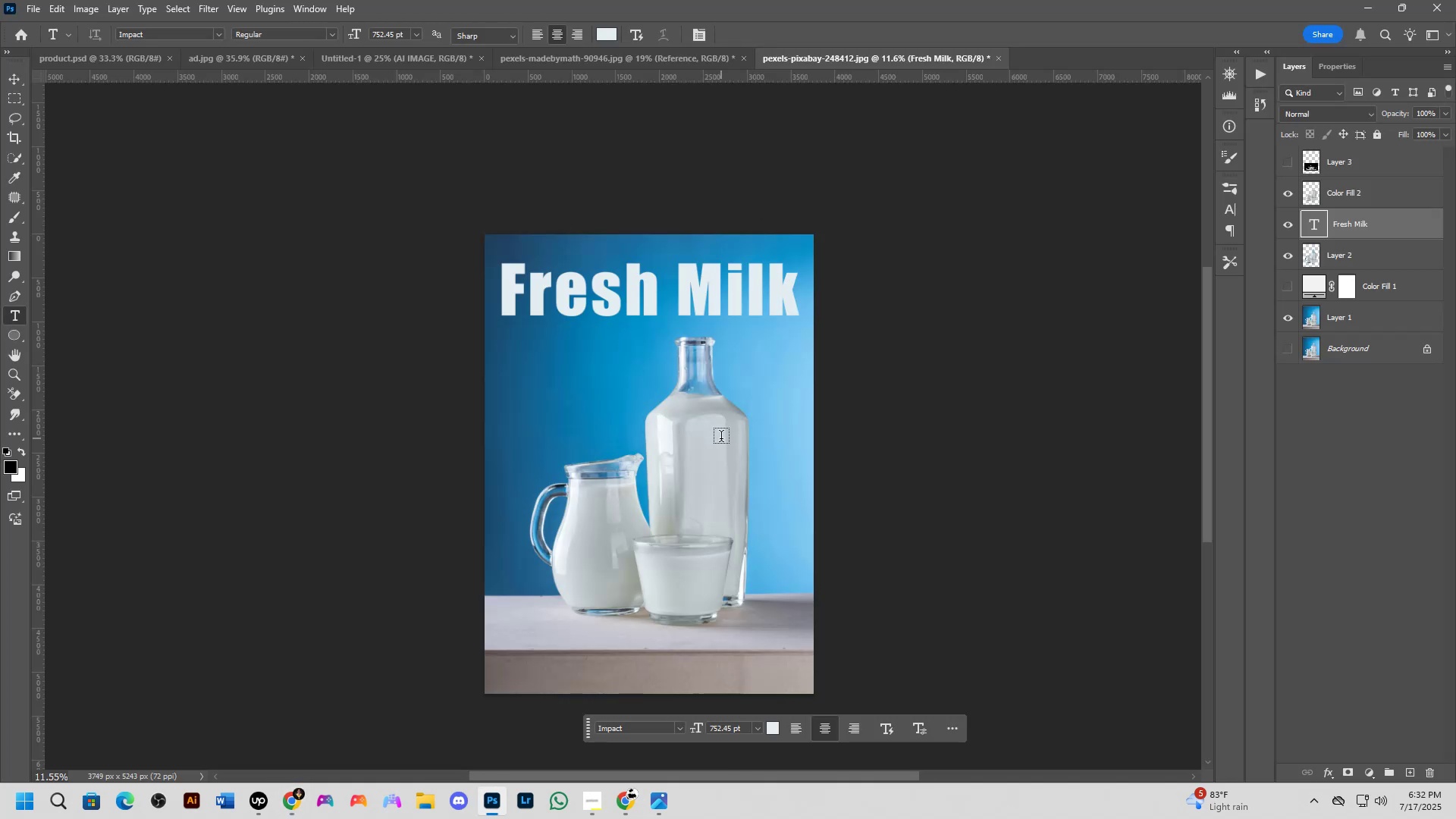 
key(Alt+AltLeft)
 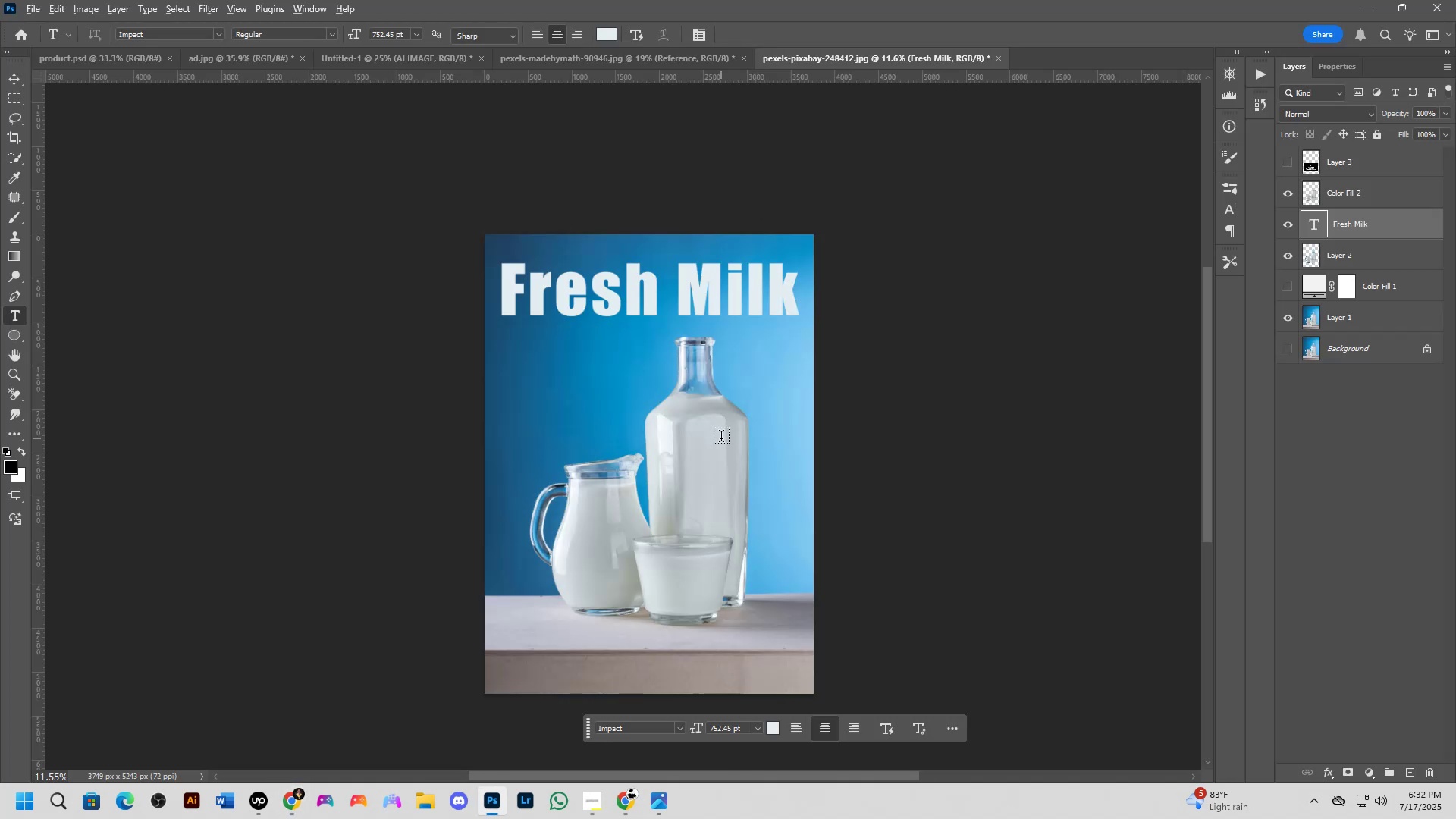 
key(Alt+Tab)
 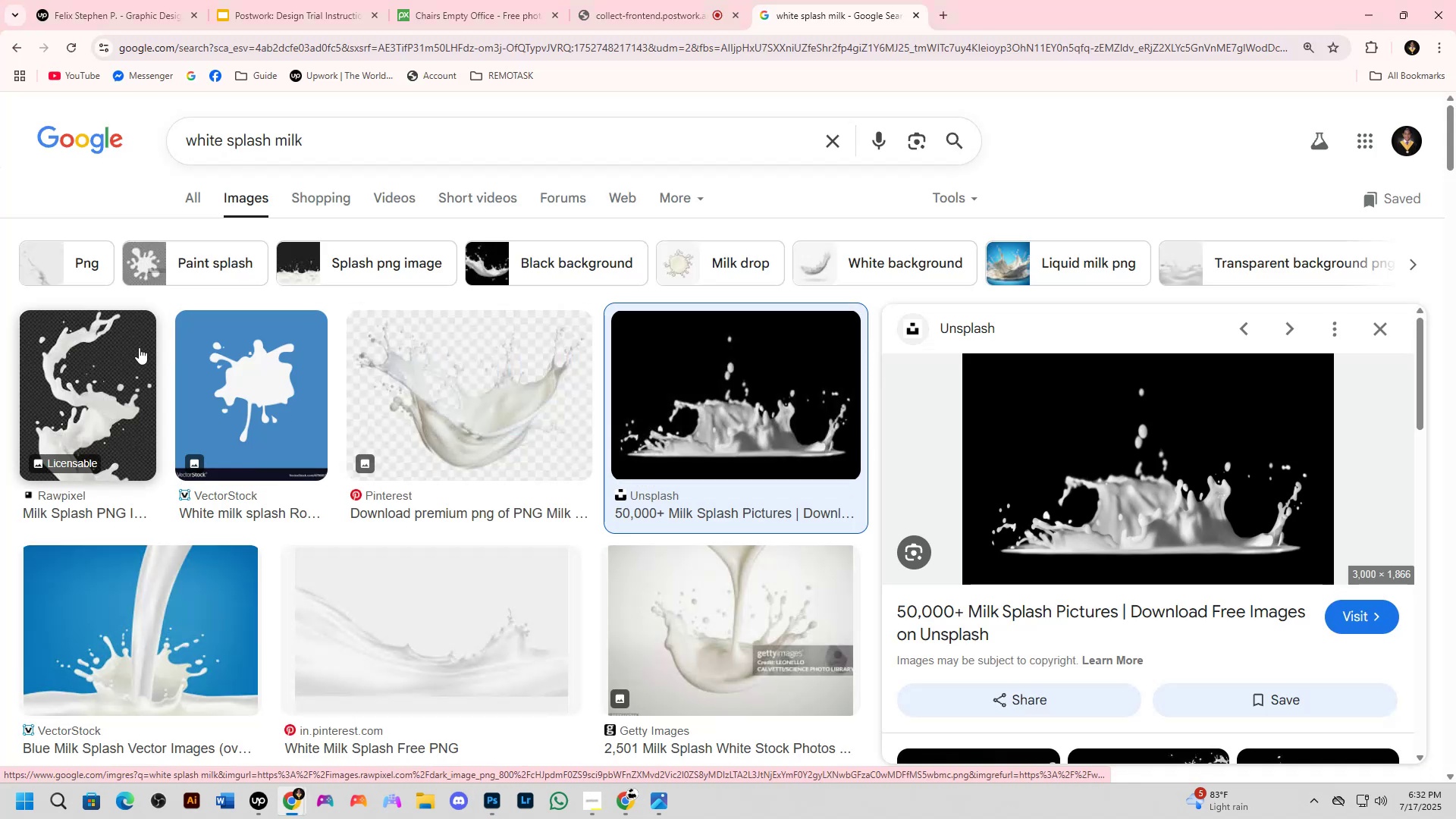 
left_click([108, 372])
 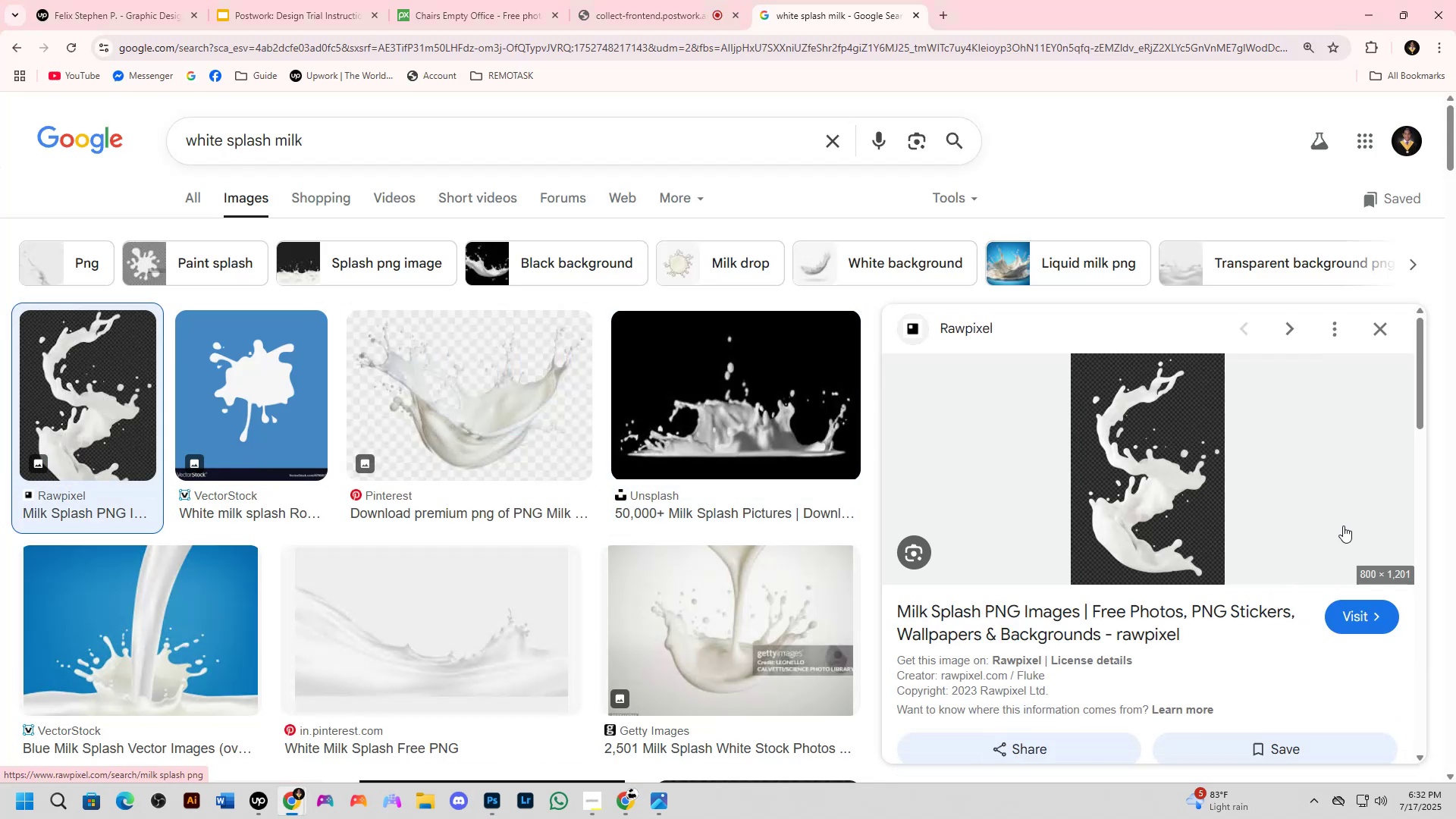 
scroll: coordinate [1240, 510], scroll_direction: down, amount: 6.0
 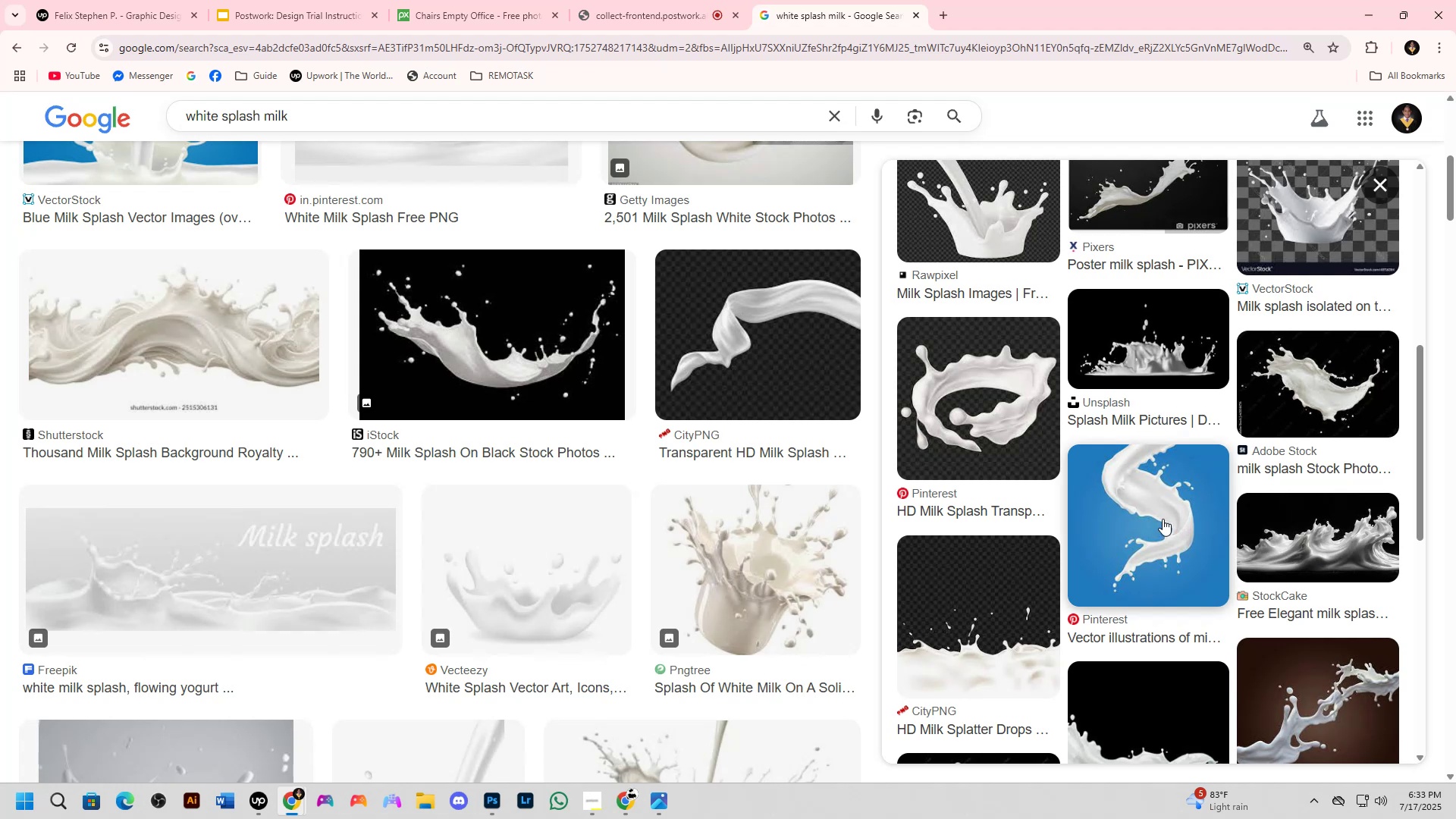 
left_click([1162, 519])
 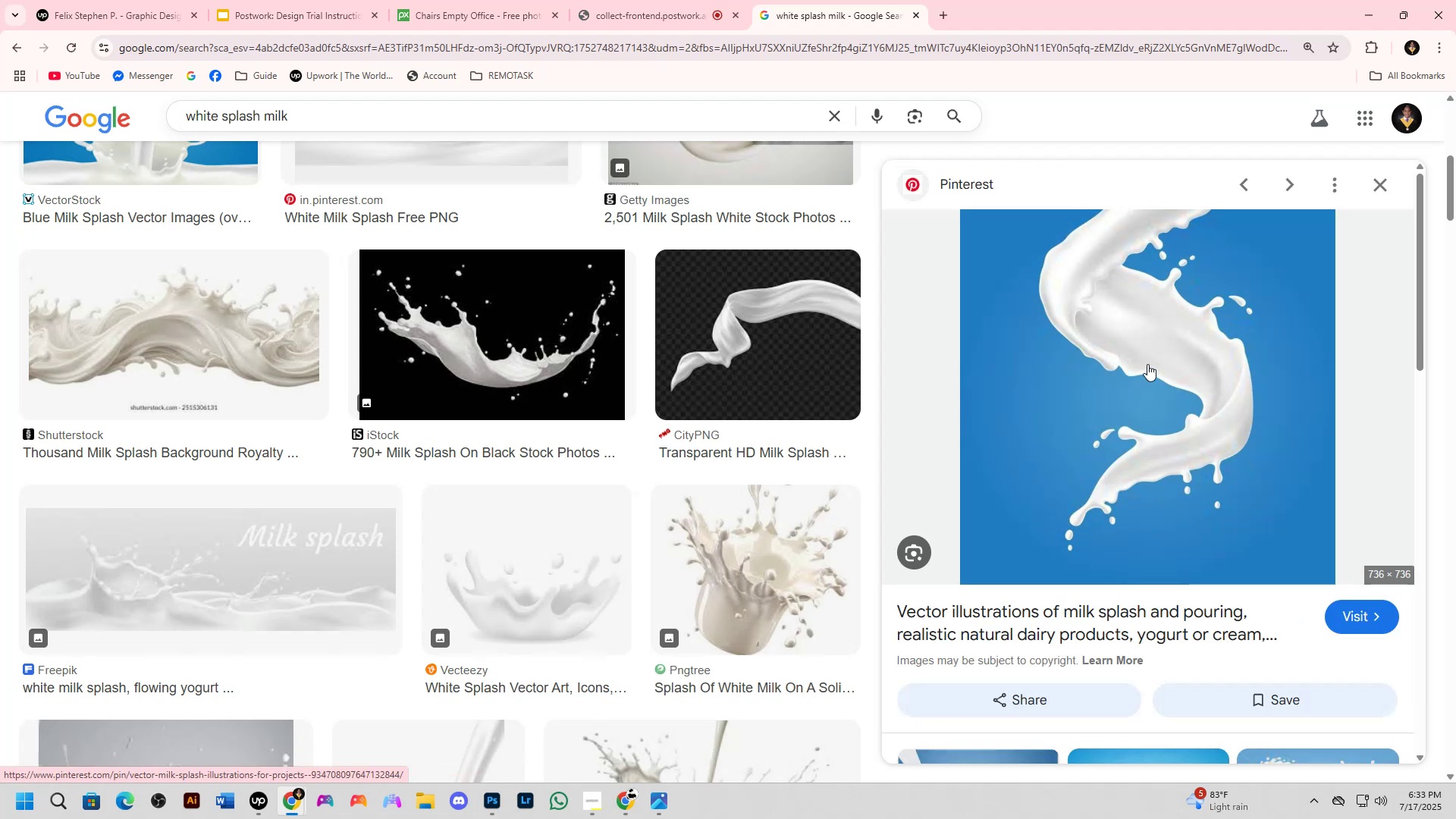 
right_click([1147, 364])
 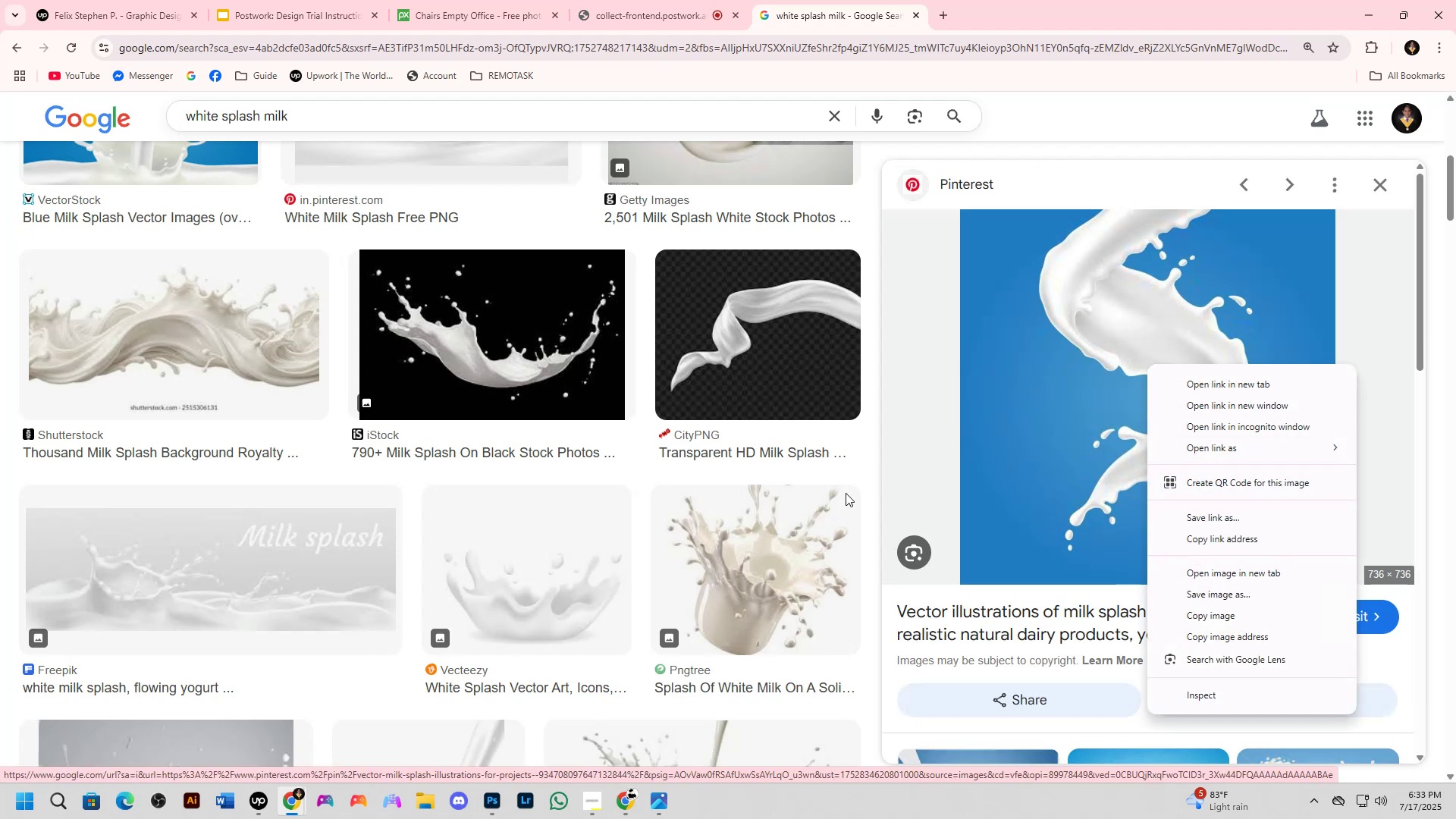 
scroll: coordinate [1018, 440], scroll_direction: down, amount: 2.0
 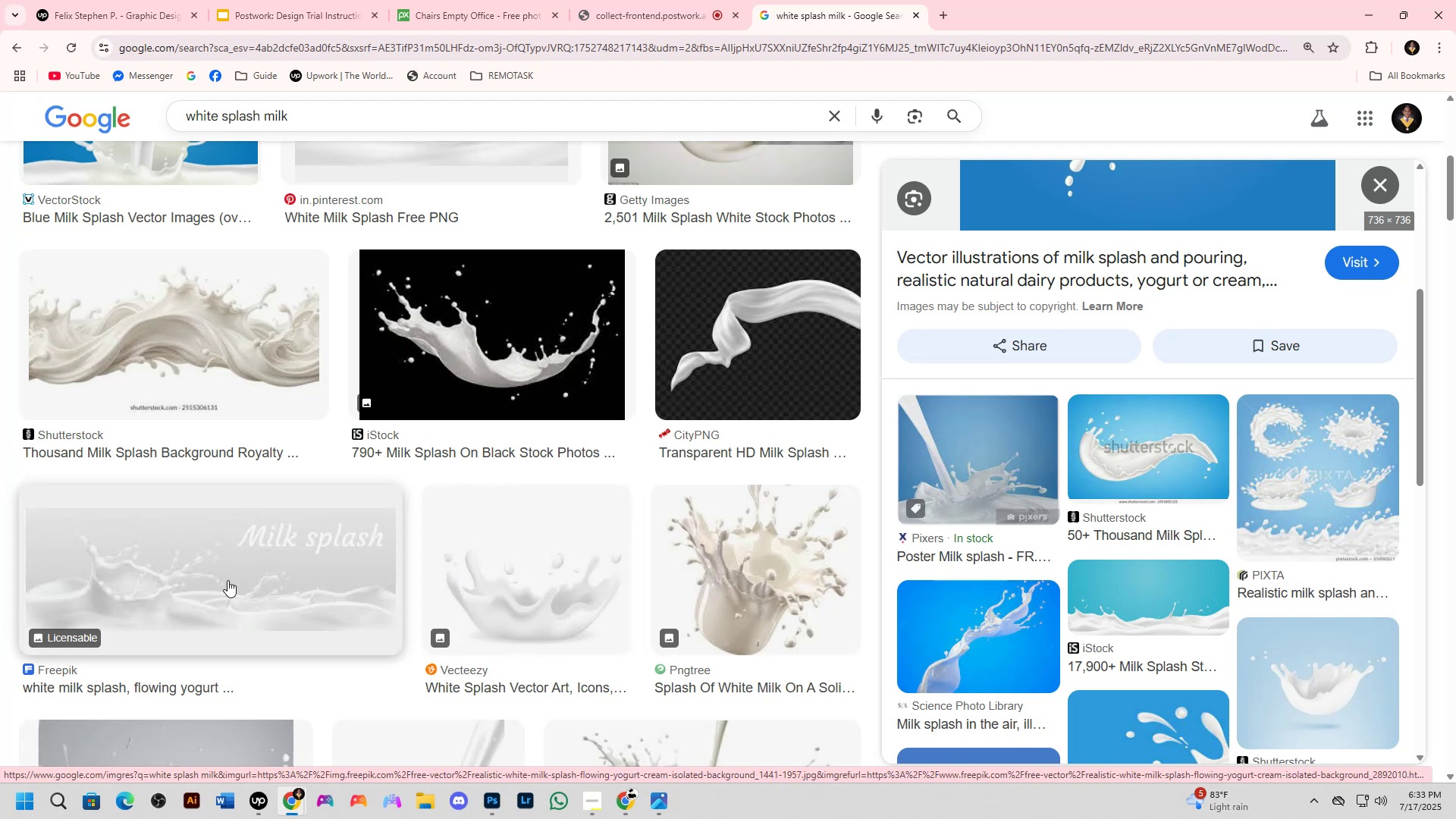 
left_click([228, 580])
 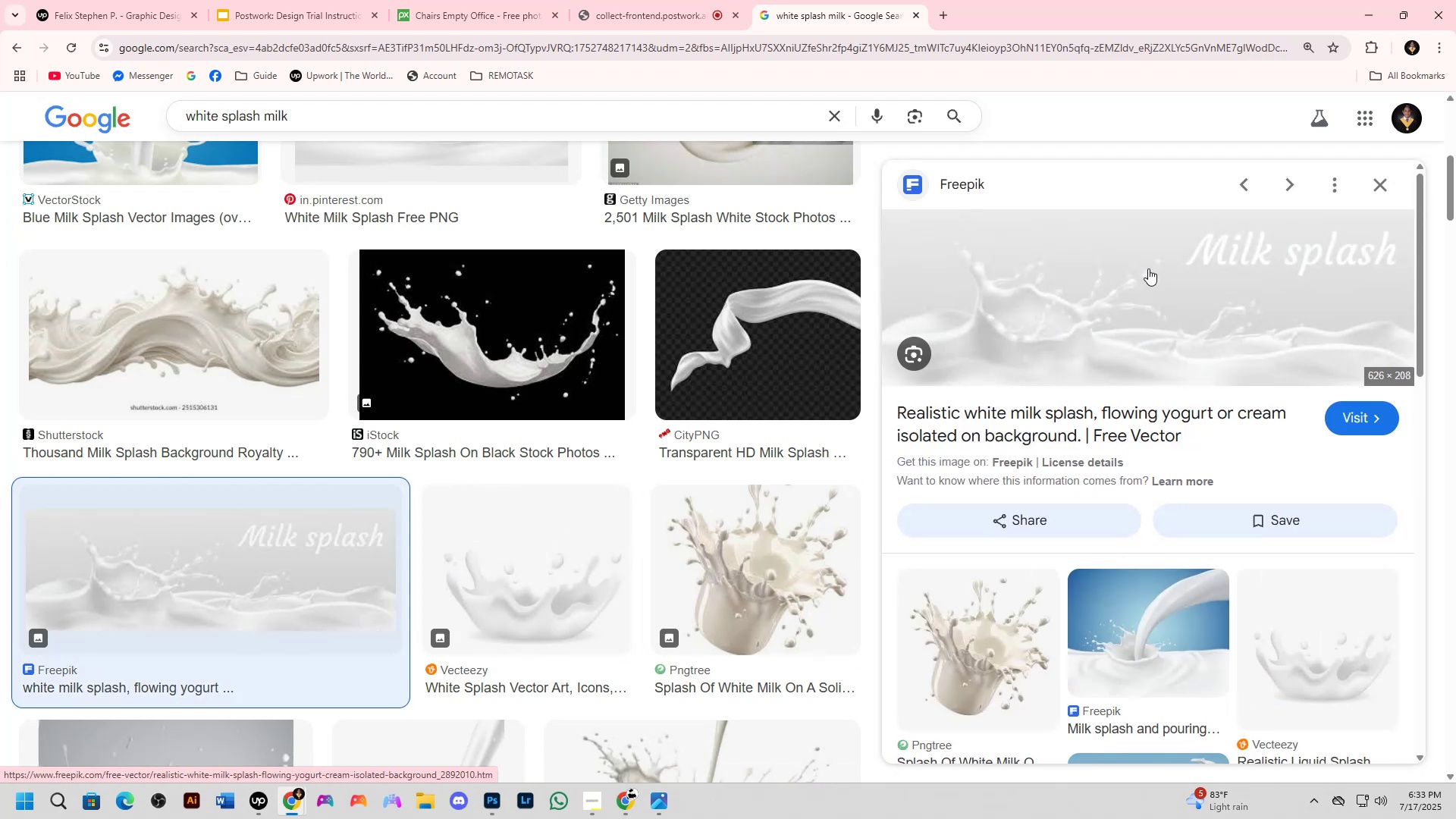 
right_click([1148, 268])
 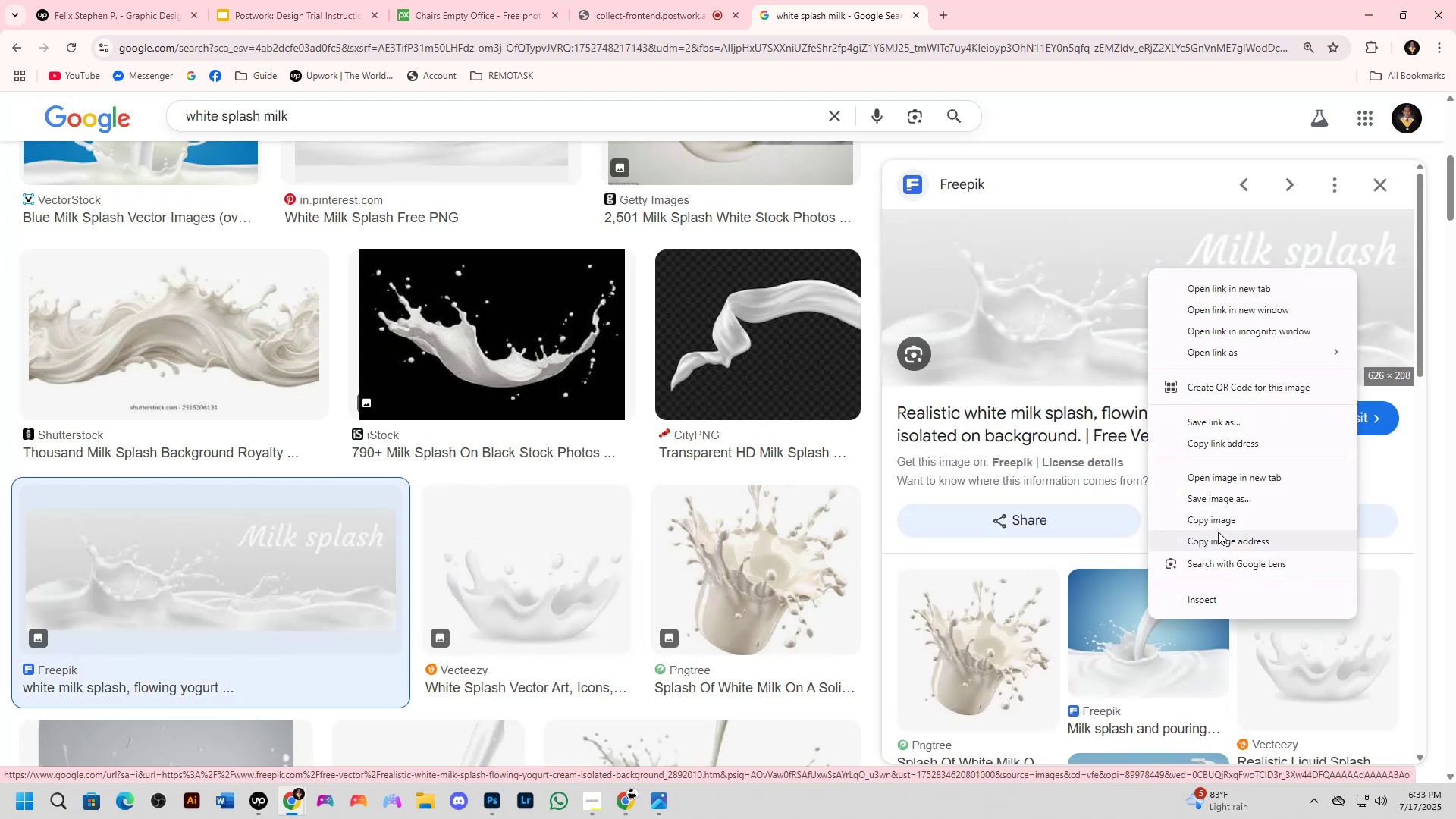 
left_click([1218, 520])
 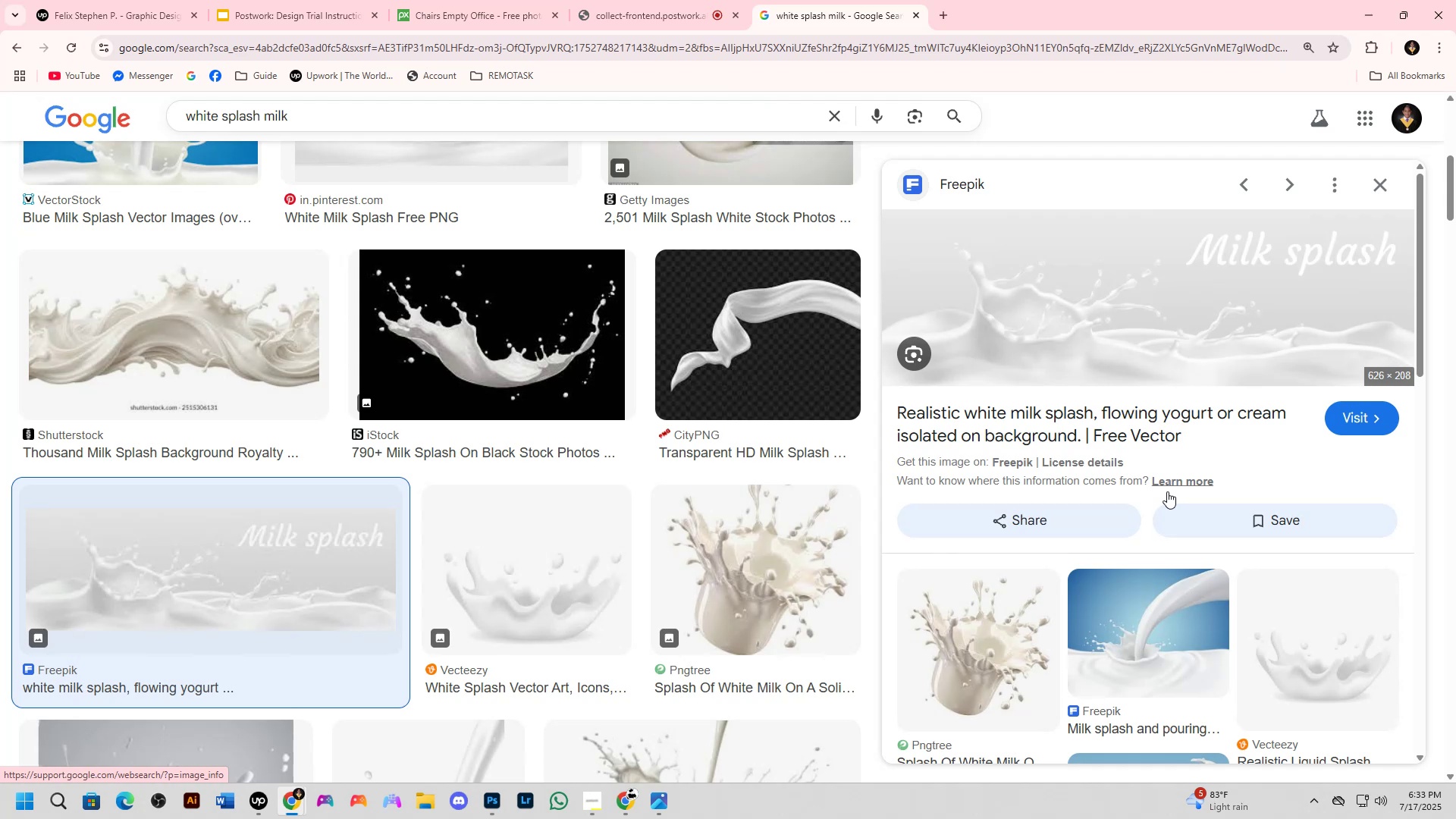 
wait(14.49)
 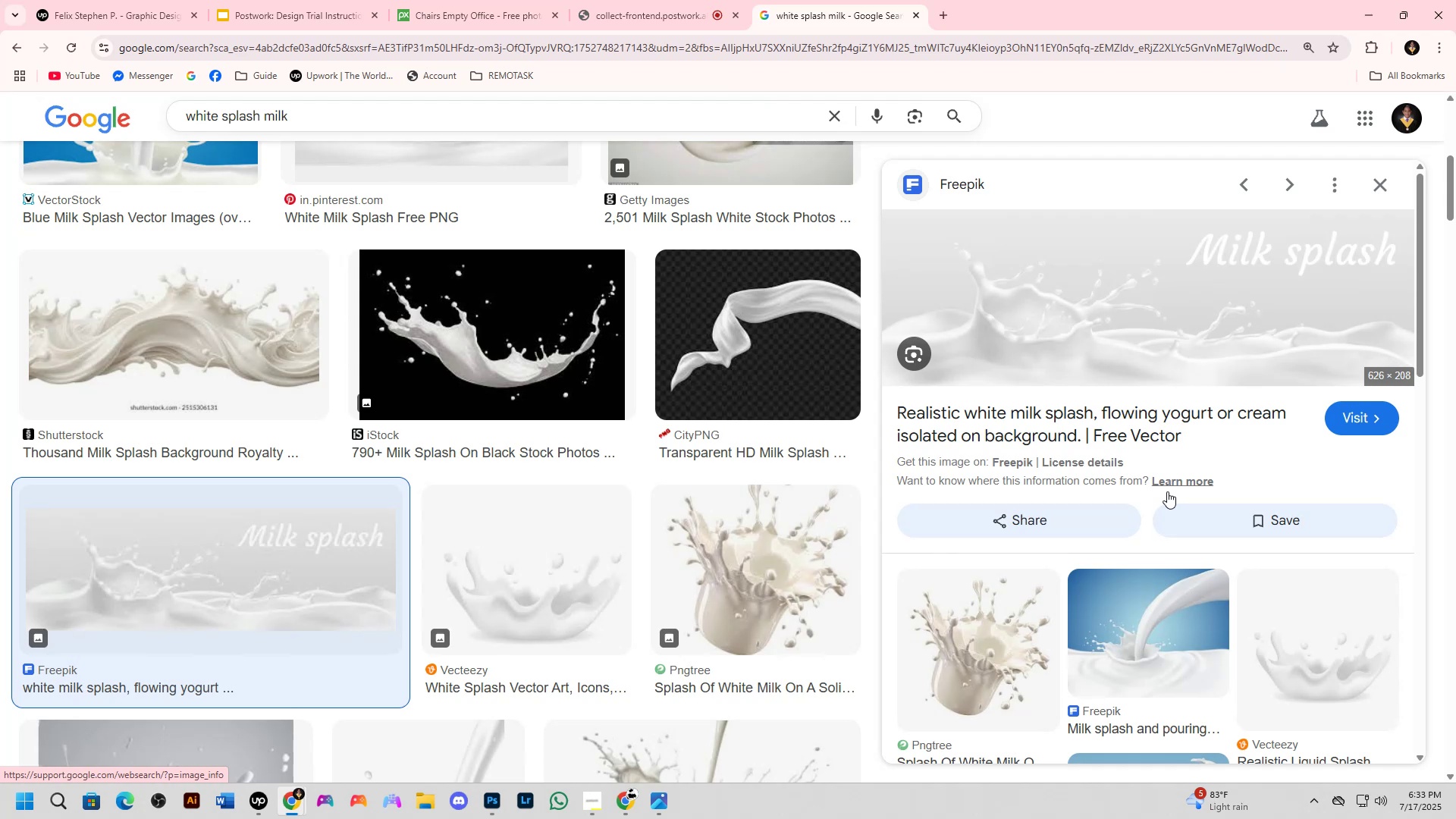 
key(Alt+Tab)
 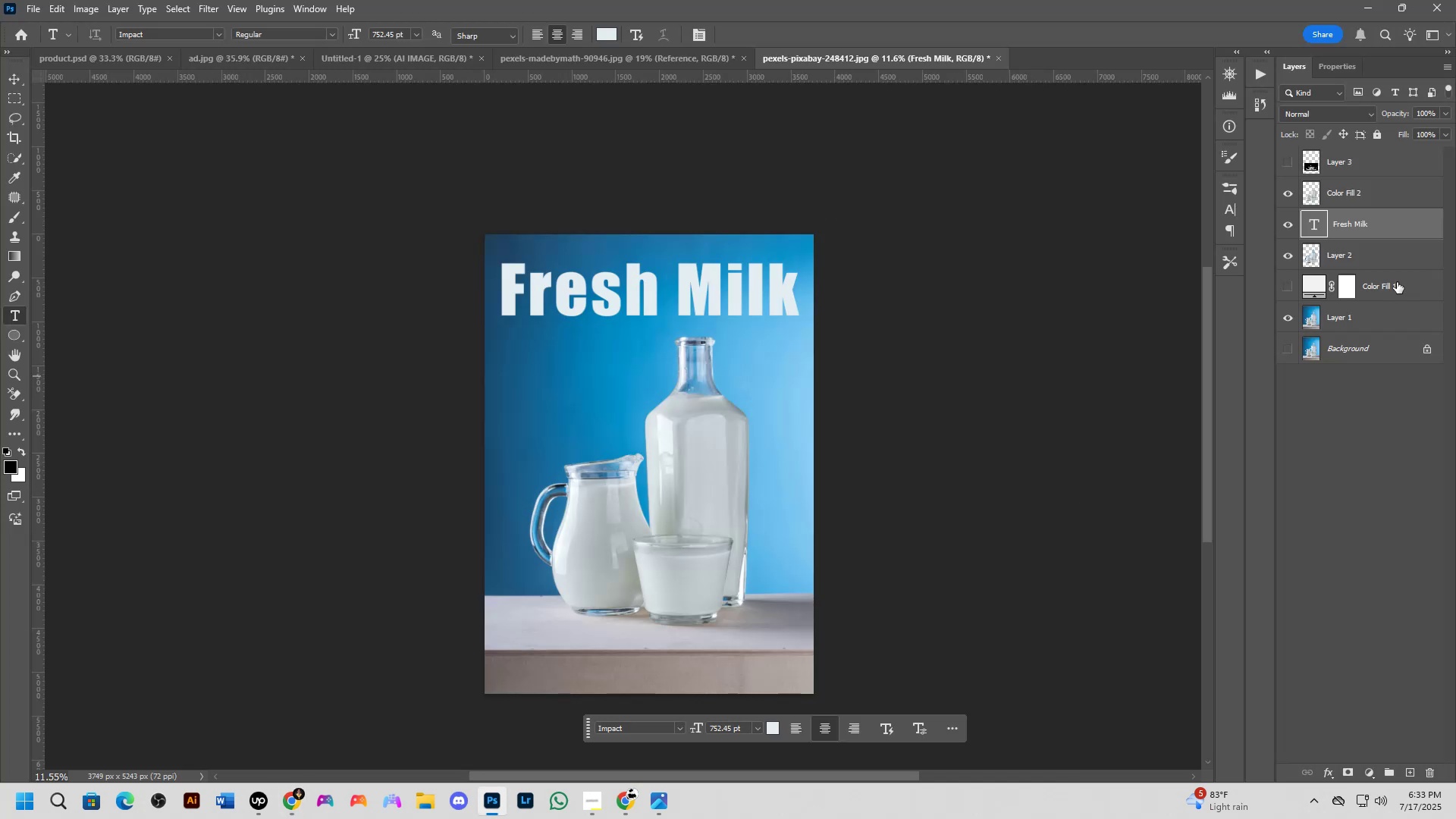 
key(Control+V)
 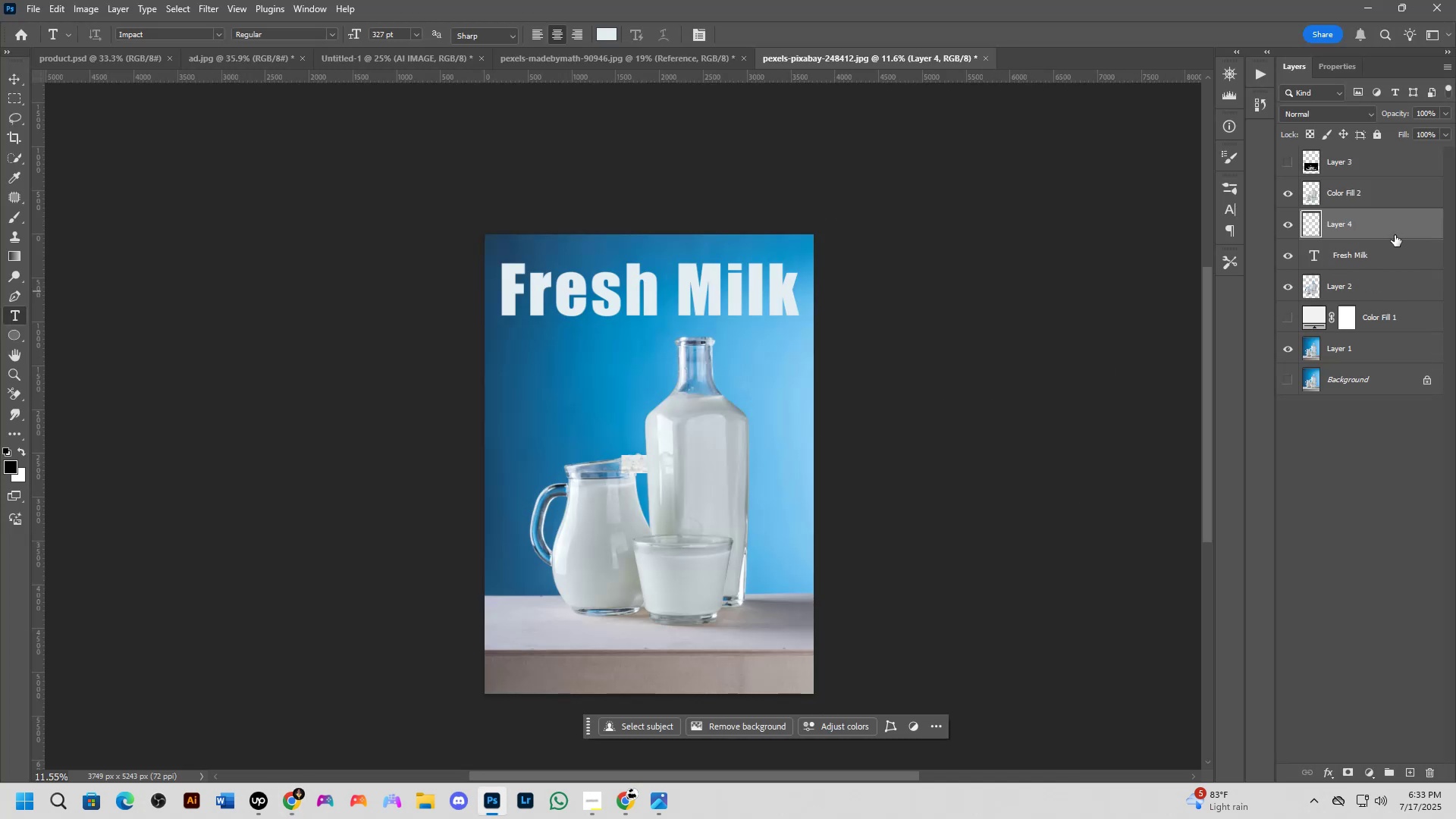 
key(Control+T)
 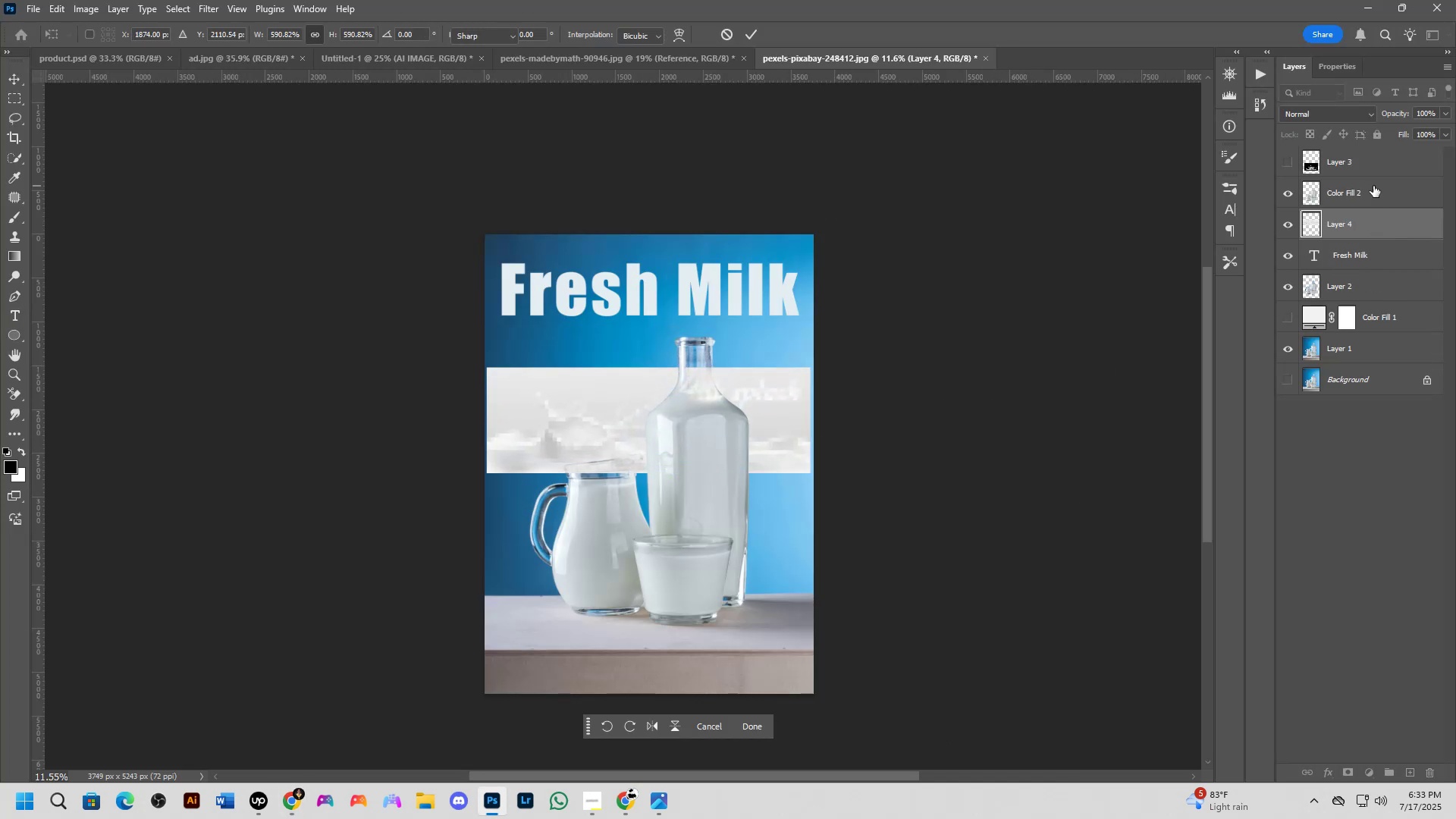 
hold_key(key=ControlLeft, duration=0.31)
 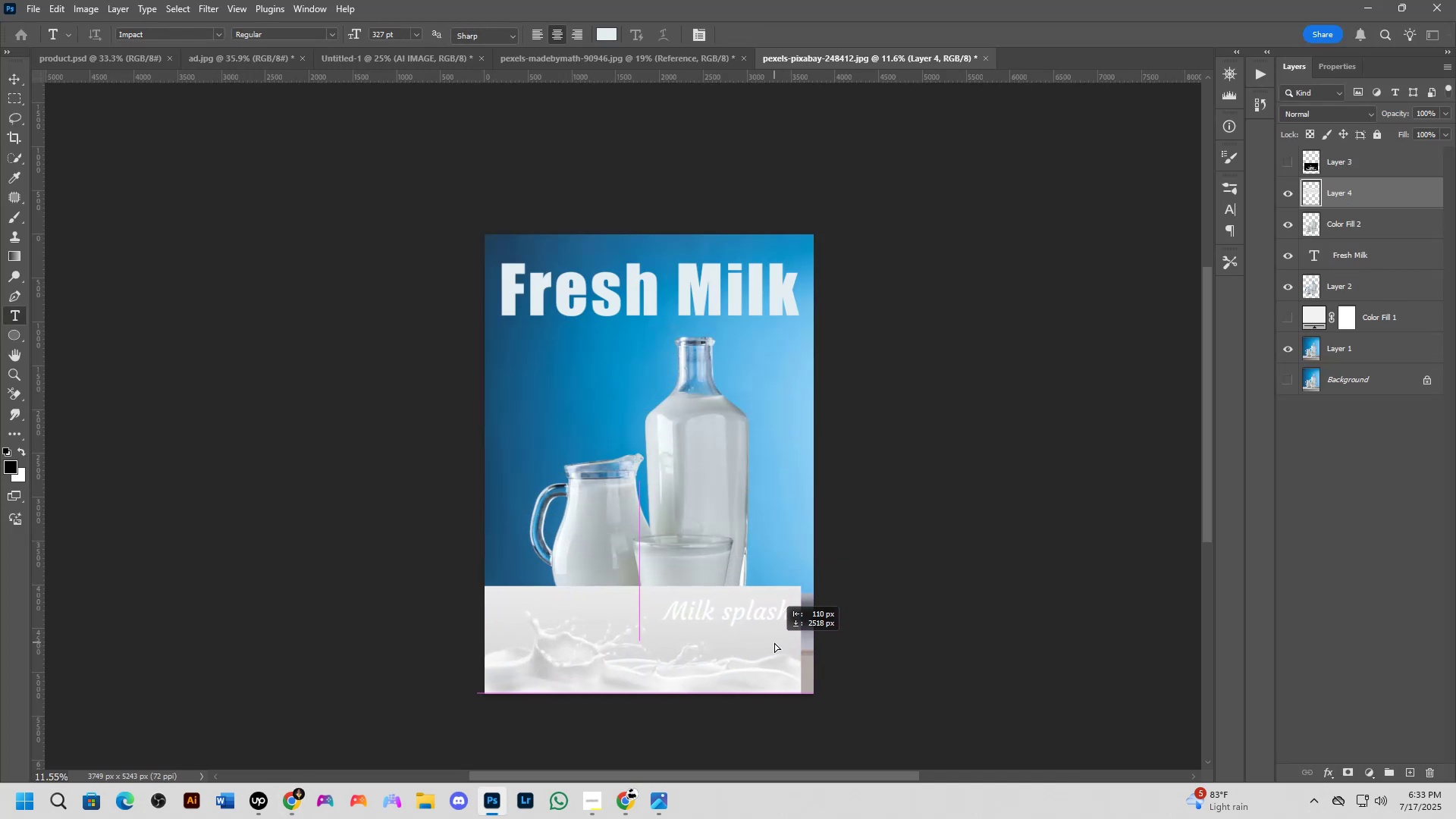 
key(Control+T)
 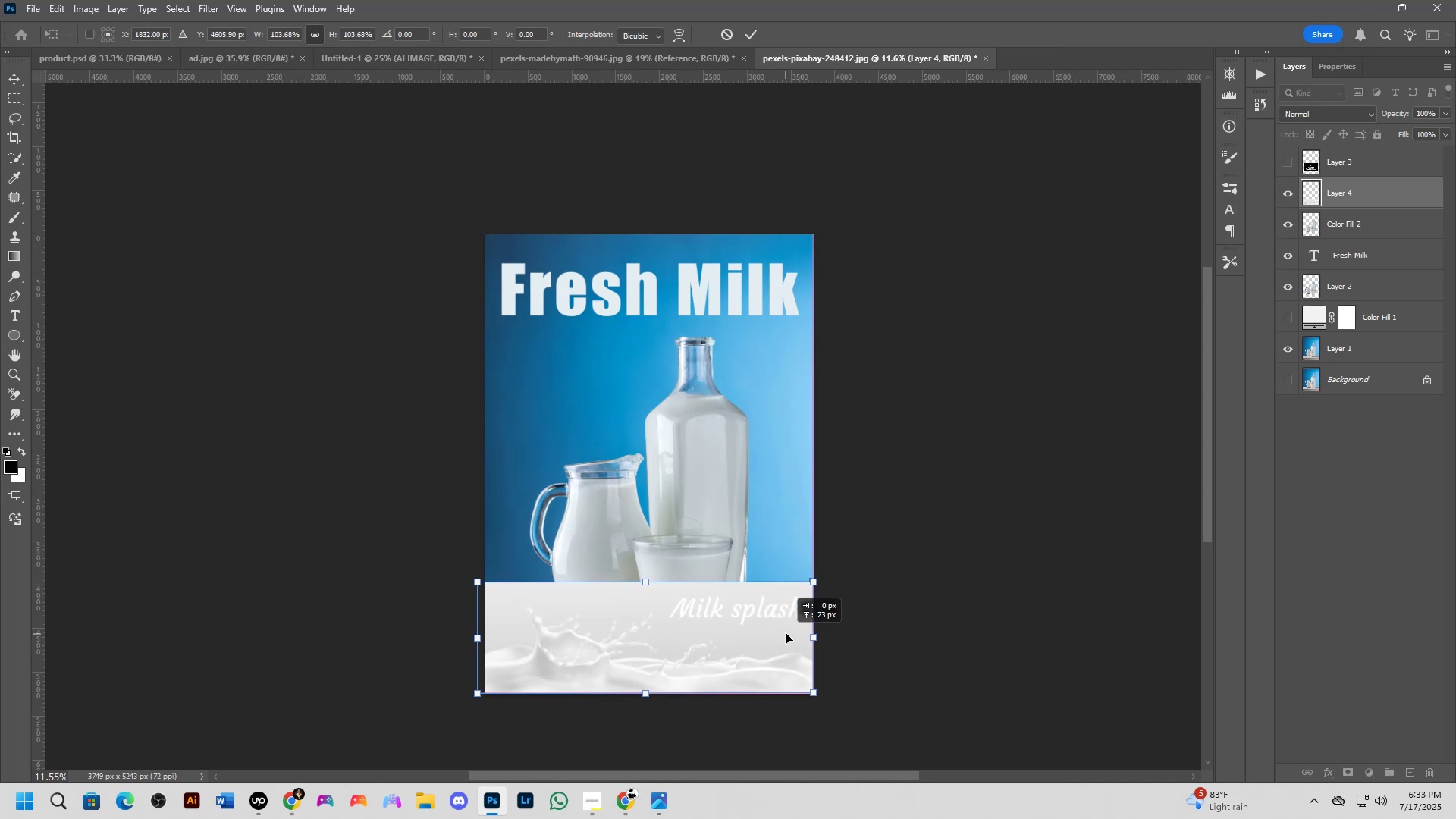 
key(NumpadEnter)
 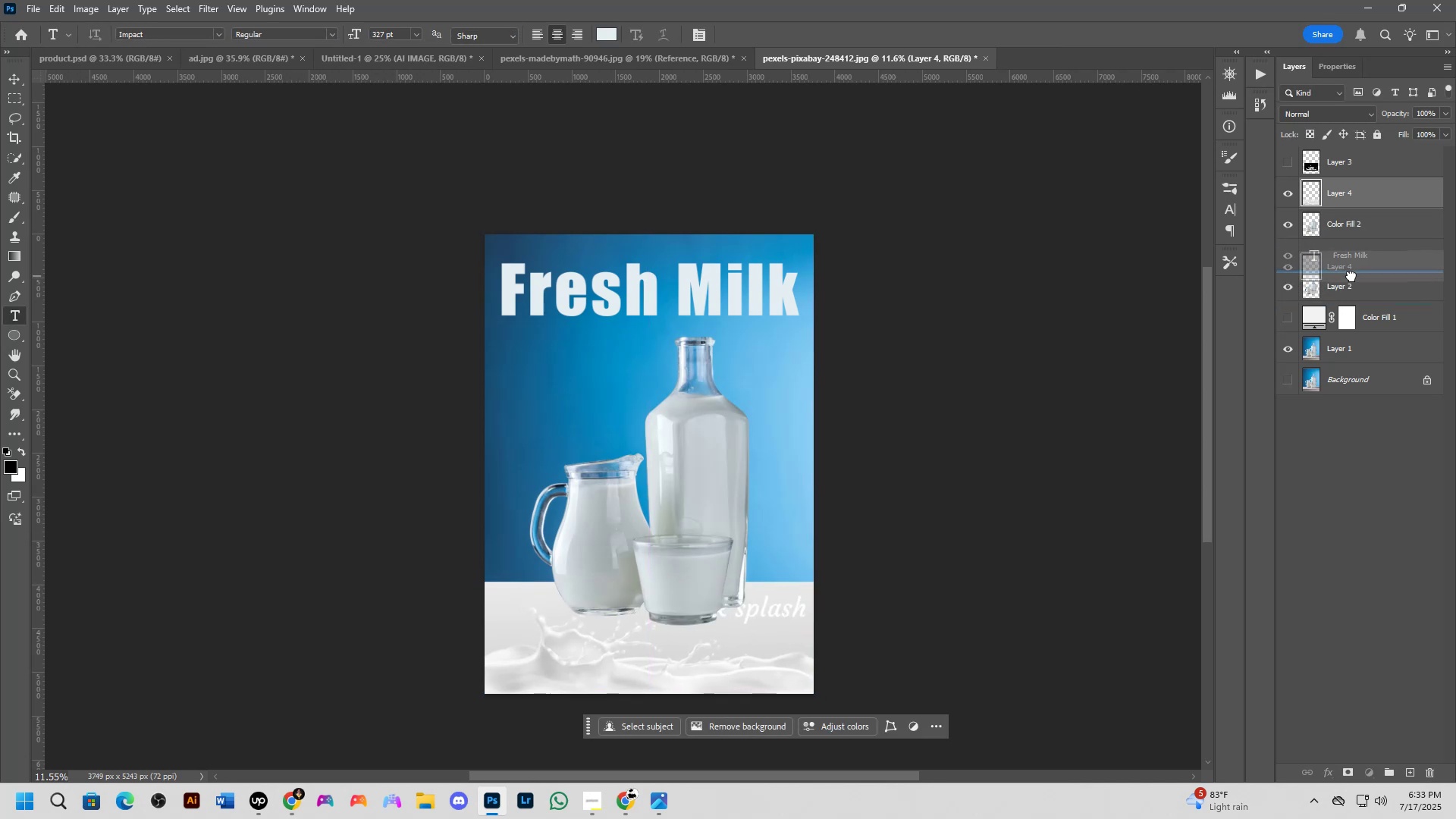 
wait(5.11)
 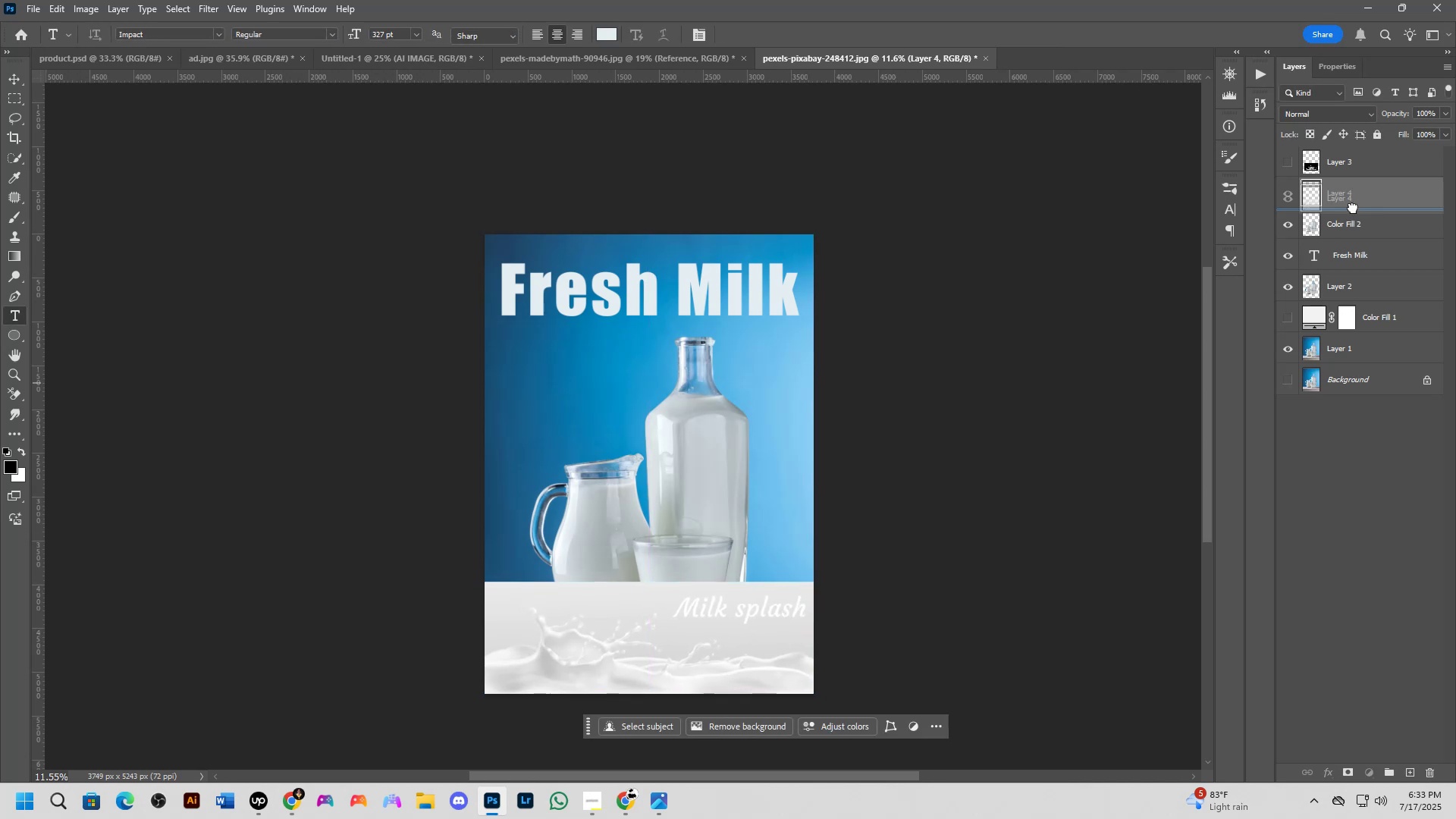 
key(Control+T)
 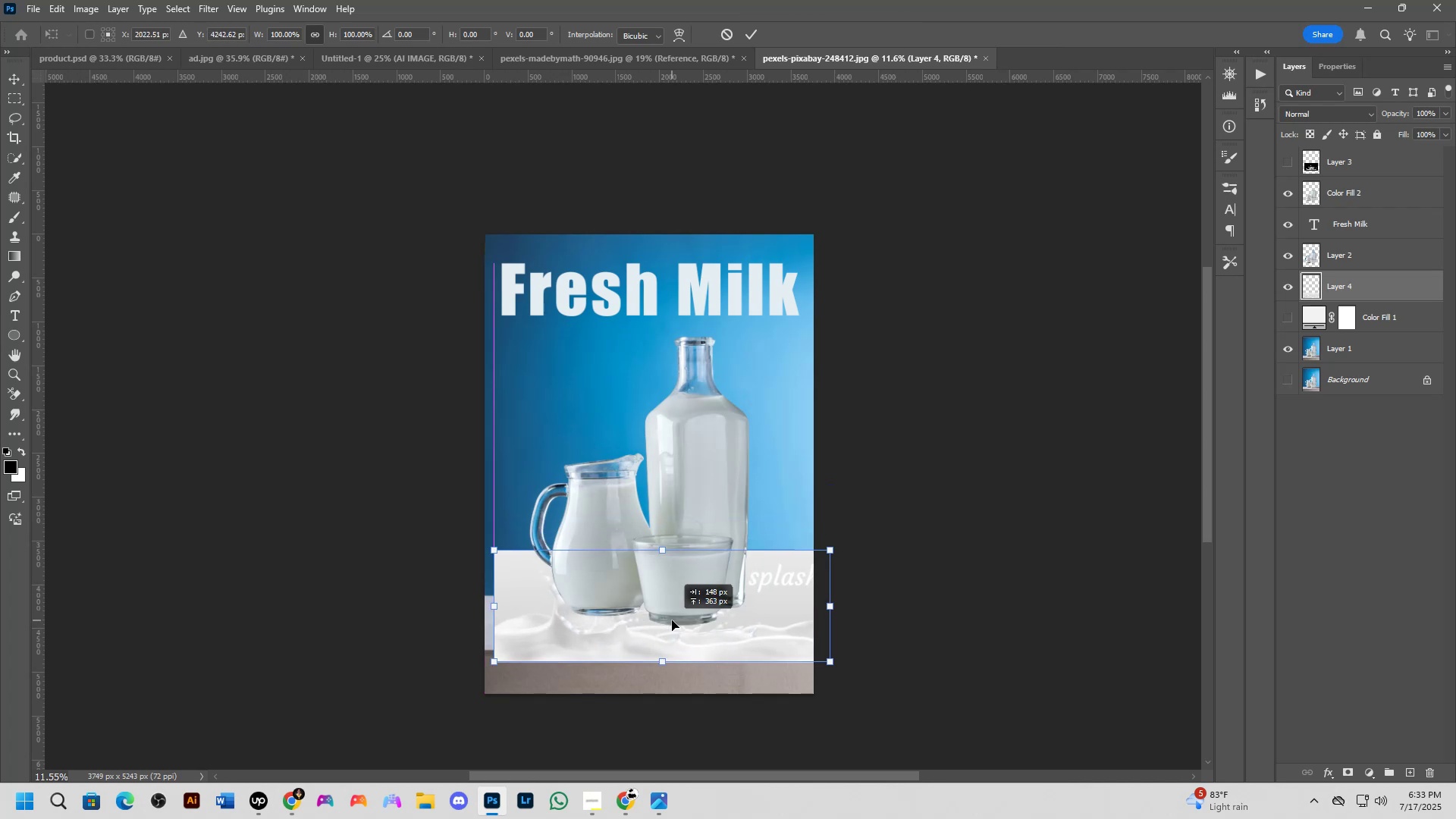 
wait(8.89)
 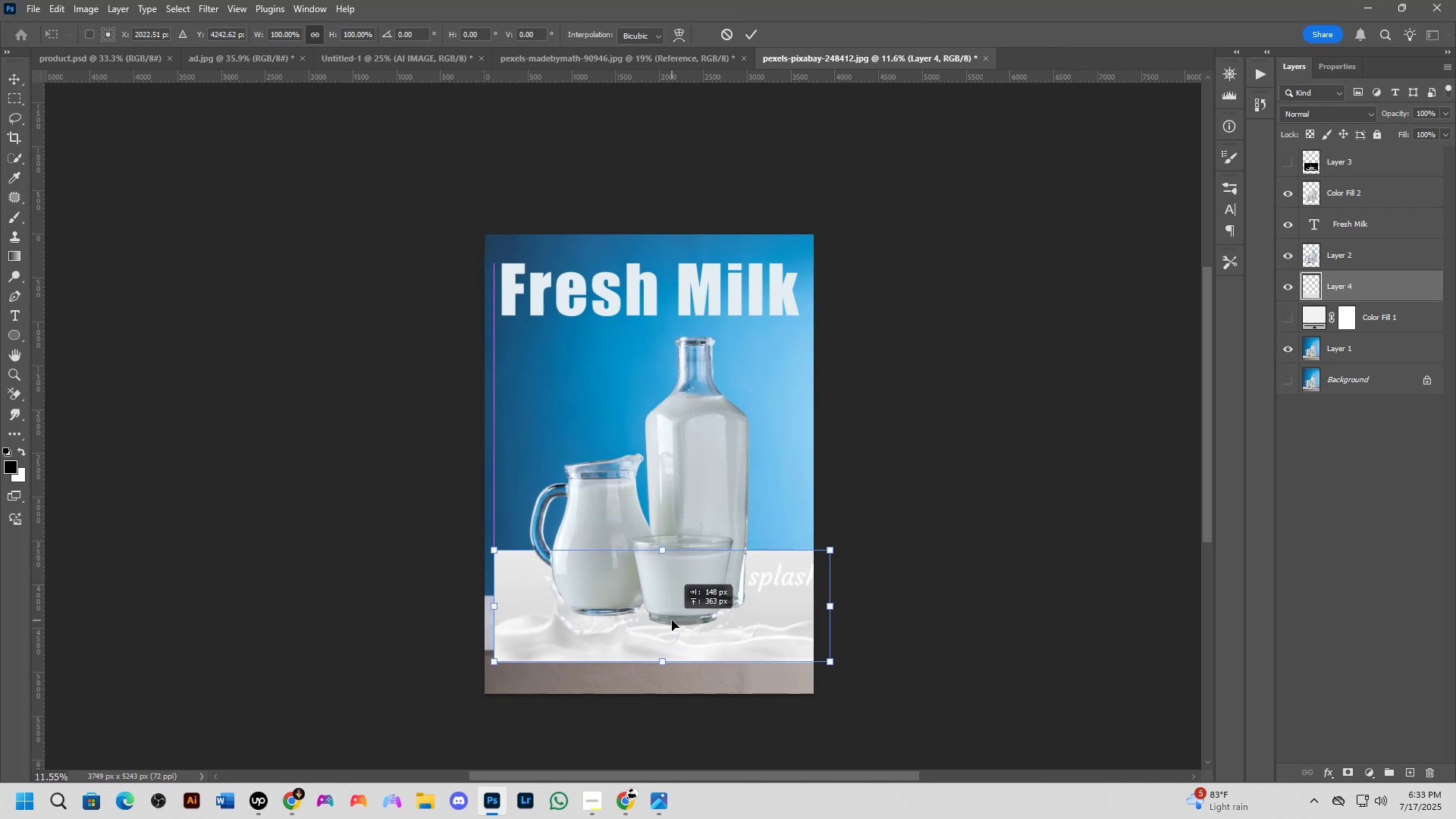 
key(NumpadEnter)
 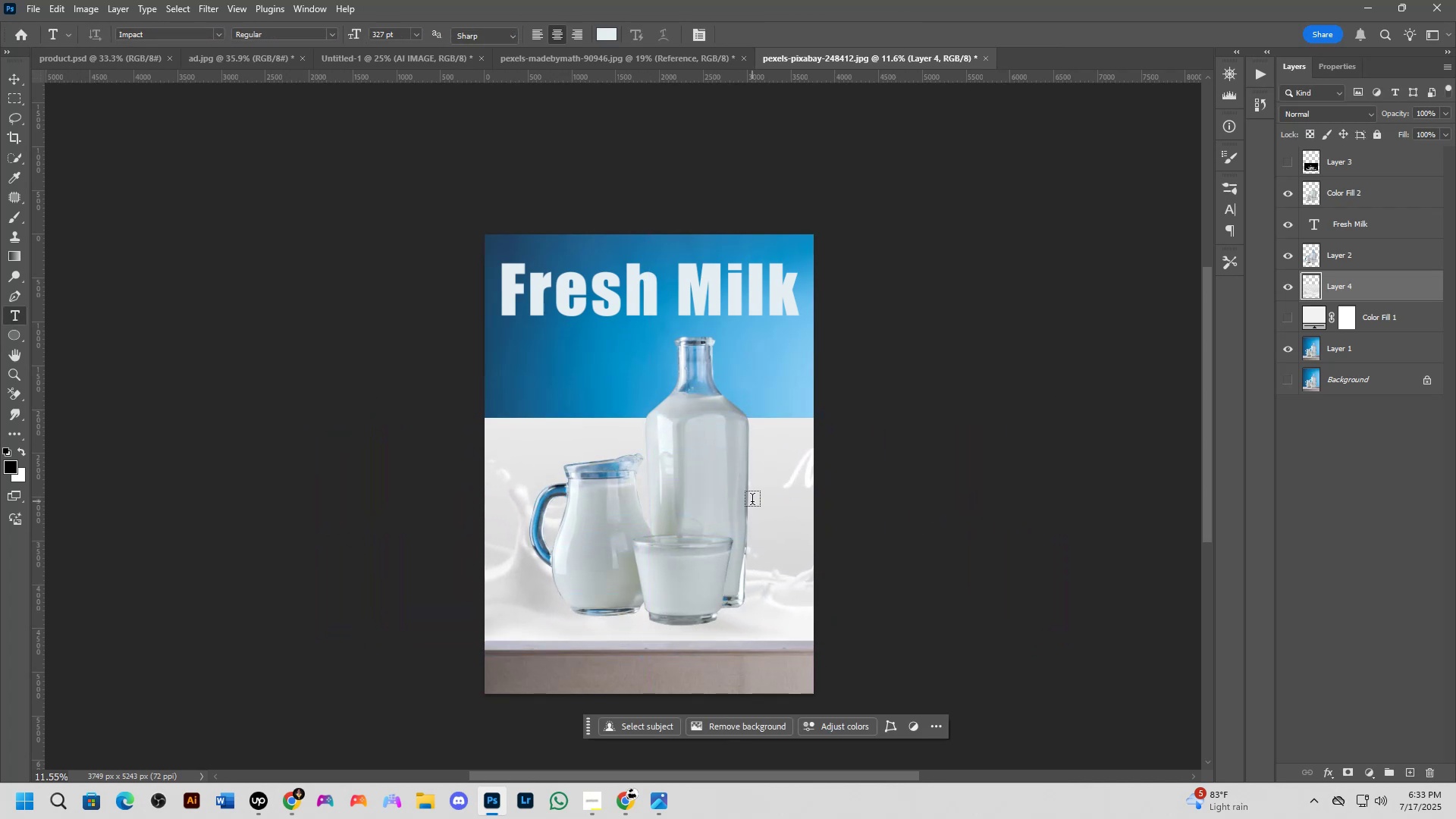 
key(Backspace)
 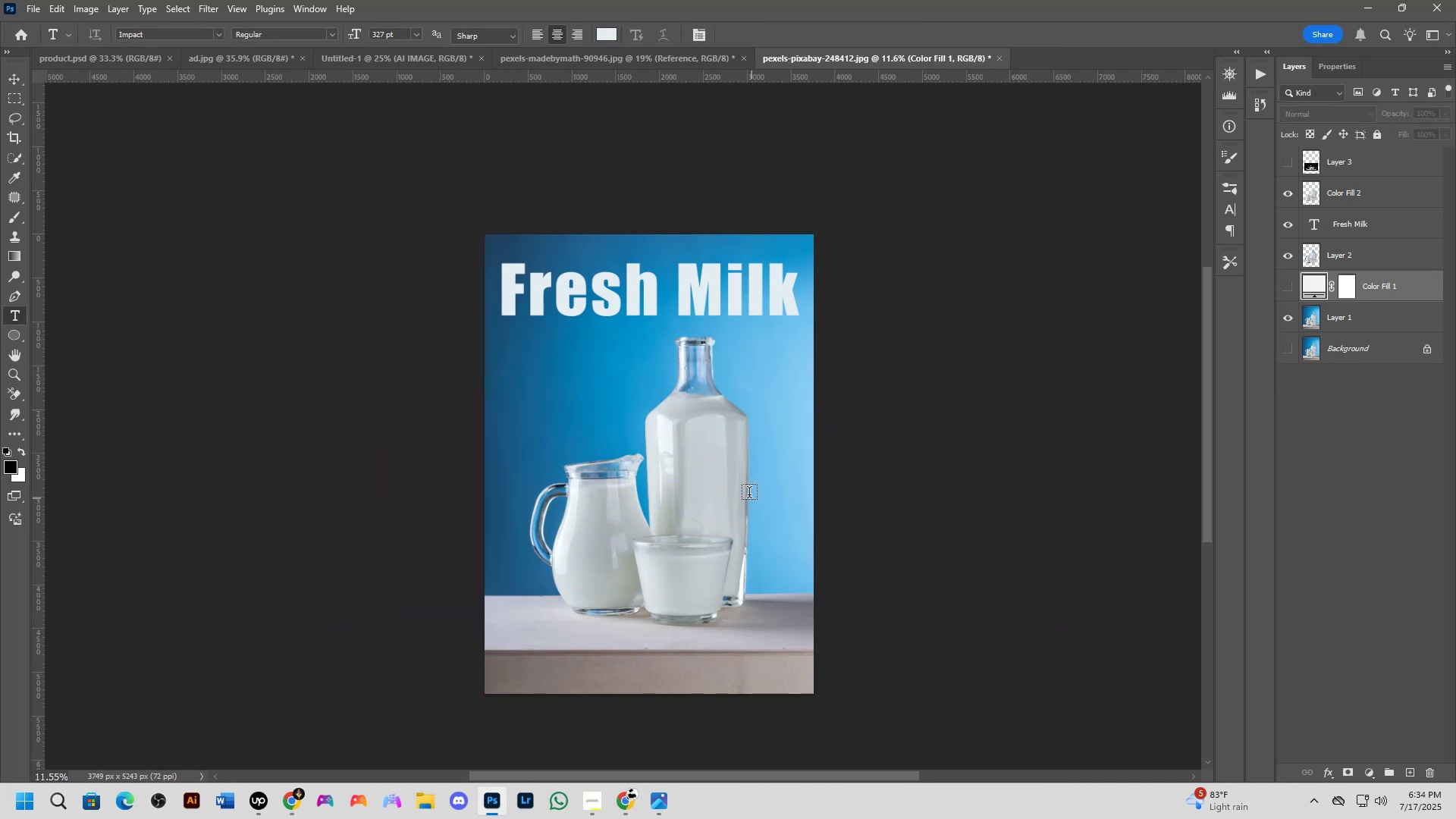 
key(Alt+AltLeft)
 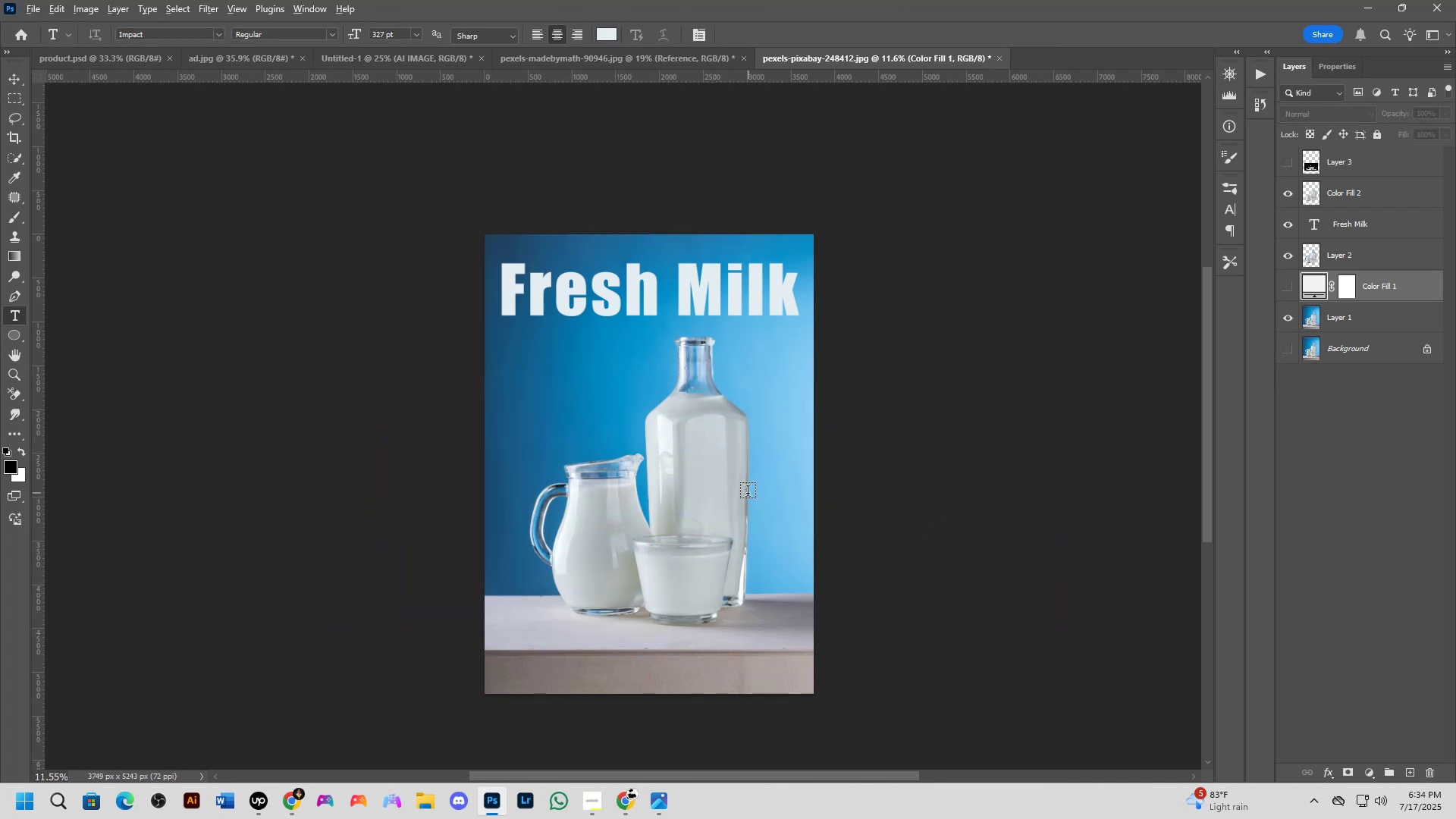 
key(Alt+Tab)
 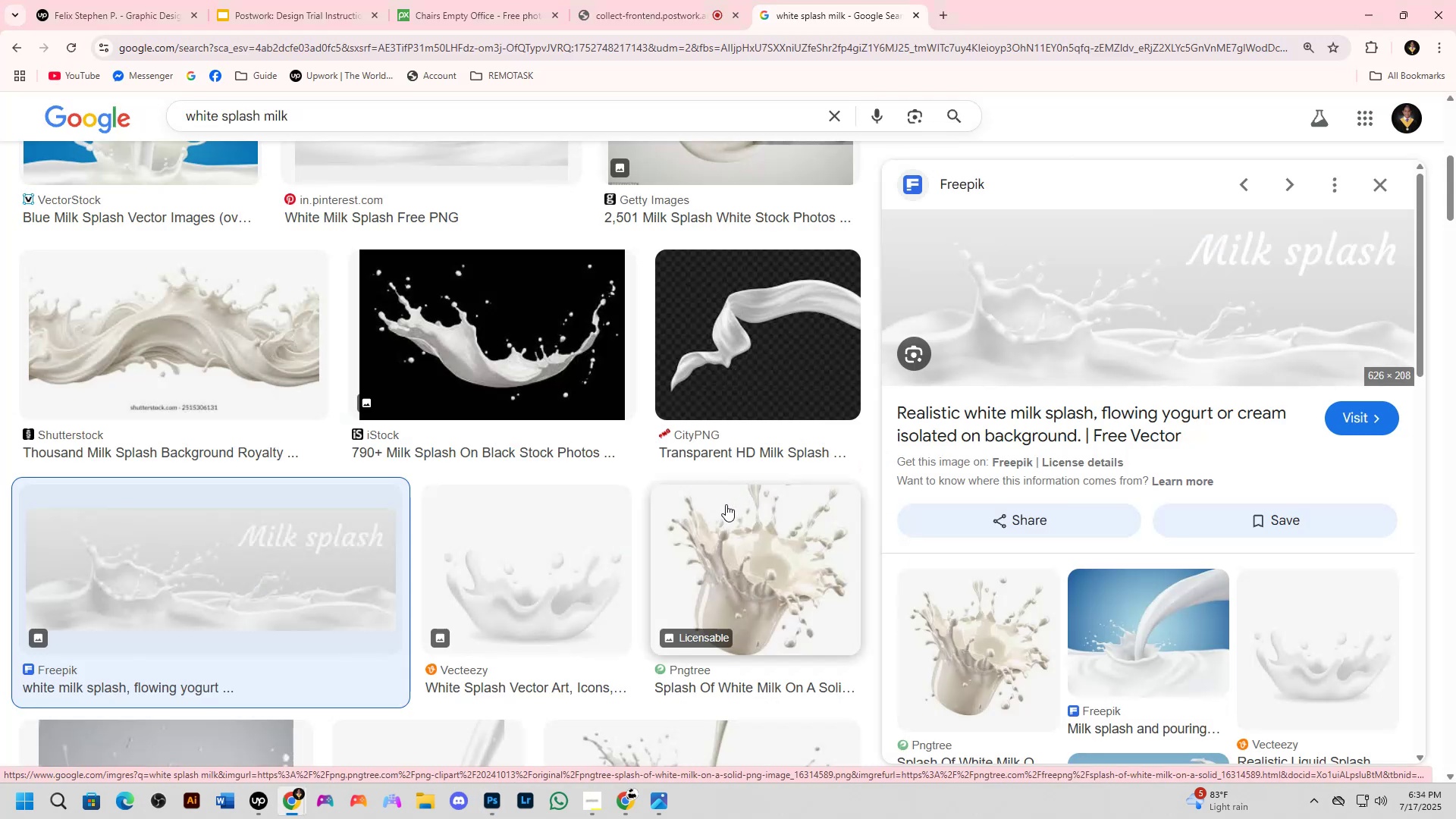 
scroll: coordinate [709, 513], scroll_direction: down, amount: 6.0
 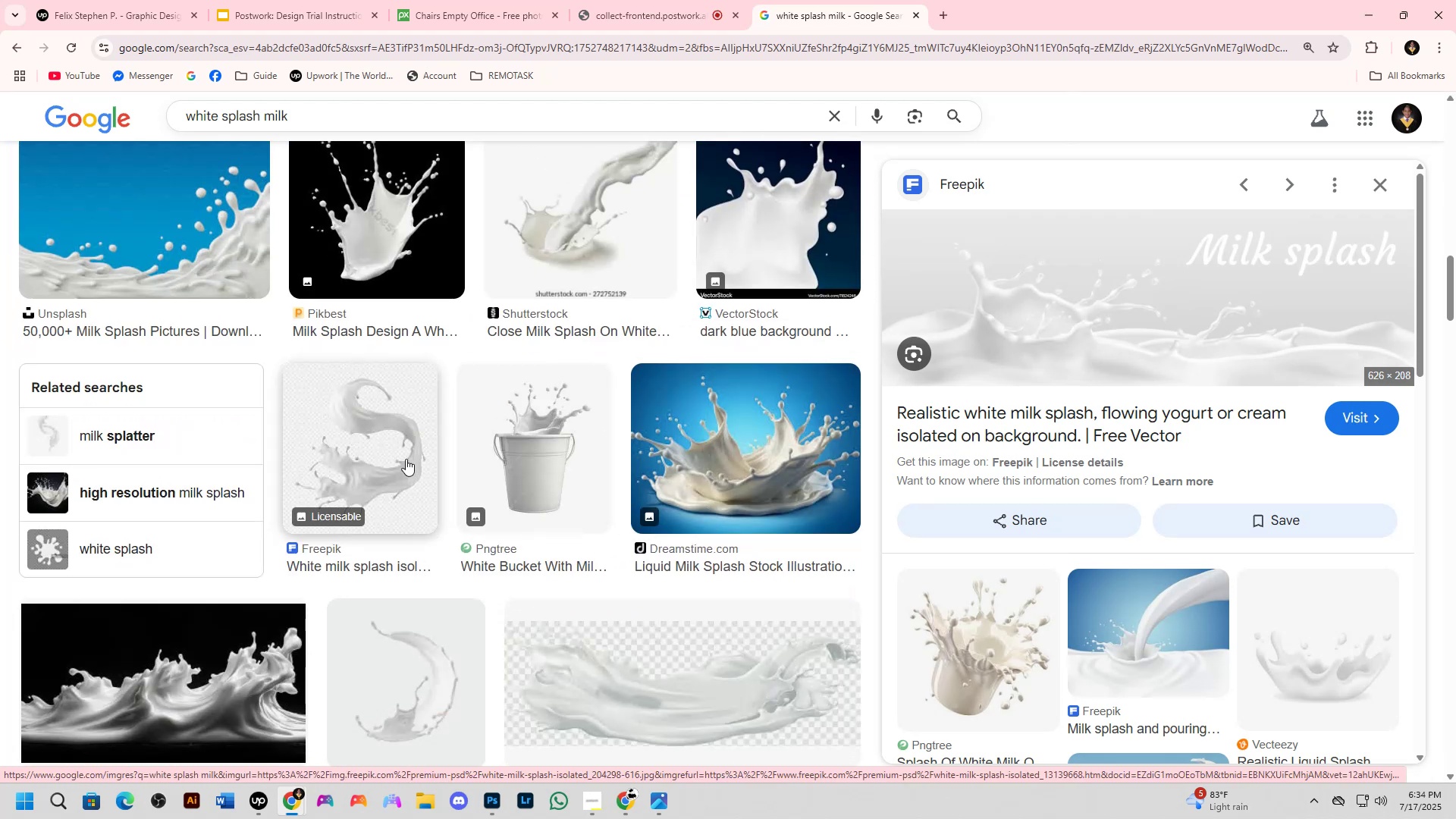 
left_click([406, 456])
 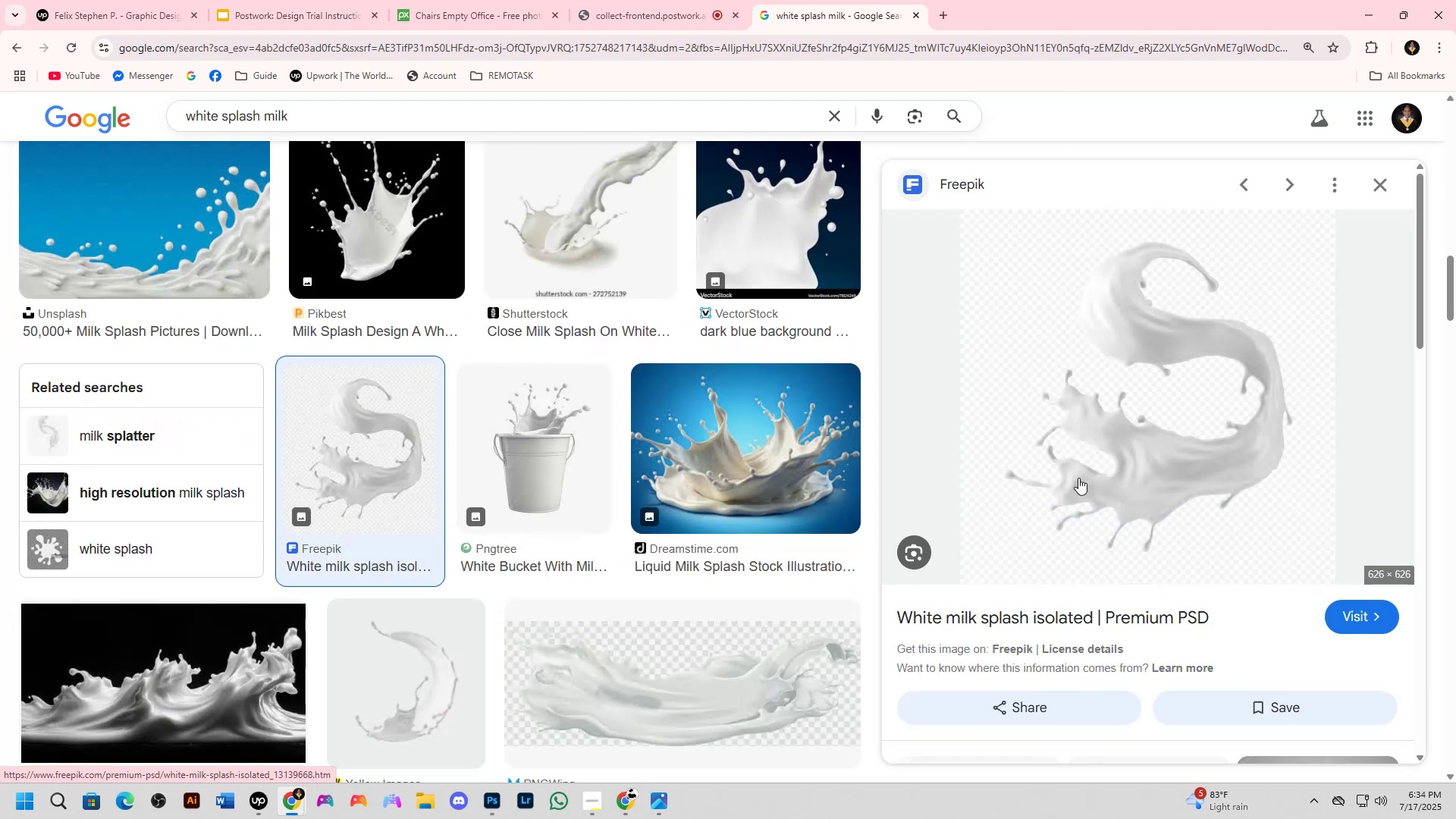 
scroll: coordinate [1112, 499], scroll_direction: down, amount: 2.0
 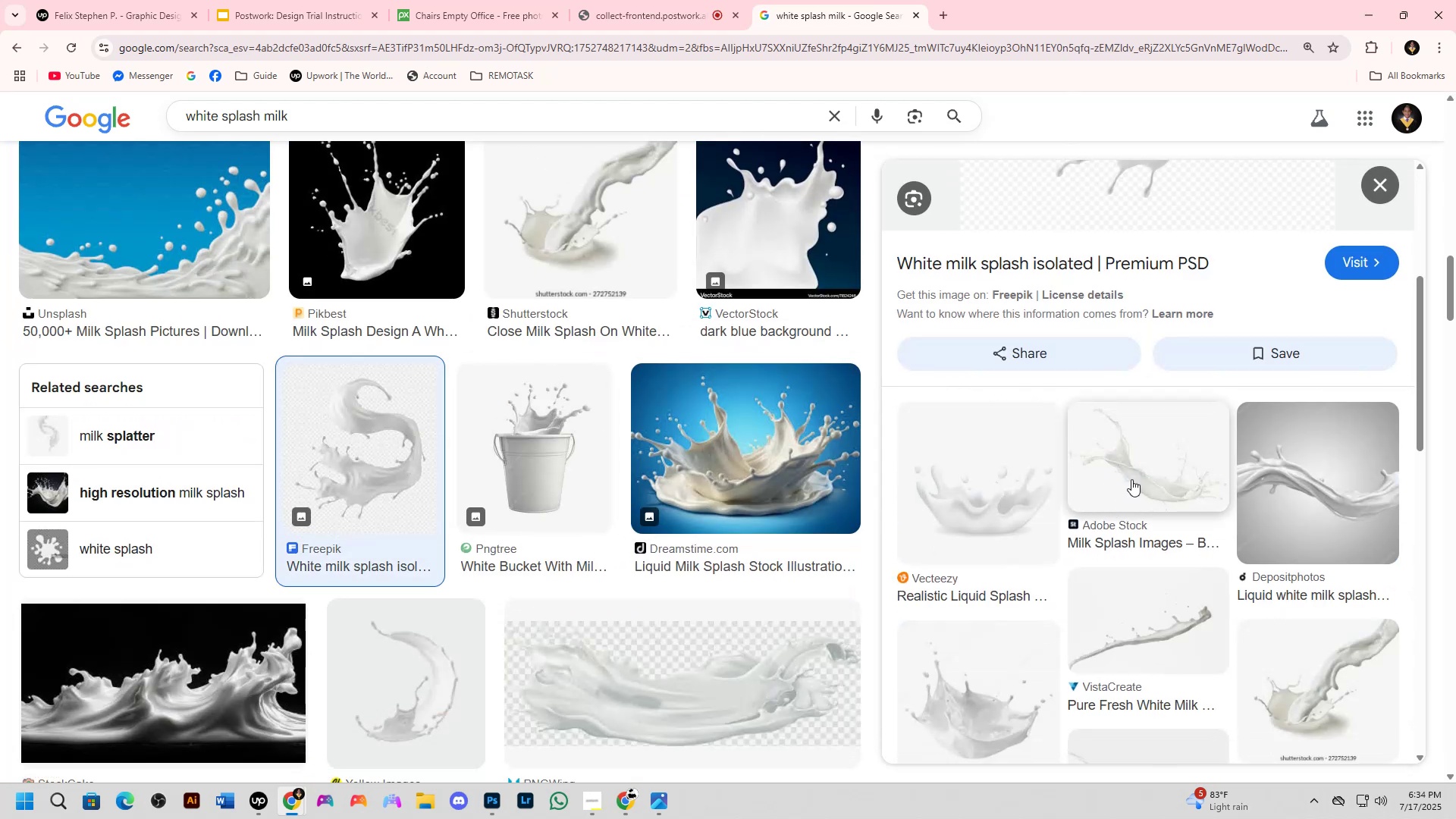 
left_click([1131, 479])
 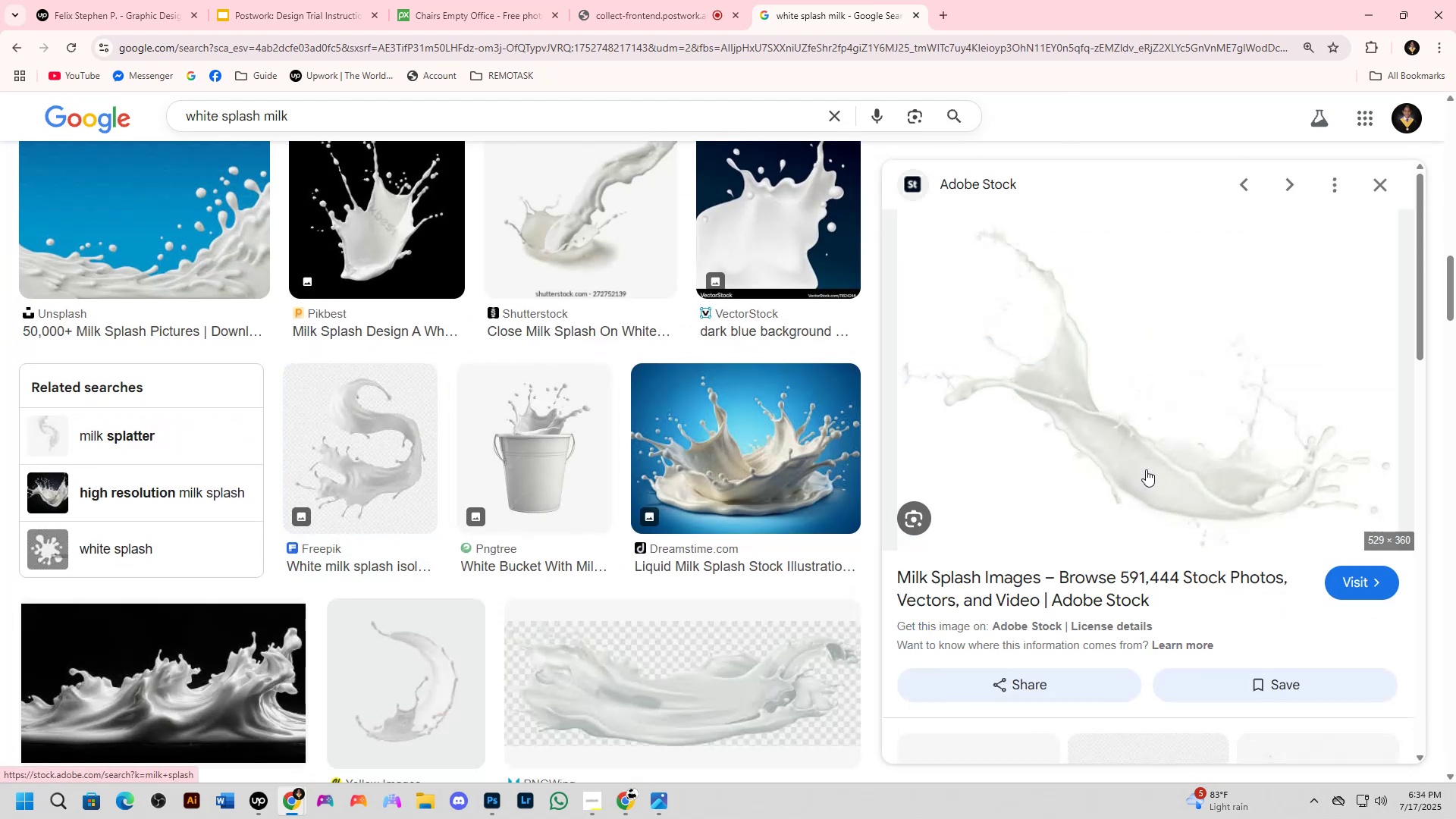 
scroll: coordinate [1156, 449], scroll_direction: down, amount: 3.0
 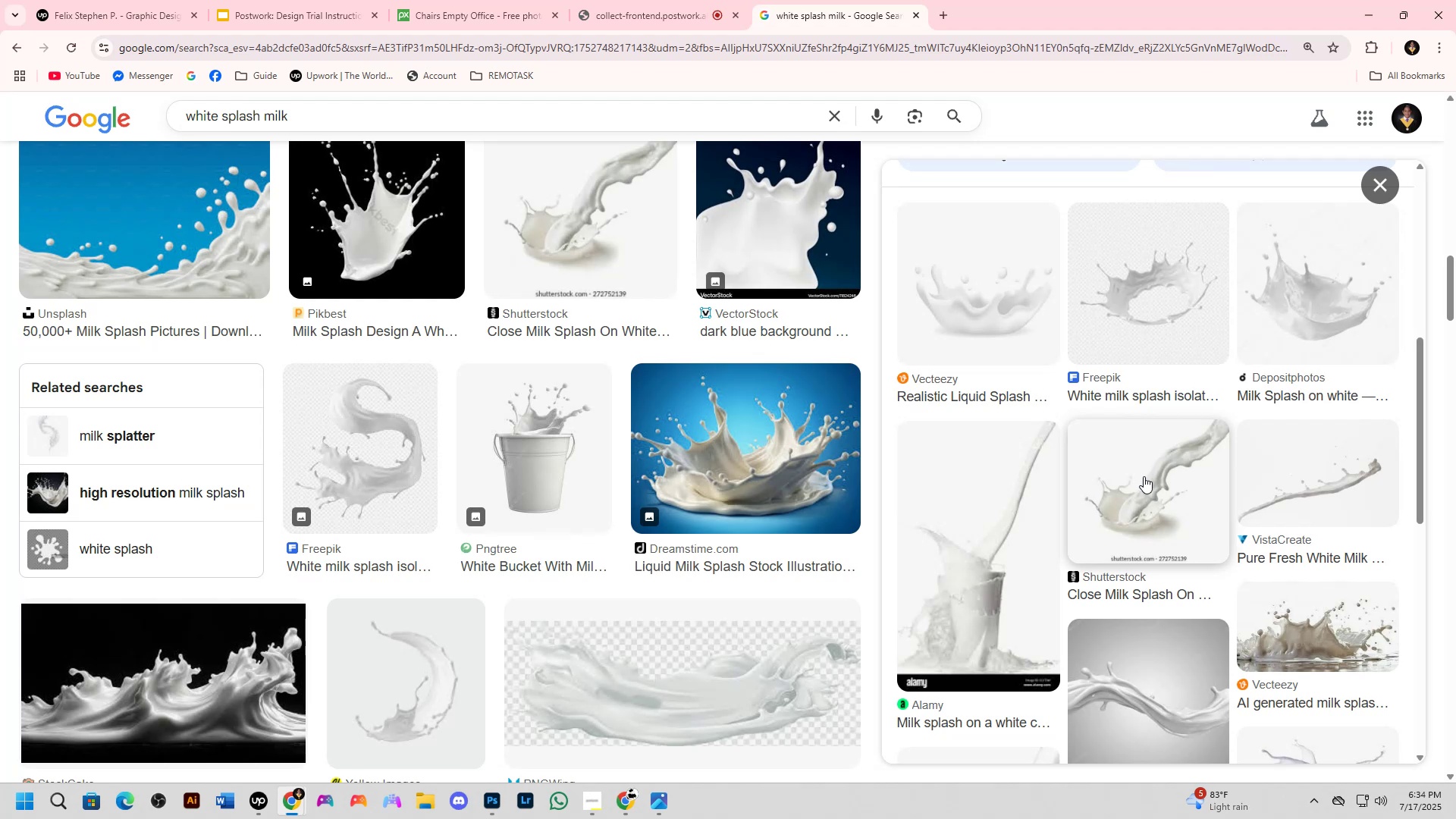 
scroll: coordinate [270, 125], scroll_direction: up, amount: 7.0
 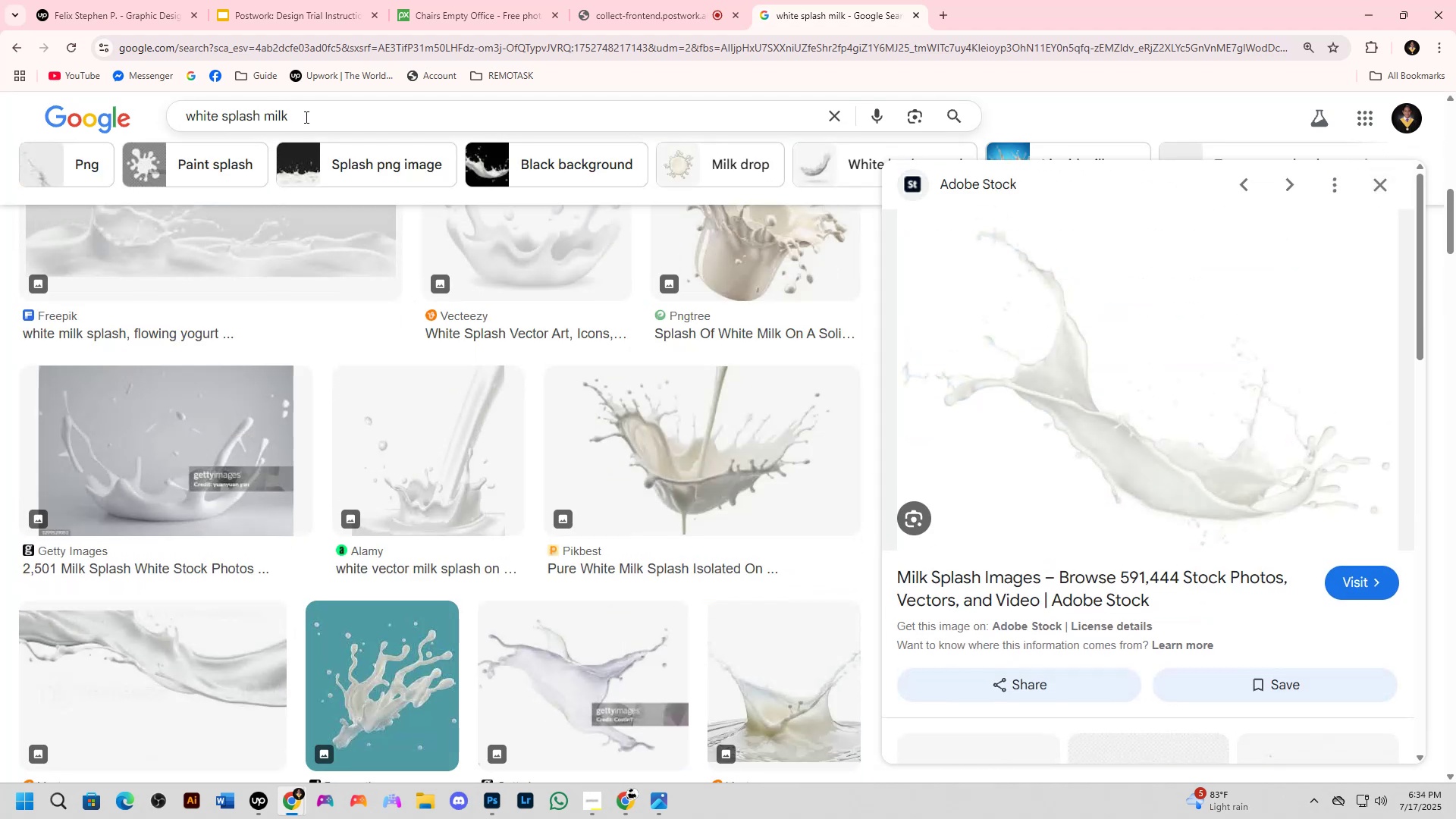 
left_click([306, 117])
 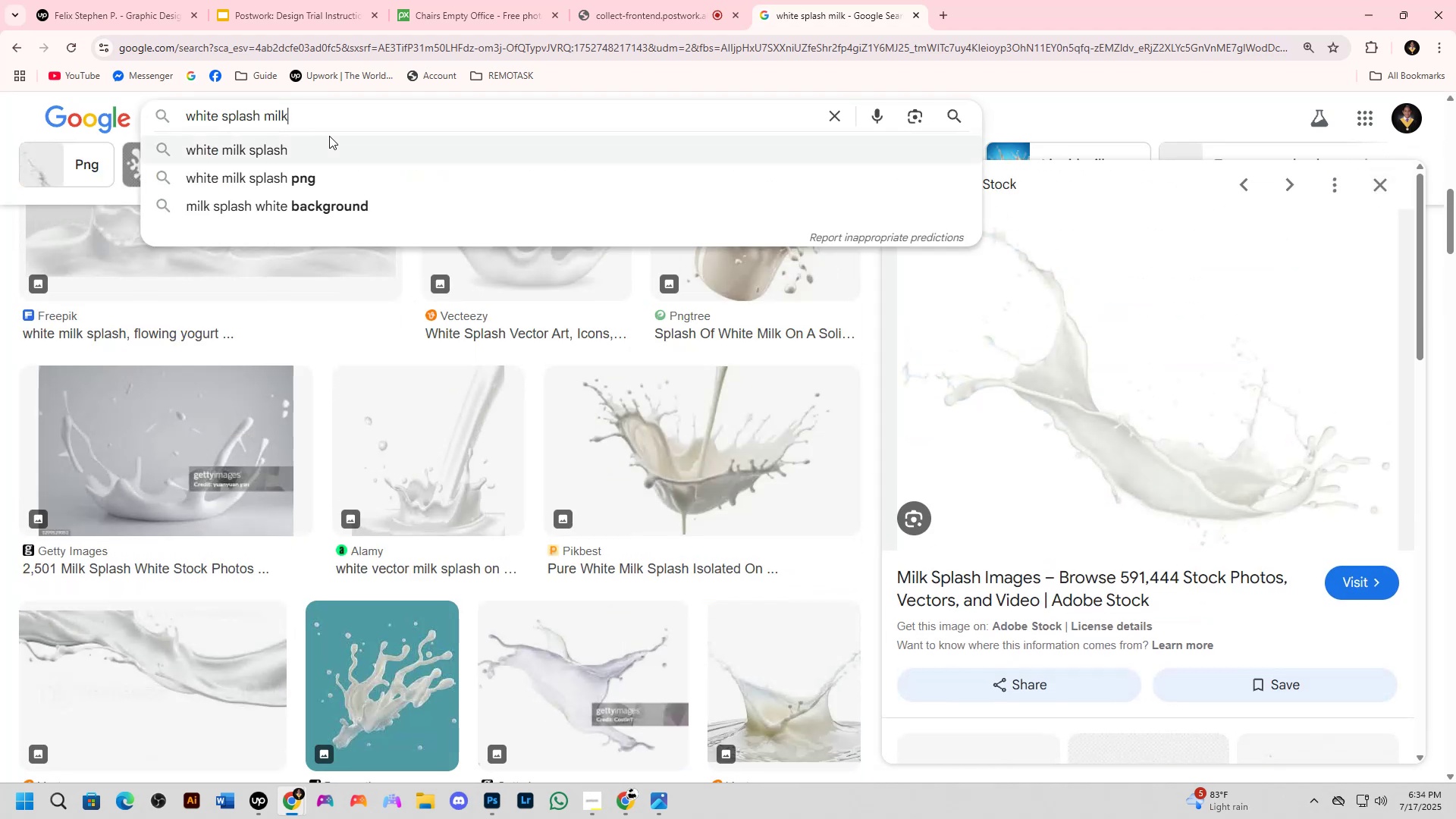 
type( png)
 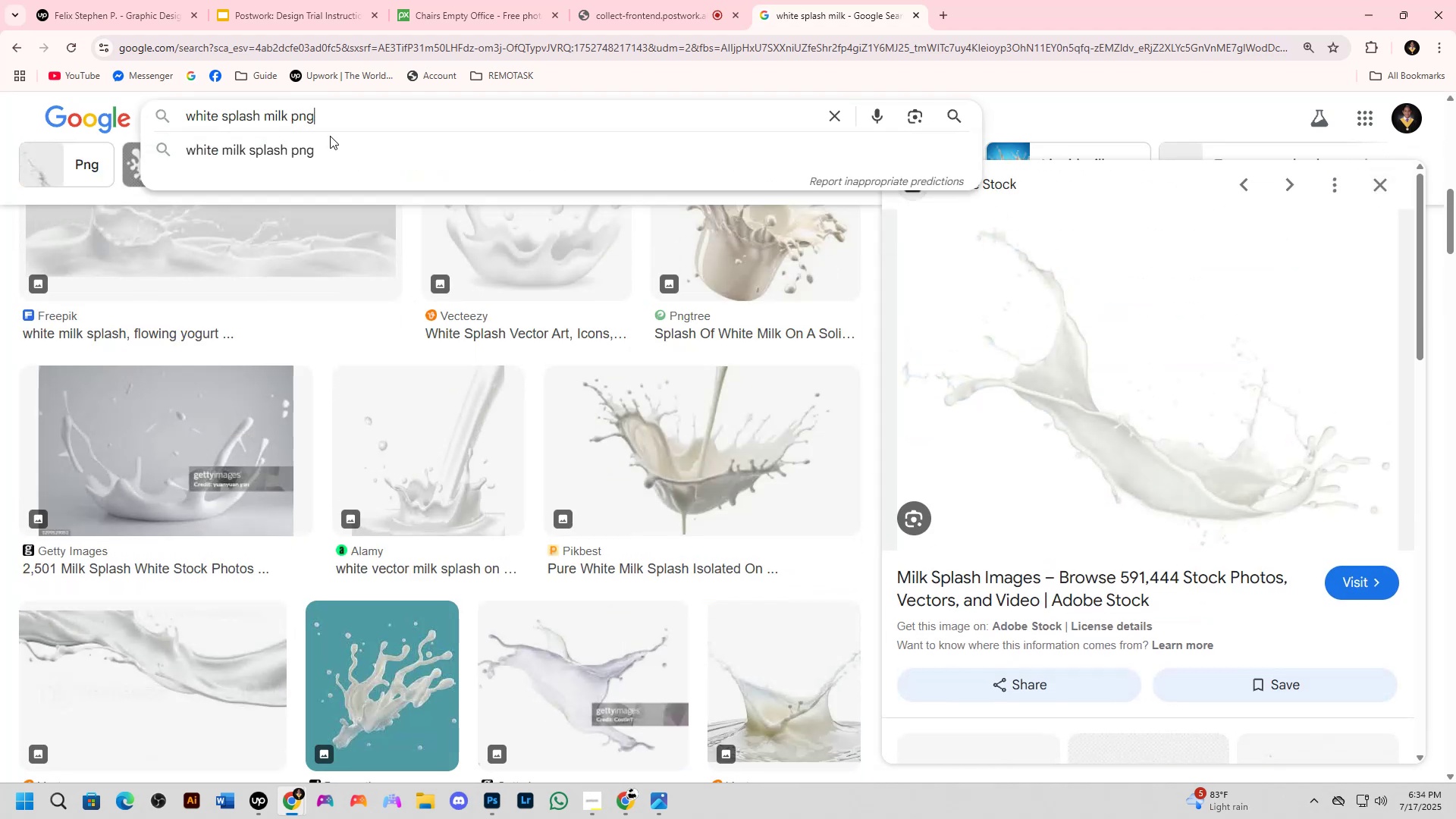 
key(Enter)
 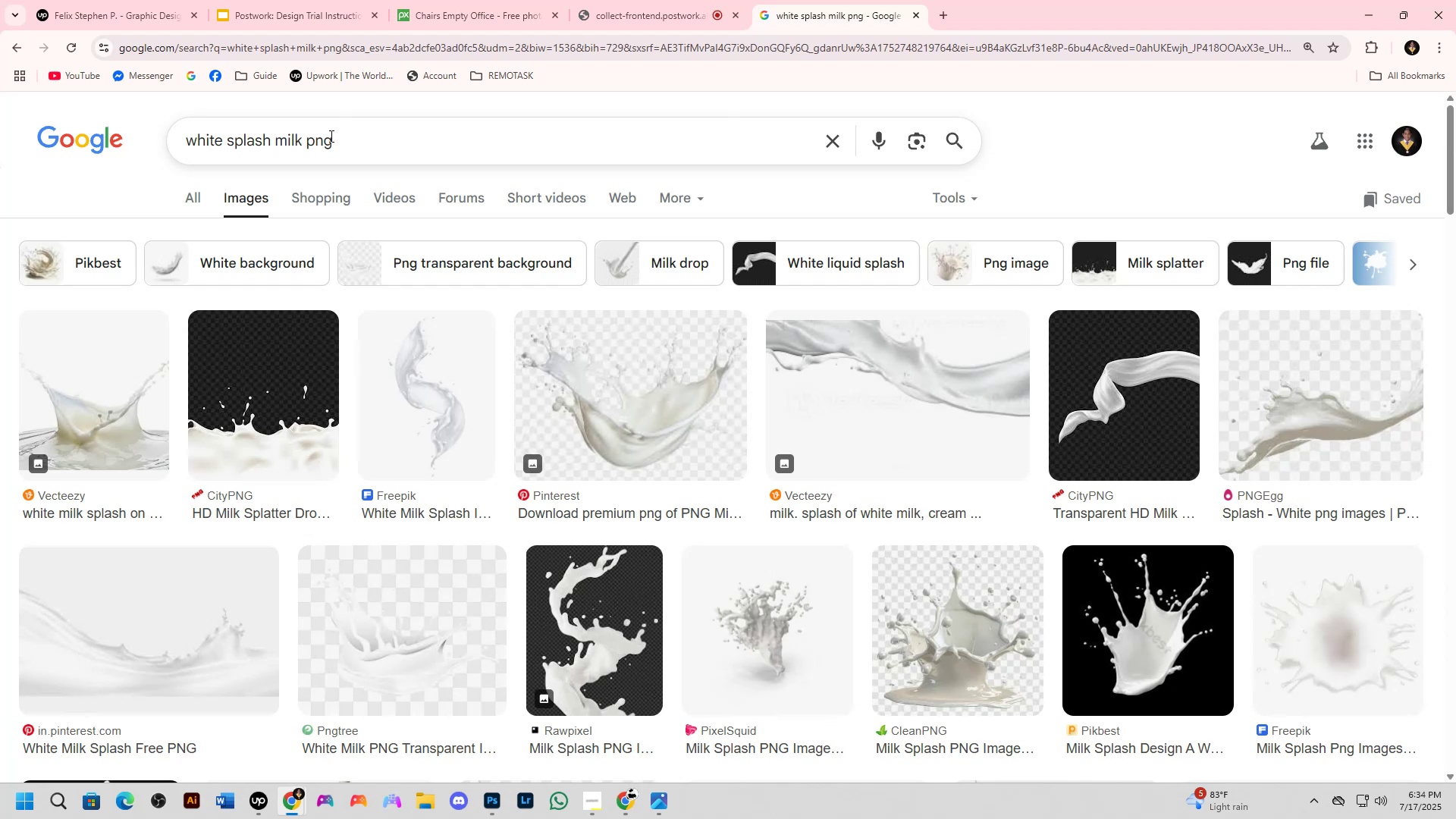 
wait(12.11)
 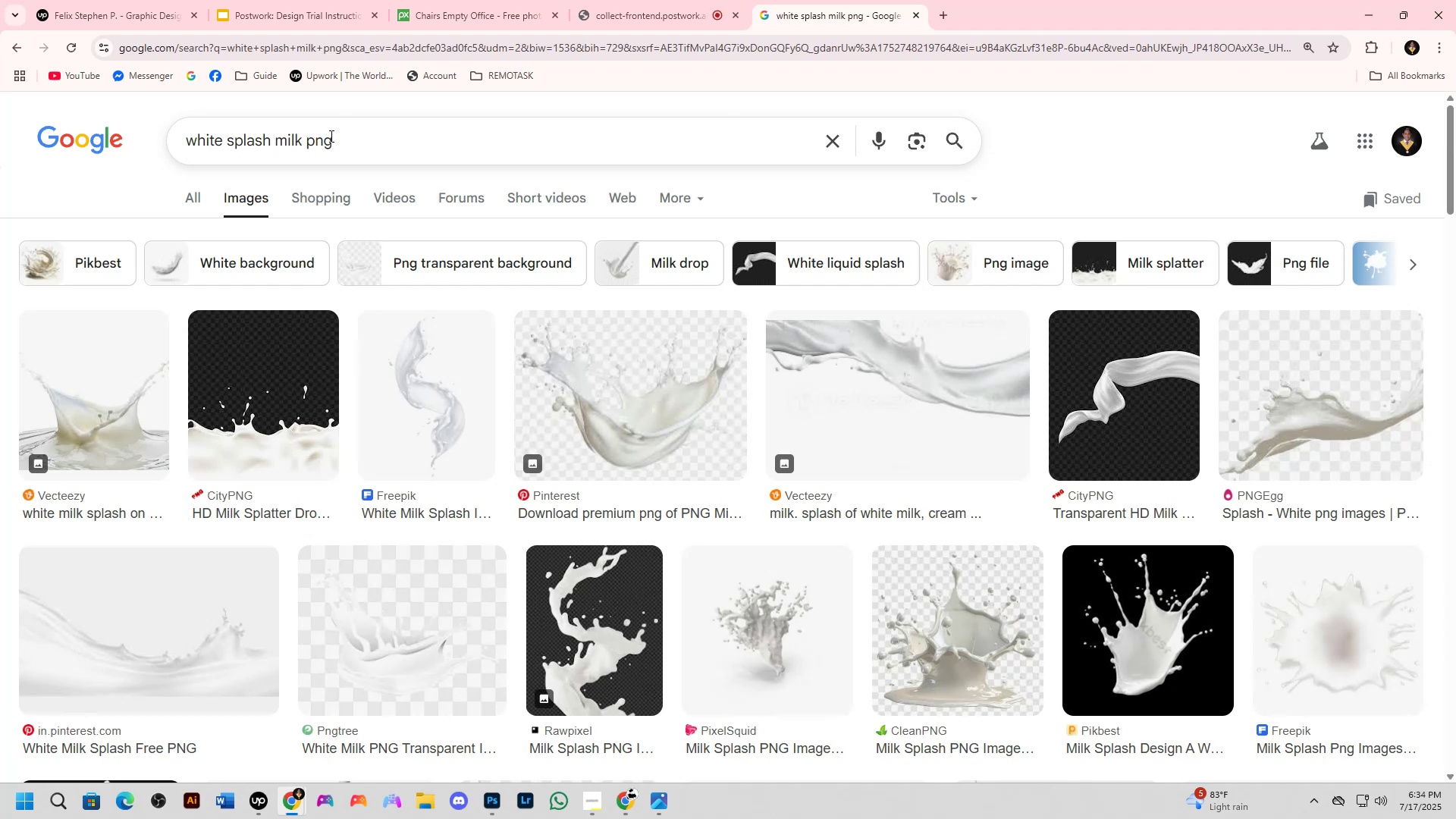 
scroll: coordinate [665, 451], scroll_direction: down, amount: 2.0
 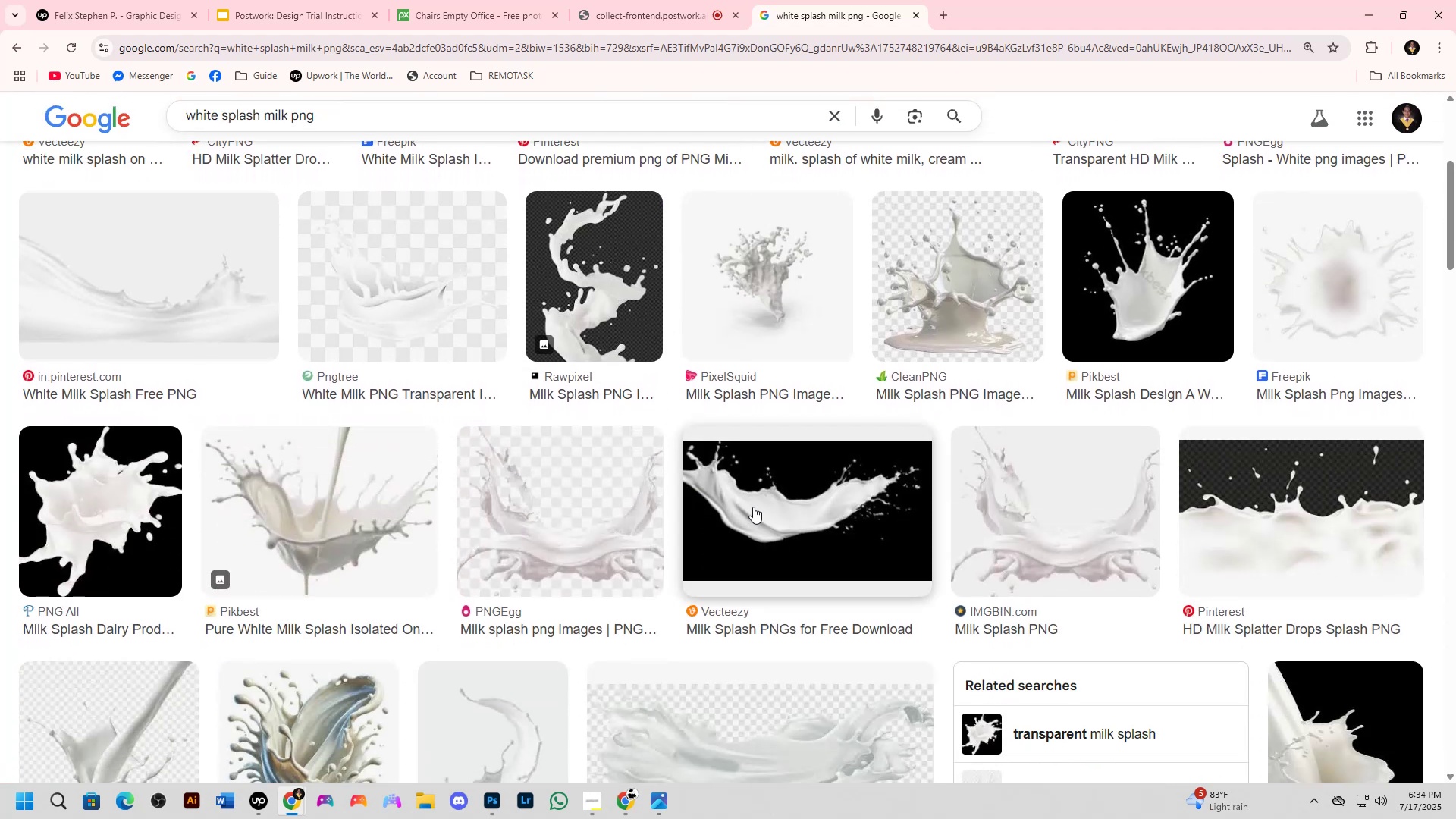 
left_click([753, 507])
 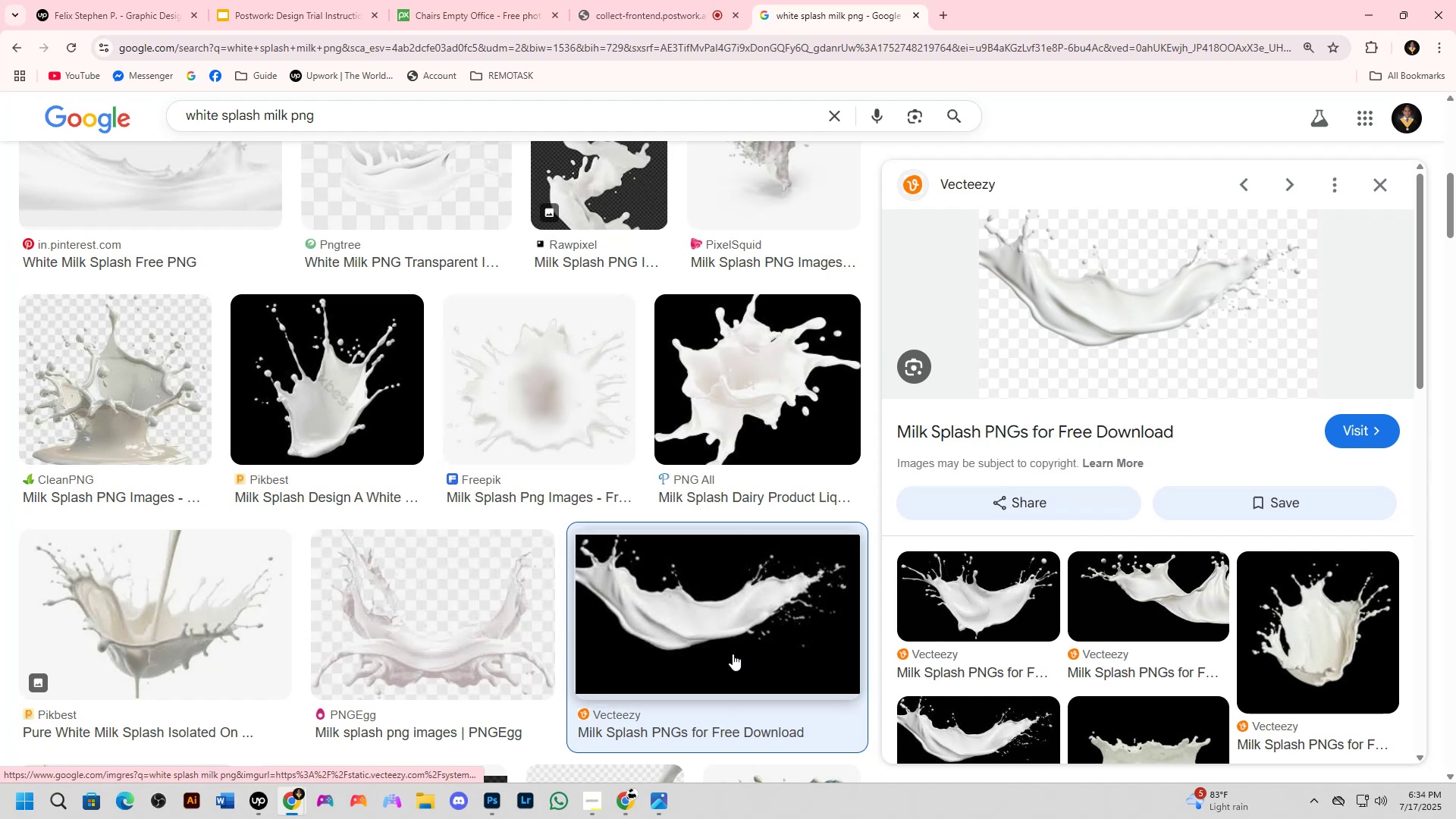 
right_click([1063, 327])
 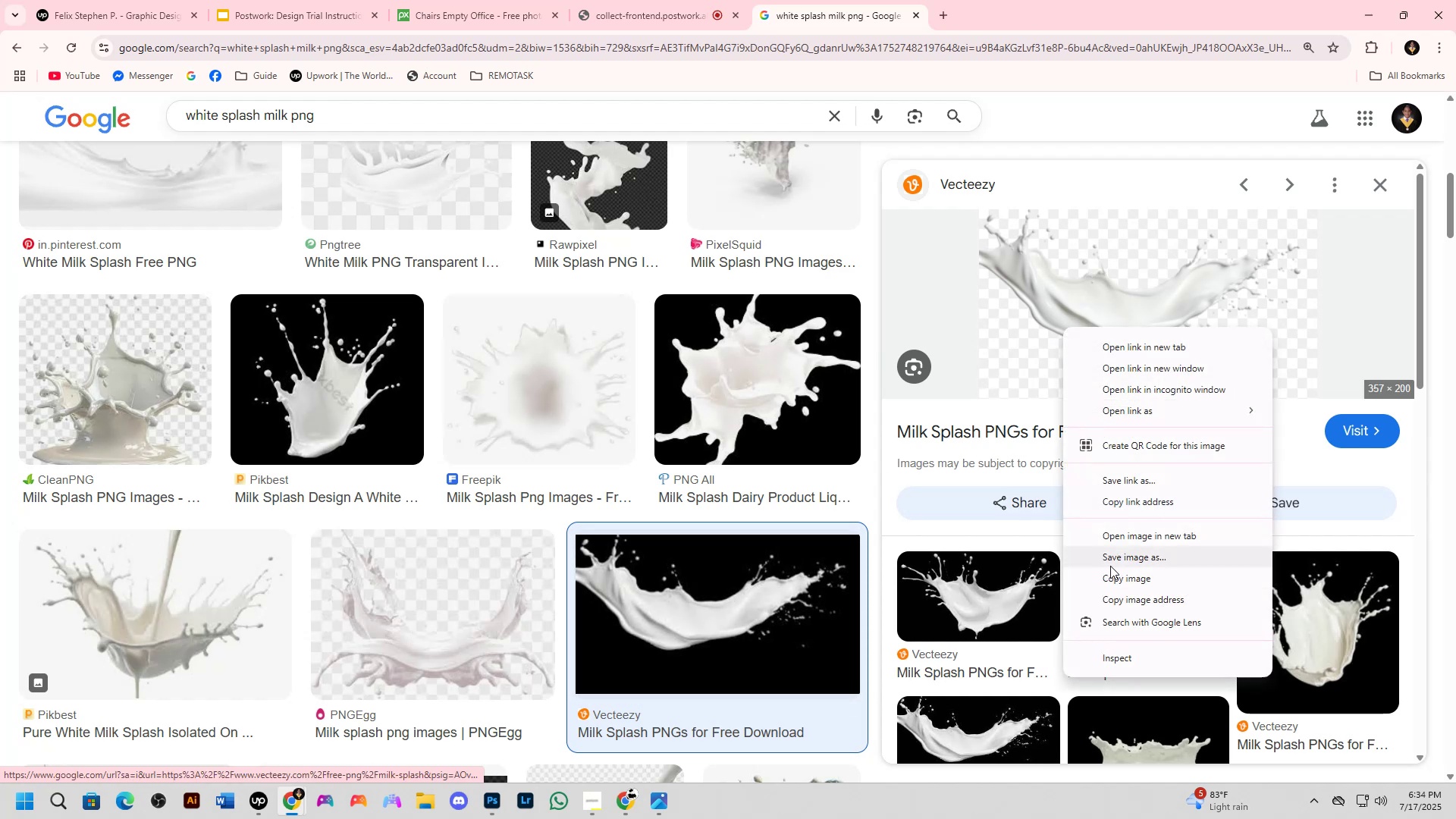 
left_click([1109, 577])
 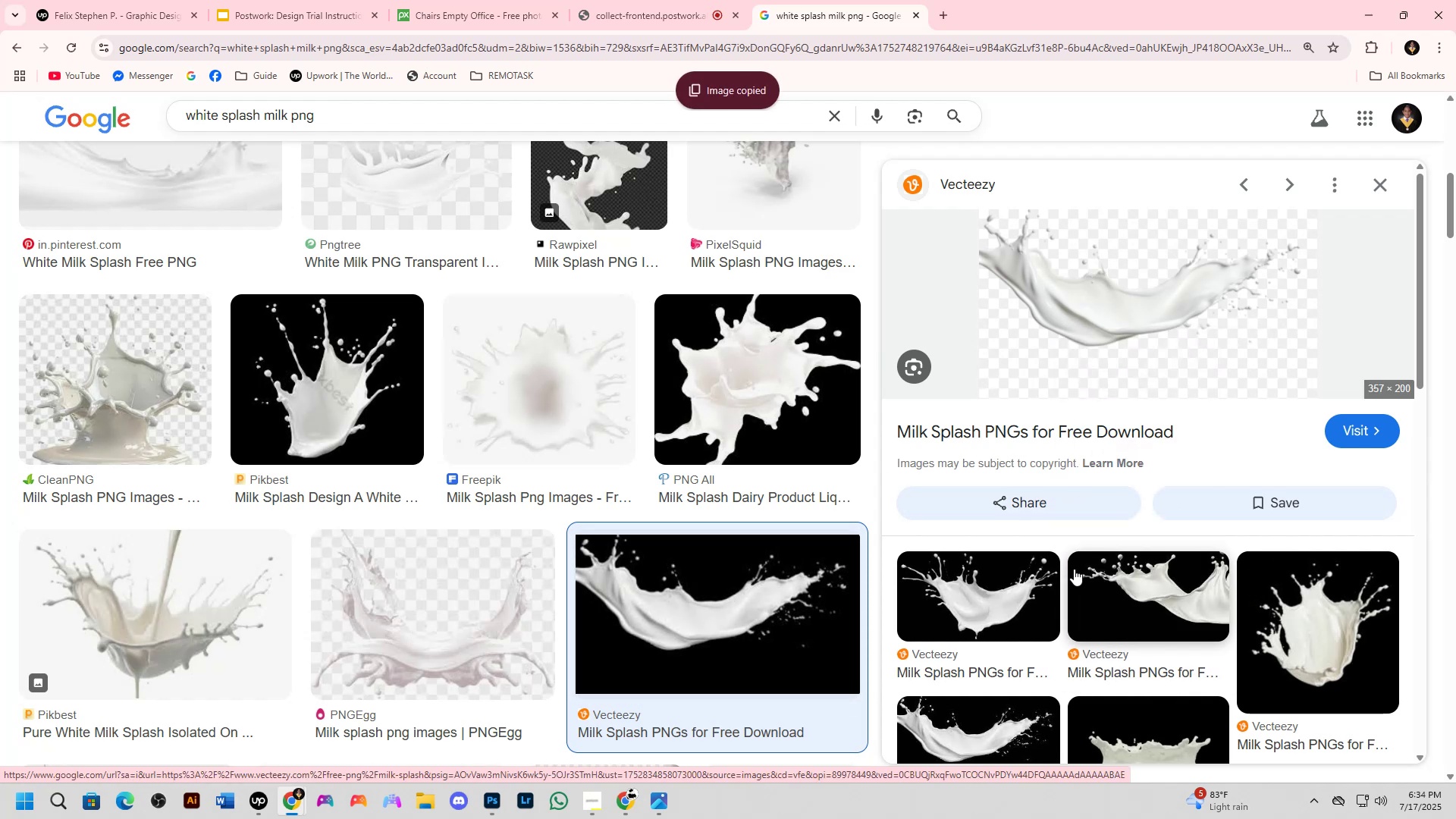 
key(Alt+AltLeft)
 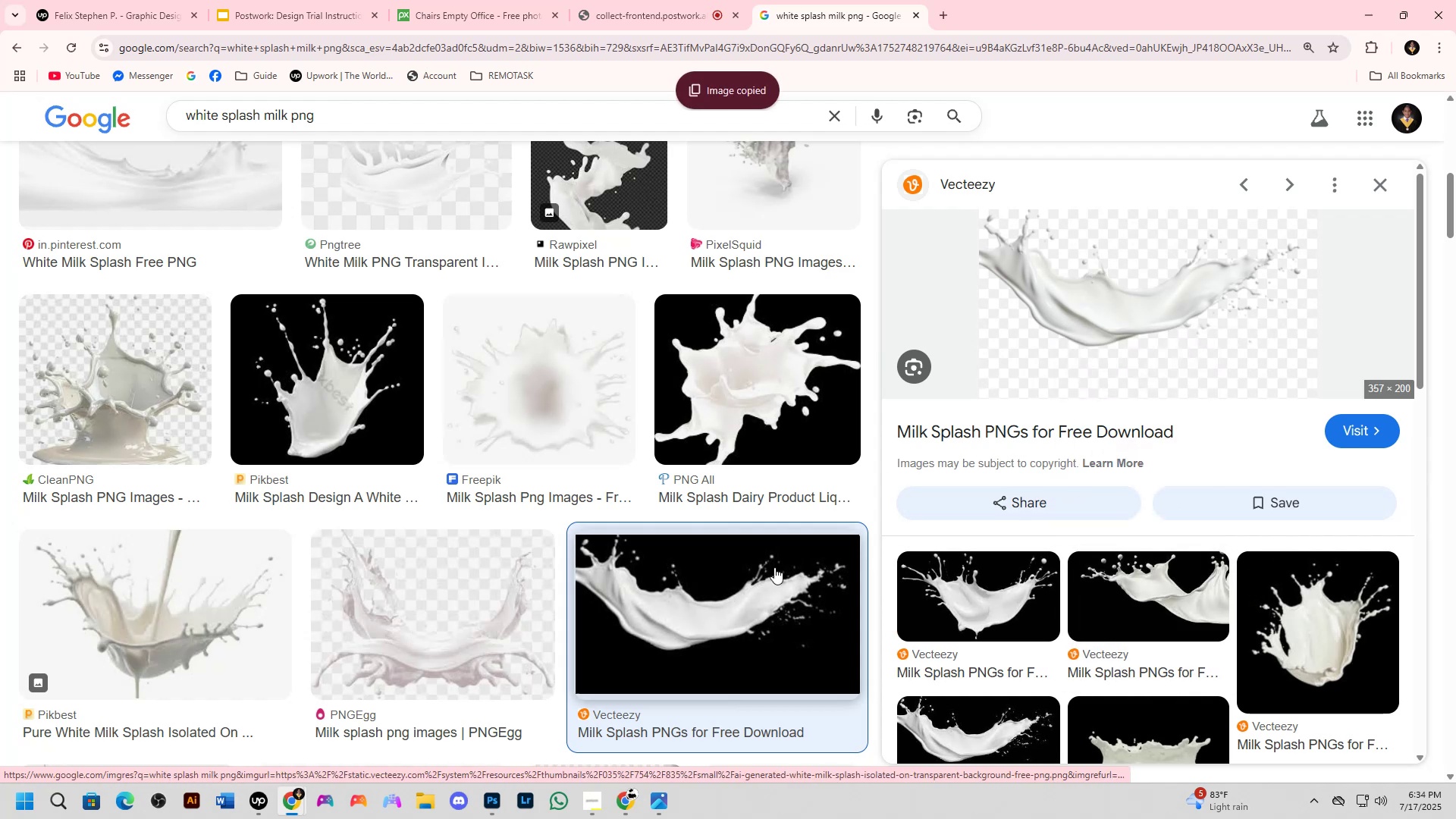 
key(Alt+Tab)
 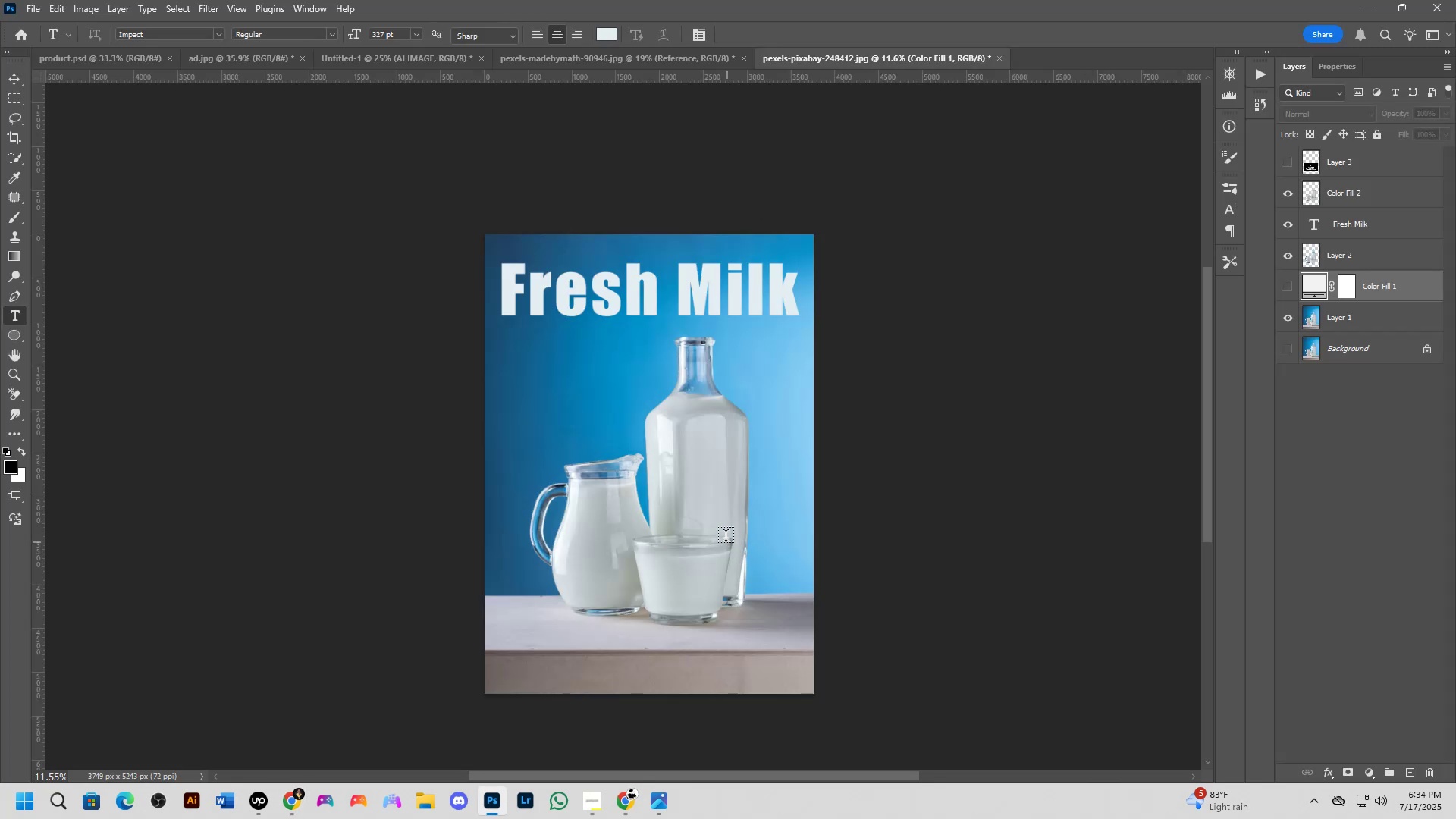 
key(Control+V)
 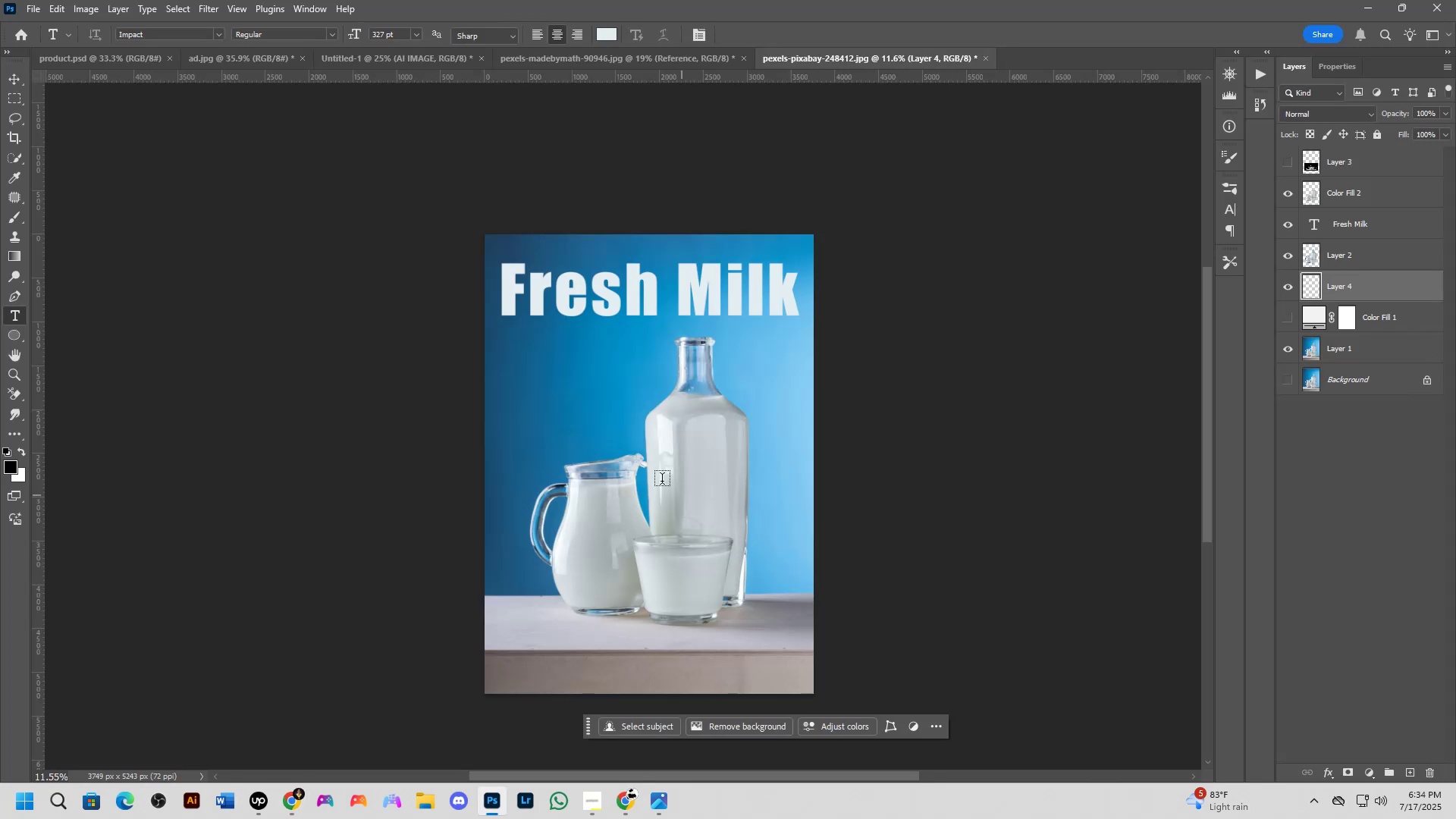 
key(Control+T)
 